 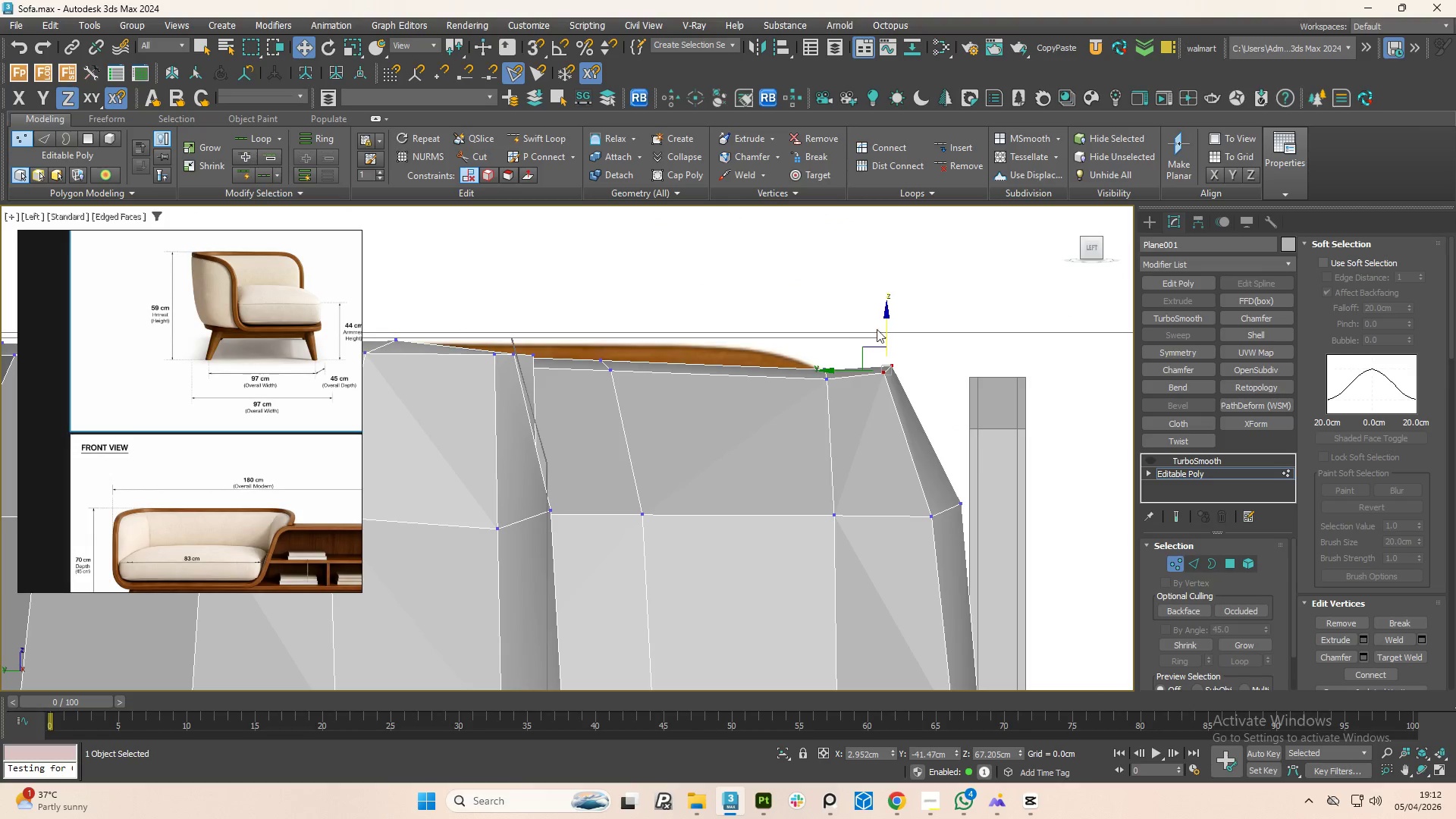 
left_click_drag(start_coordinate=[888, 321], to_coordinate=[893, 330])
 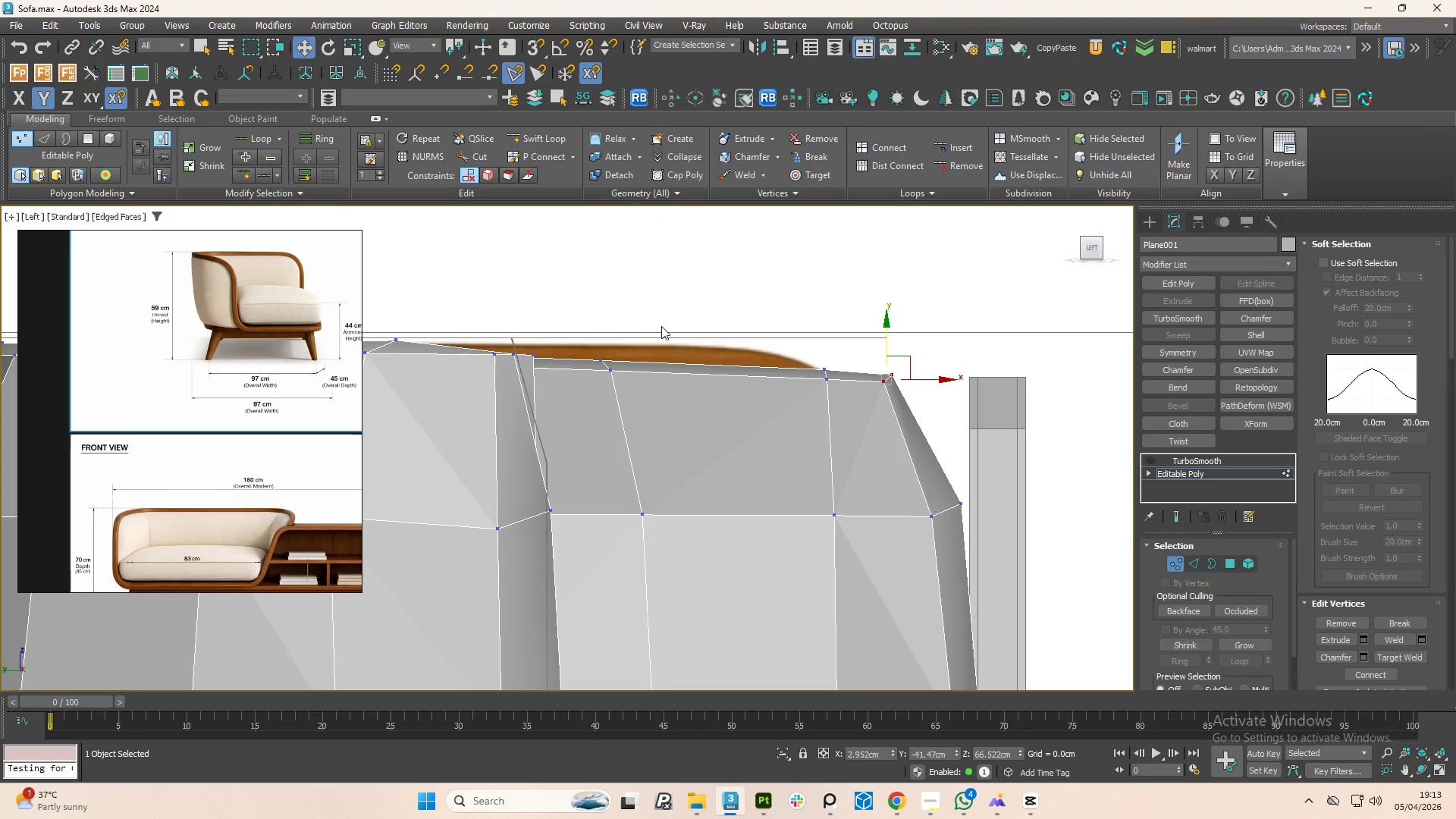 
scroll: coordinate [667, 328], scroll_direction: down, amount: 1.0
 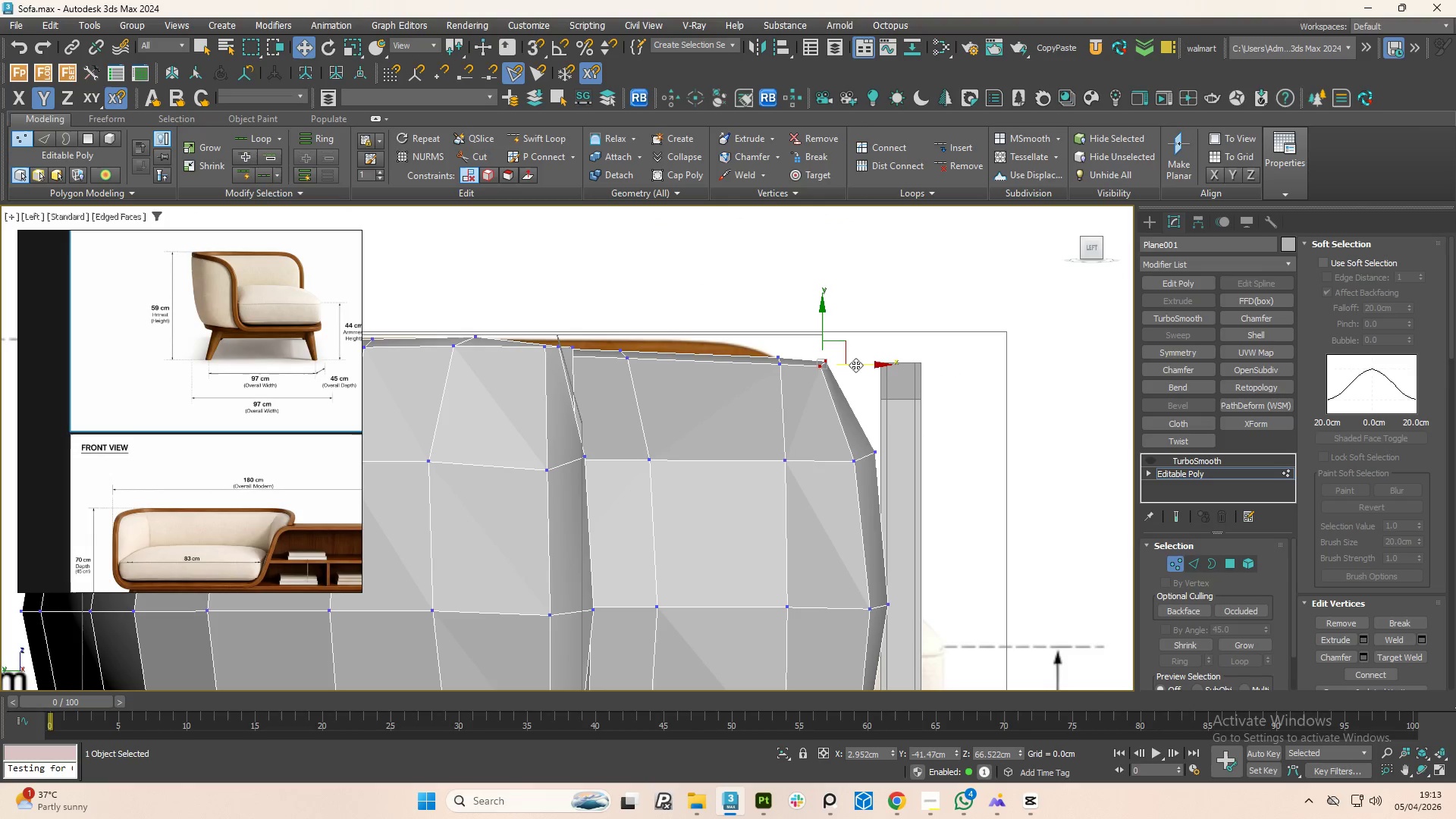 
left_click_drag(start_coordinate=[855, 365], to_coordinate=[885, 363])
 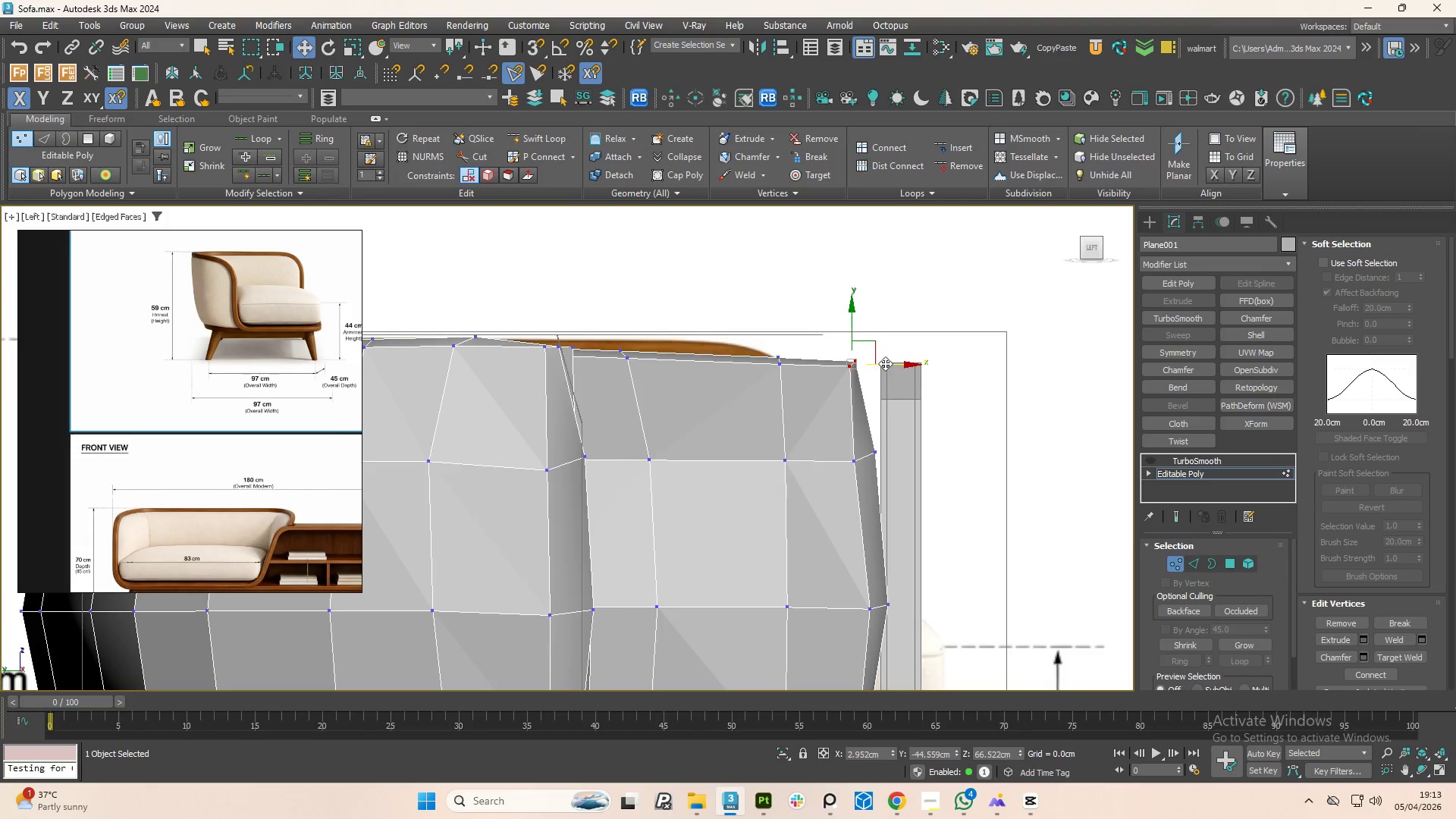 
scroll: coordinate [885, 373], scroll_direction: down, amount: 2.0
 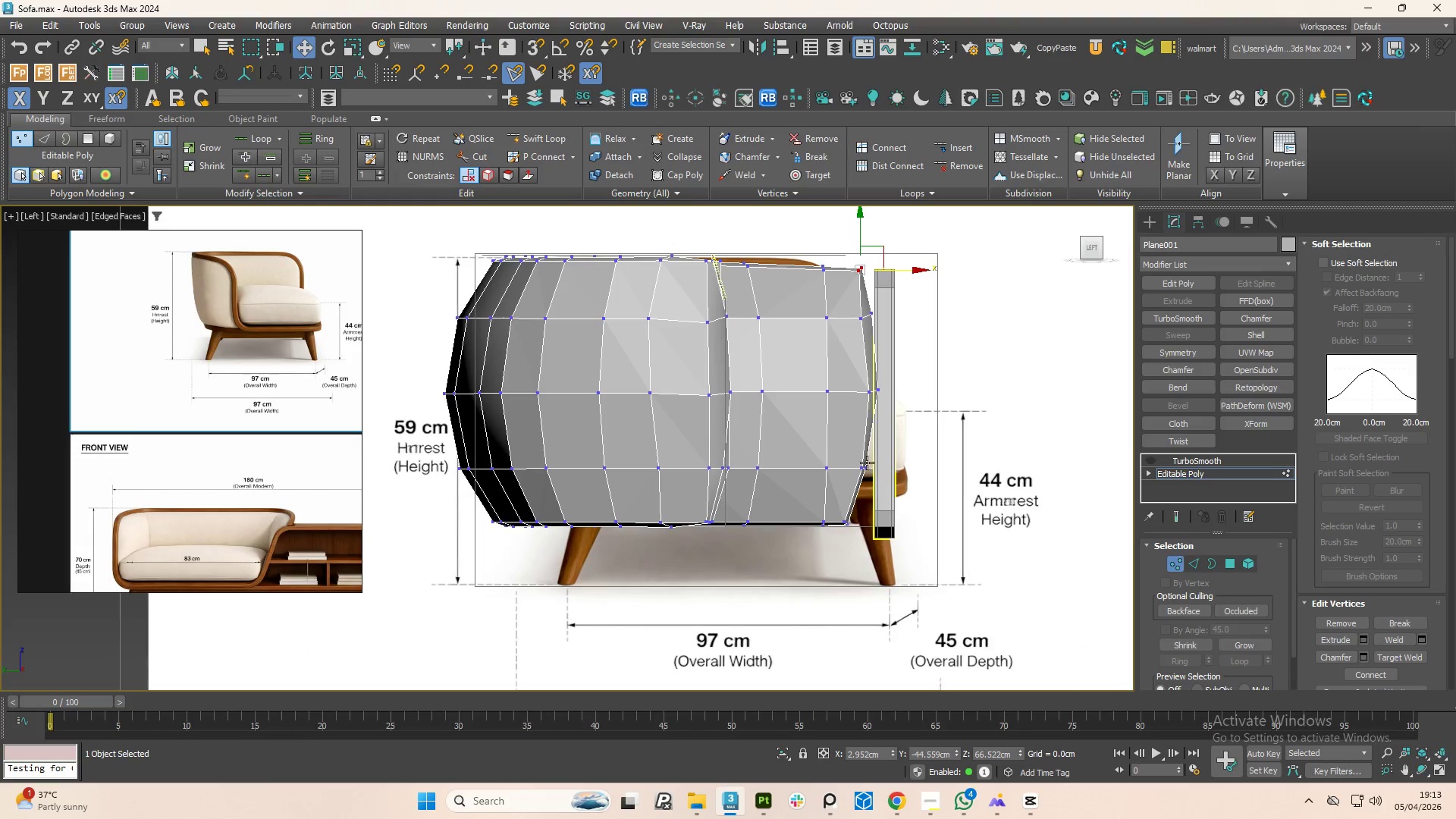 
left_click_drag(start_coordinate=[852, 444], to_coordinate=[877, 482])
 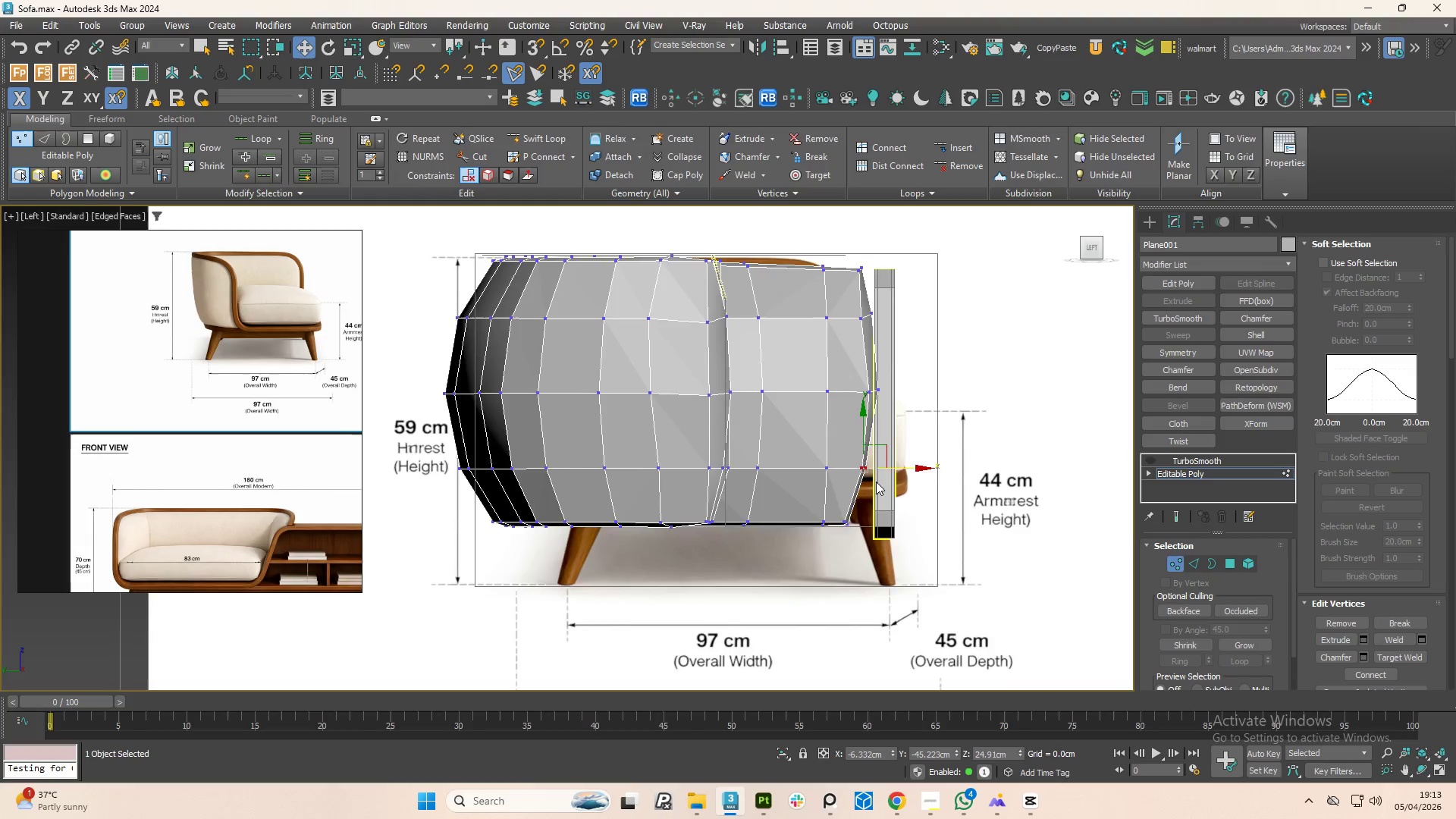 
scroll: coordinate [870, 463], scroll_direction: up, amount: 2.0
 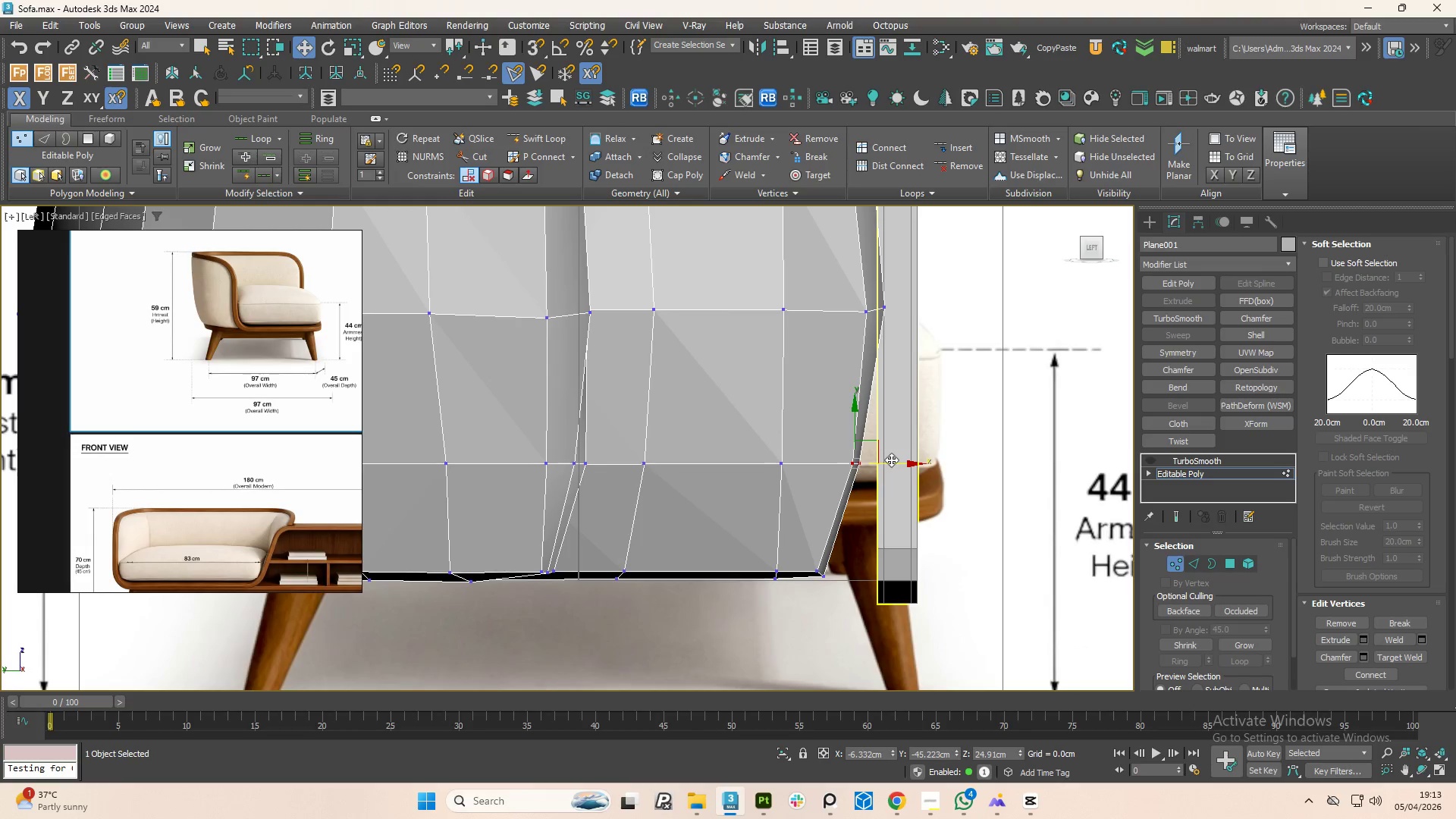 
left_click_drag(start_coordinate=[891, 460], to_coordinate=[914, 460])
 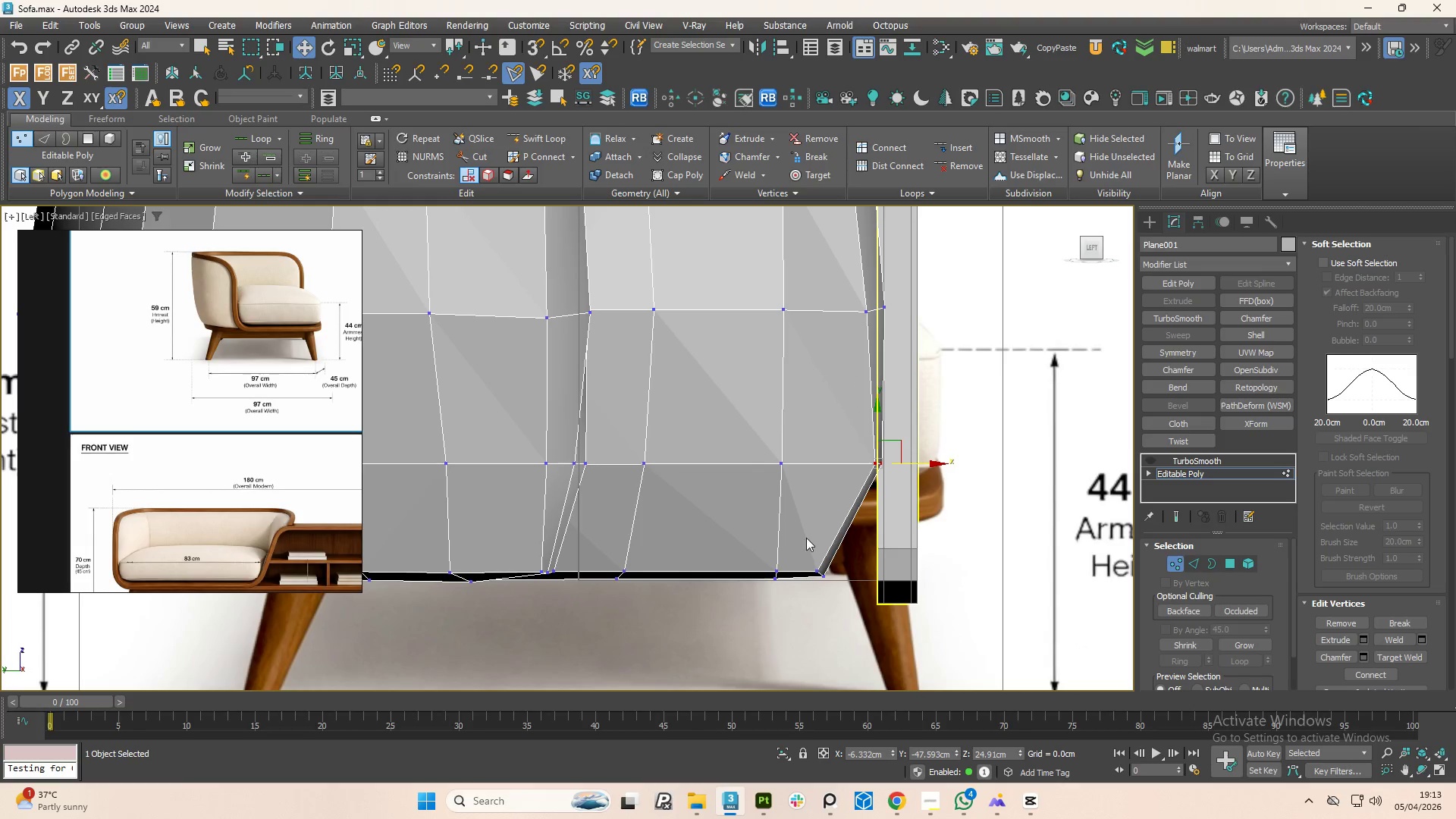 
left_click_drag(start_coordinate=[805, 538], to_coordinate=[858, 618])
 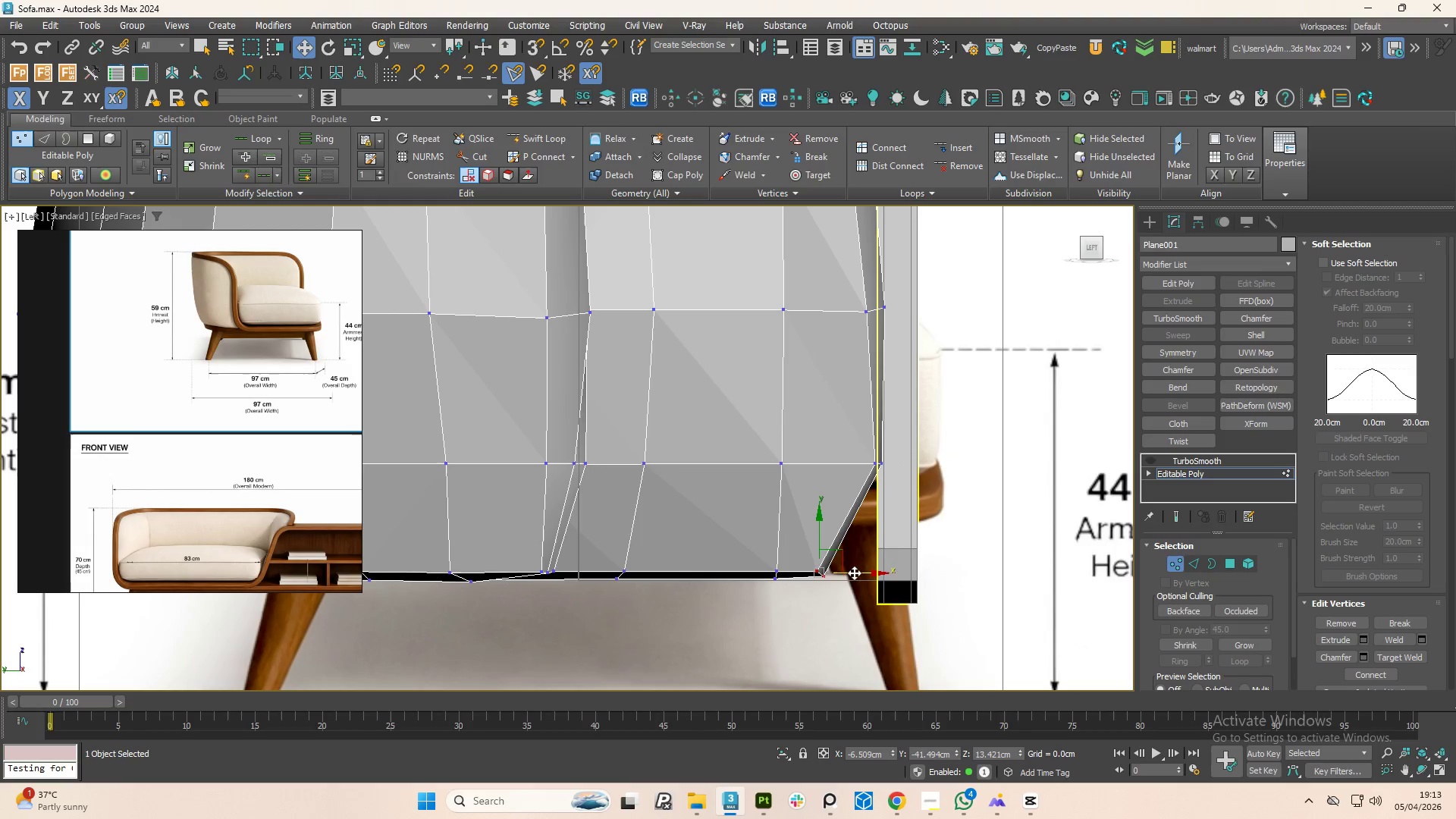 
left_click_drag(start_coordinate=[854, 573], to_coordinate=[907, 571])
 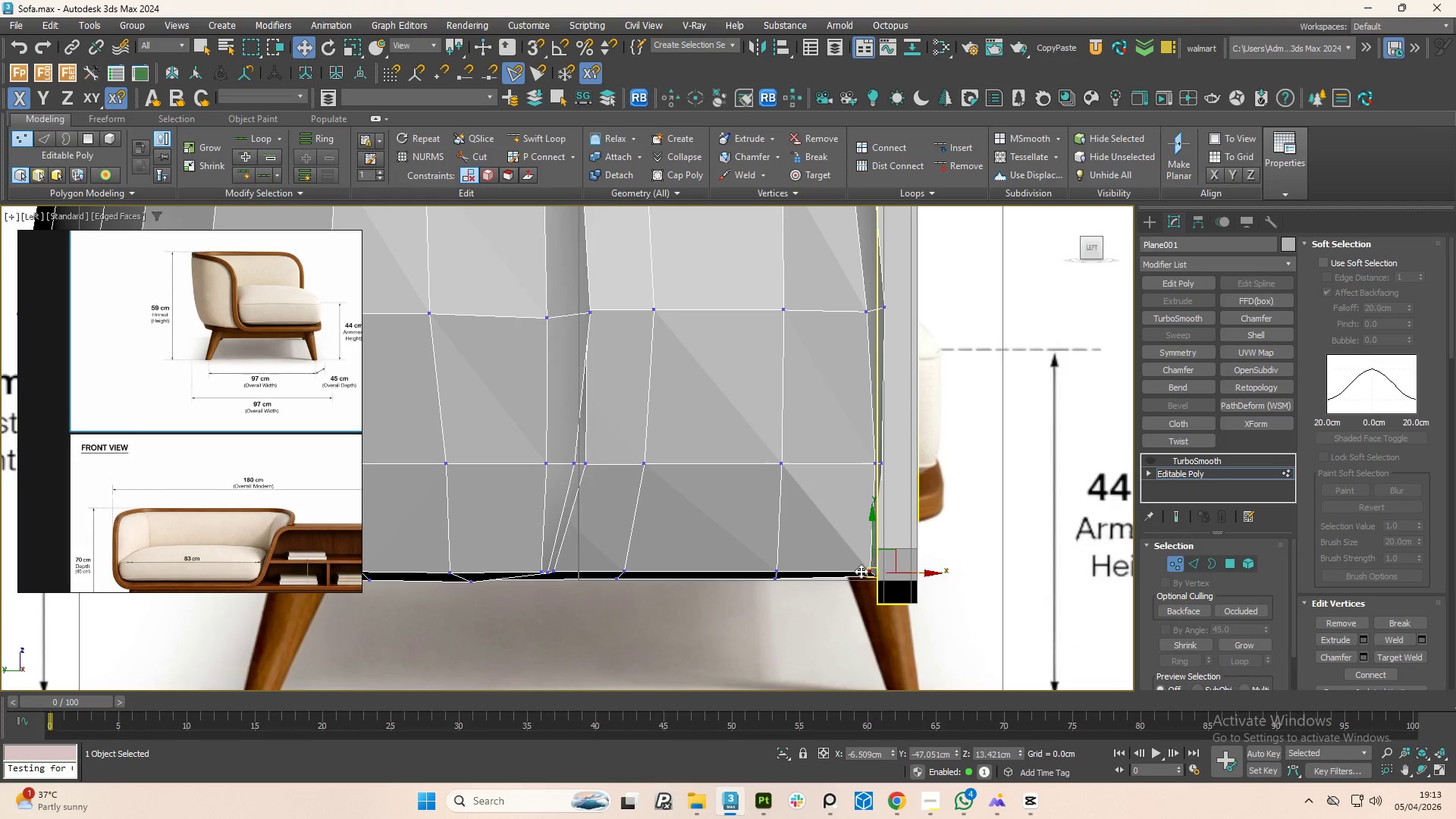 
hold_key(key=AltLeft, duration=1.5)
 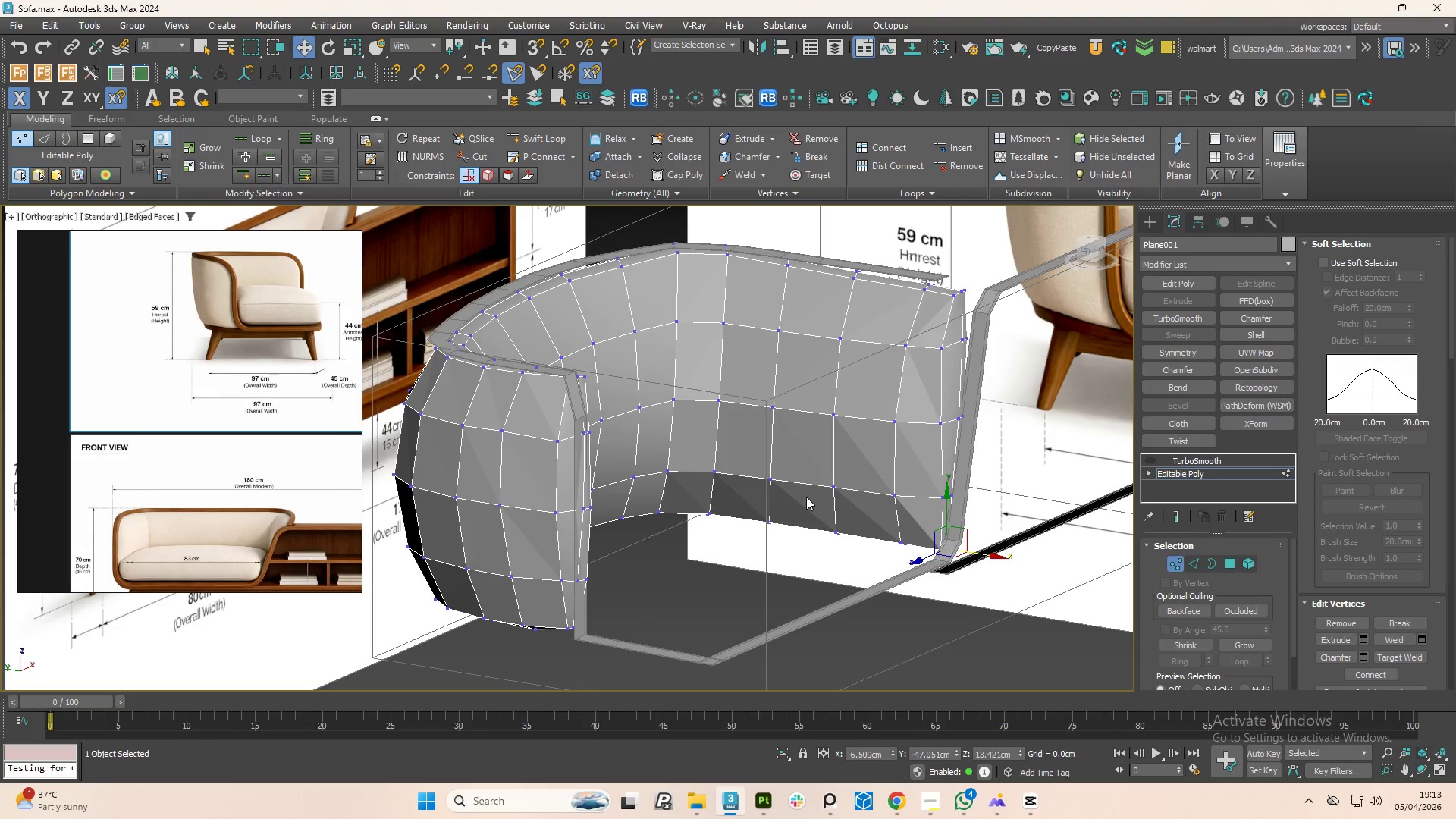 
scroll: coordinate [858, 573], scroll_direction: down, amount: 2.0
 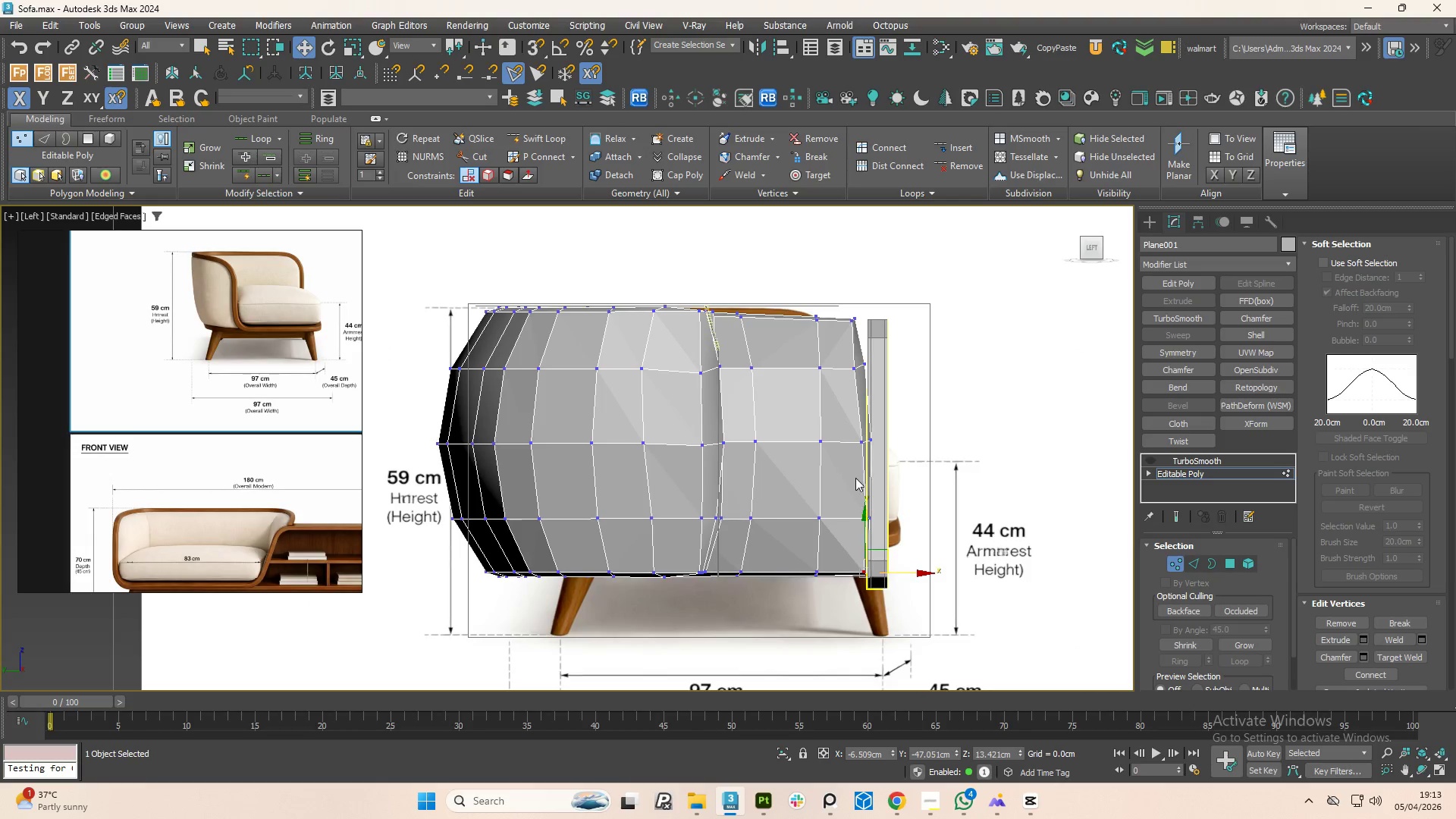 
key(Alt+AltLeft)
 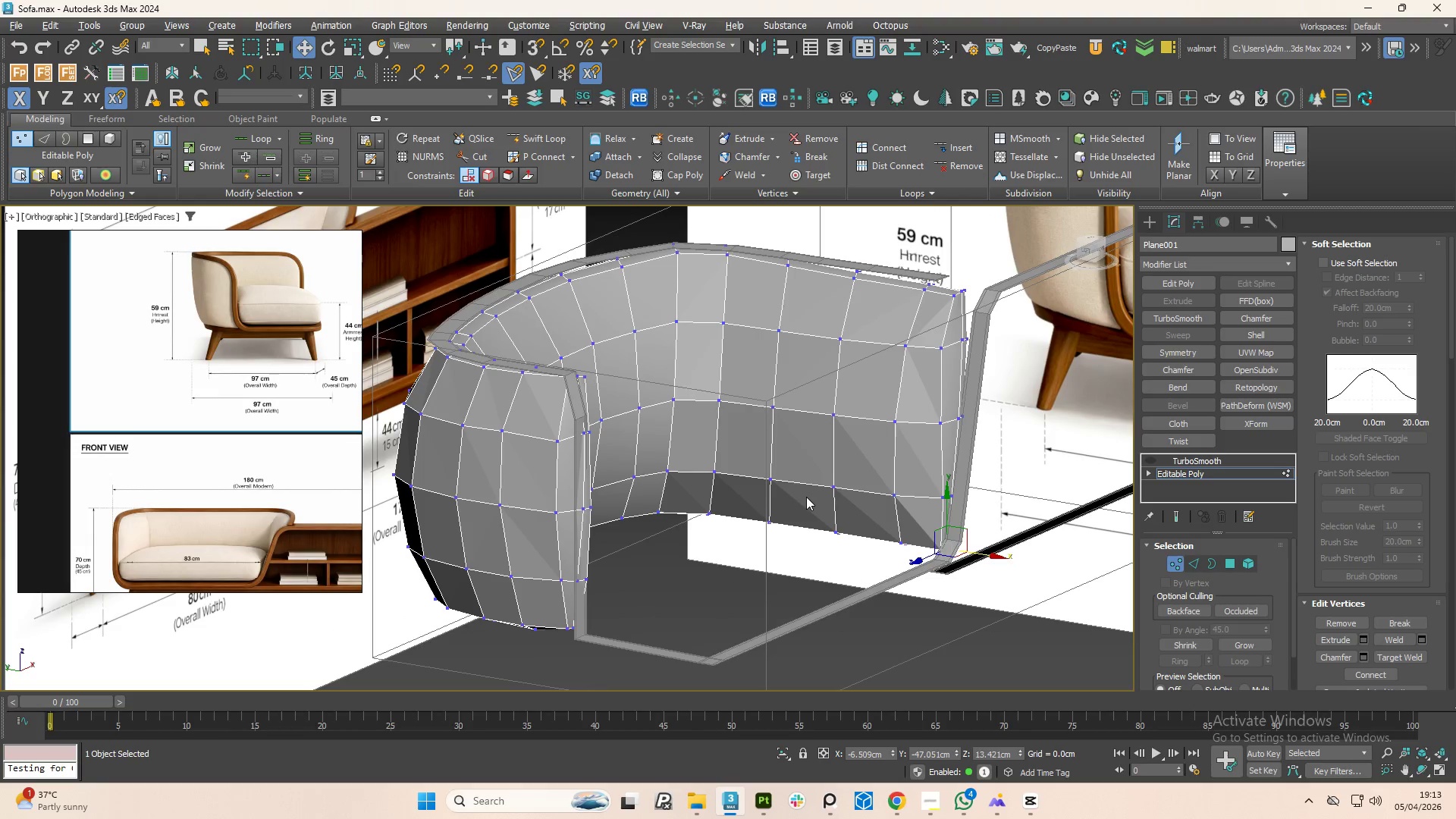 
key(Alt+AltLeft)
 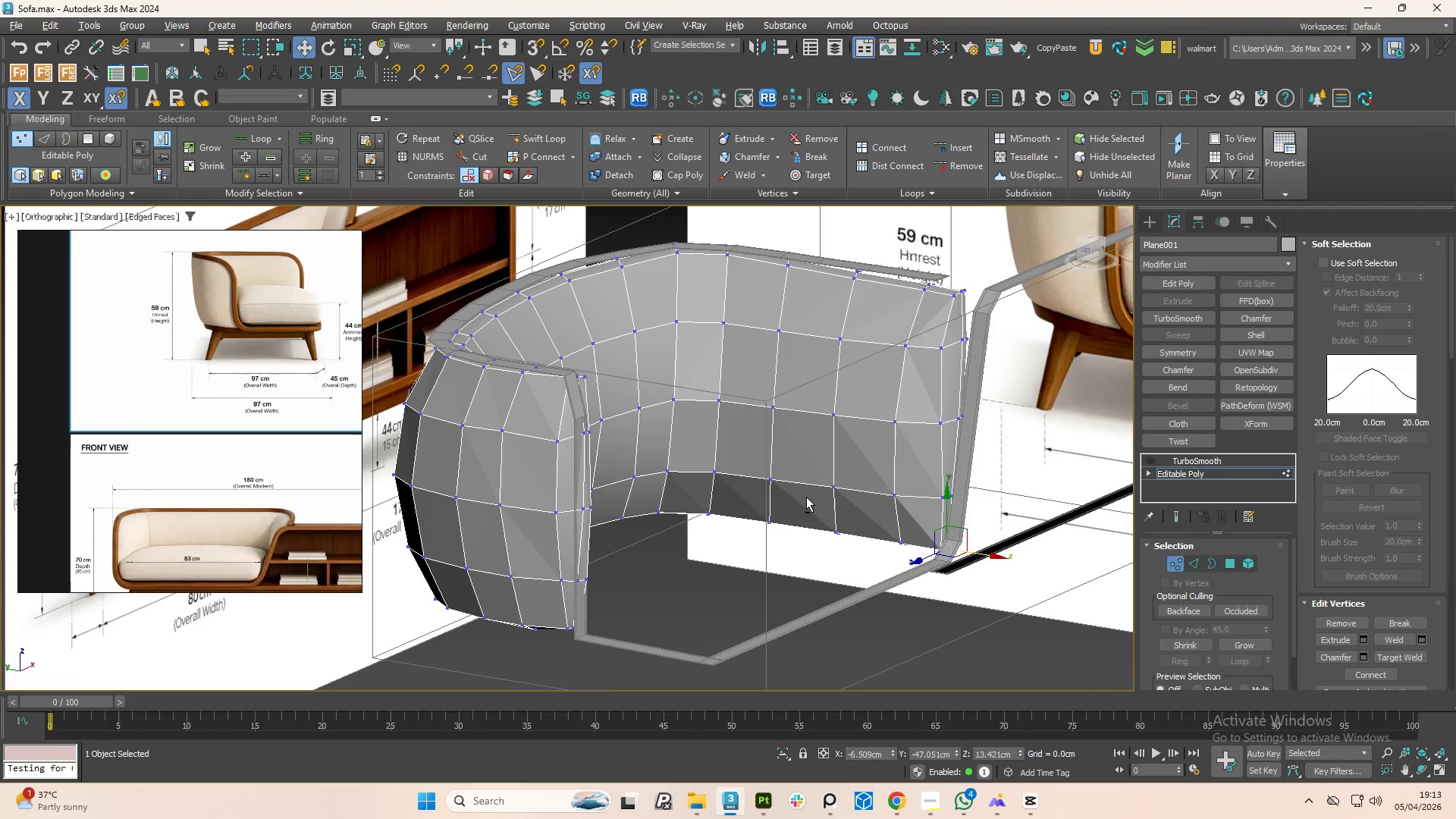 
key(Alt+AltLeft)
 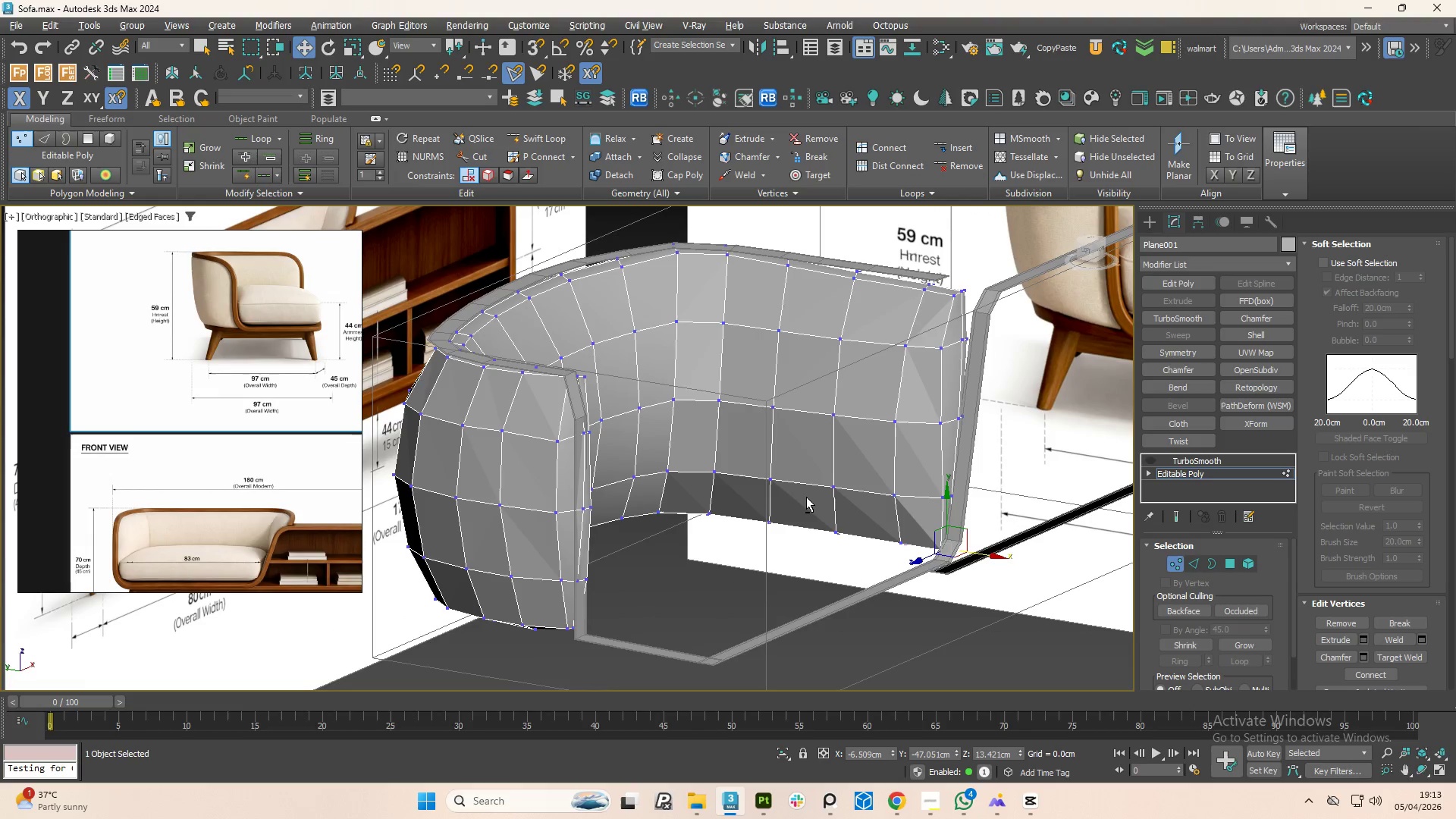 
key(Alt+AltLeft)
 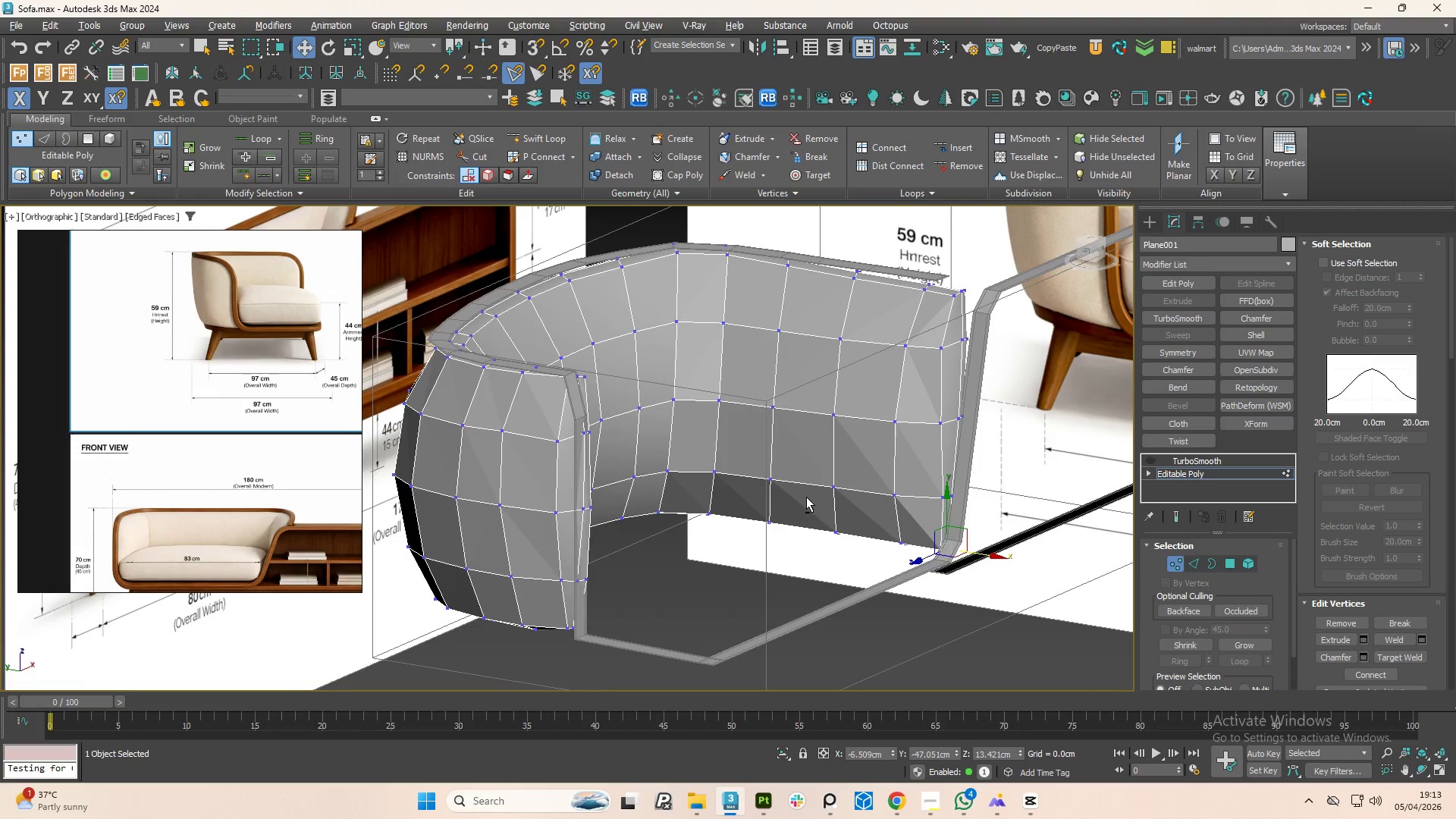 
key(Alt+AltLeft)
 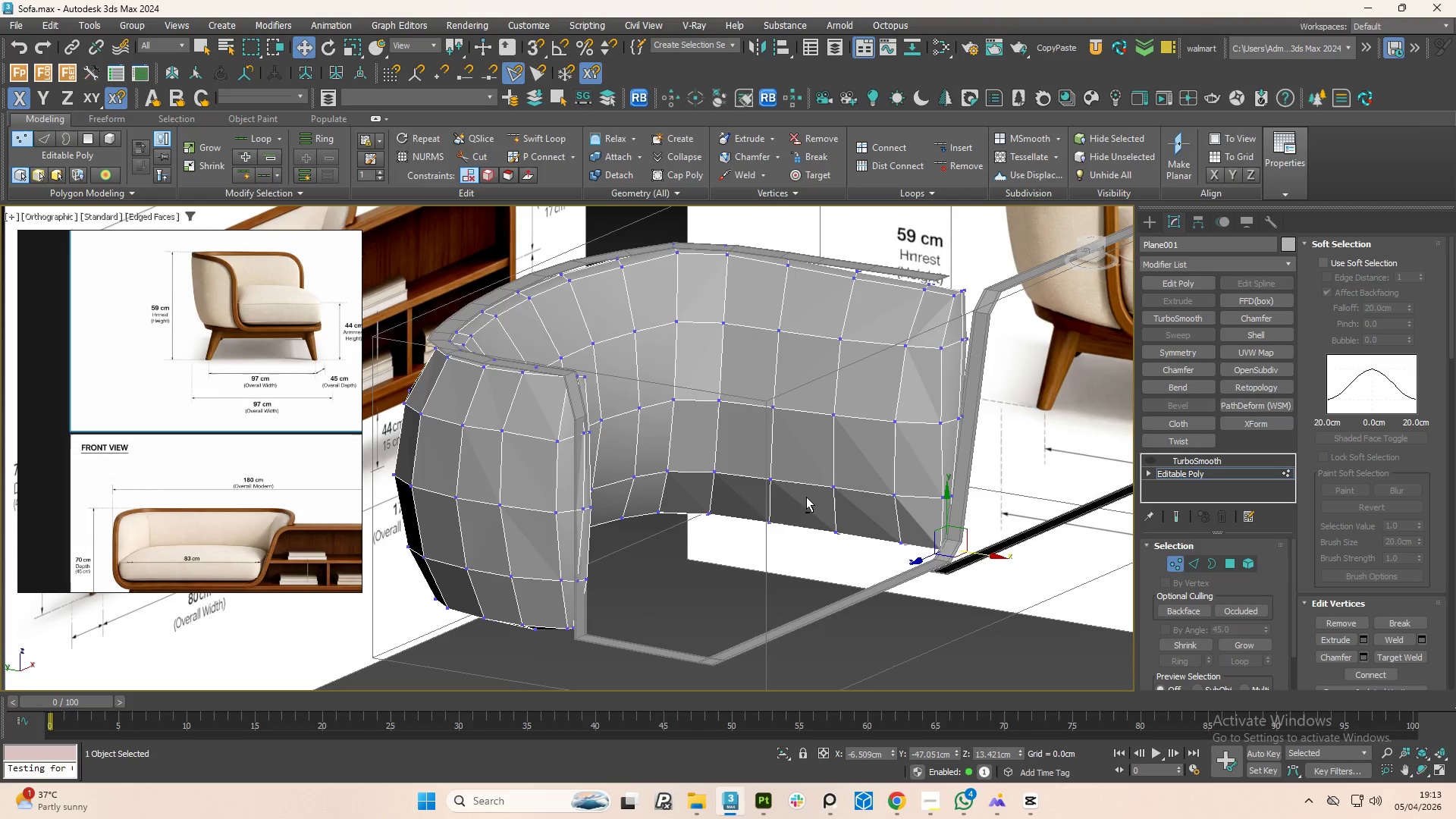 
hold_key(key=AltLeft, duration=1.5)
 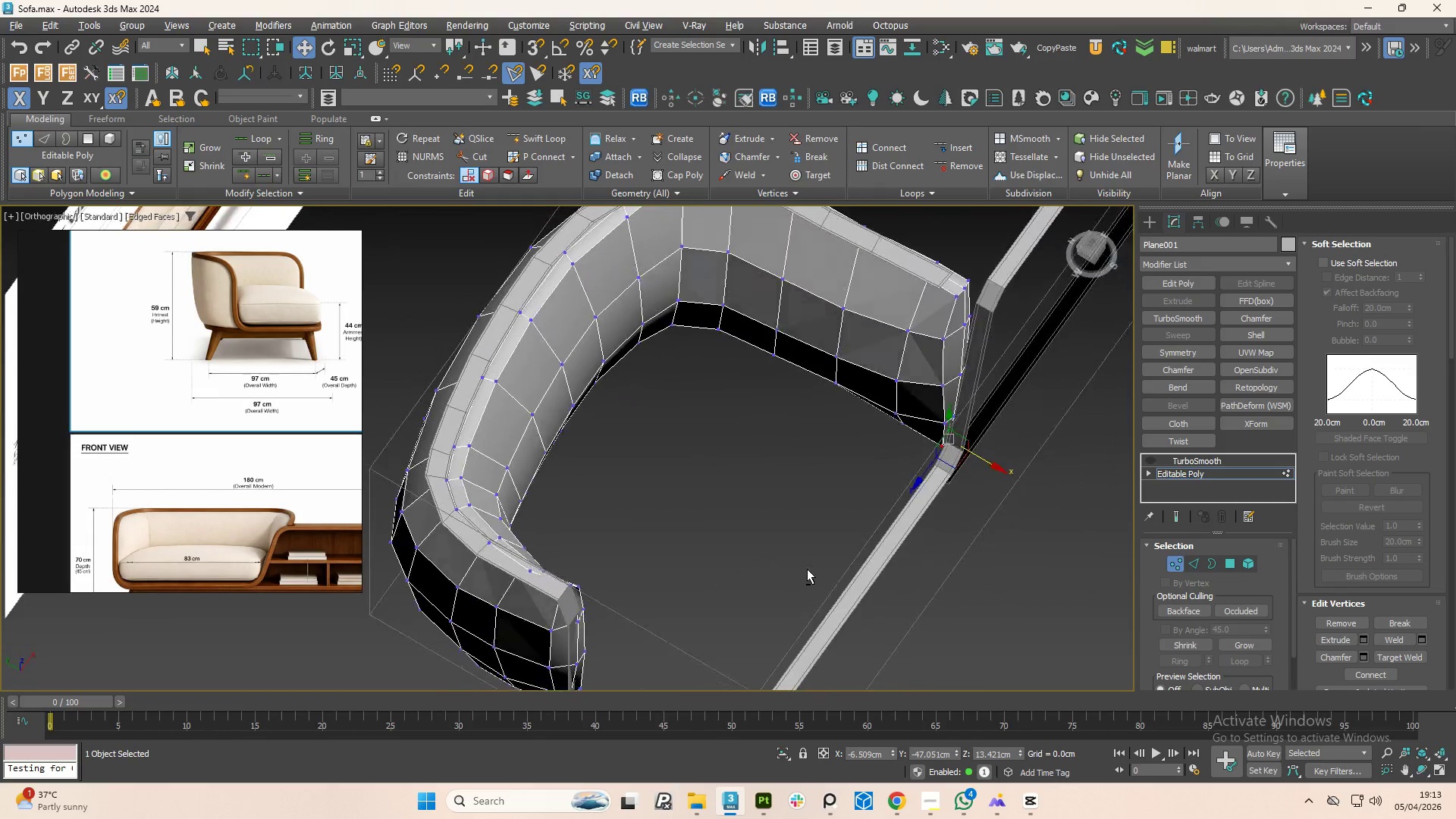 
hold_key(key=AltLeft, duration=1.52)
 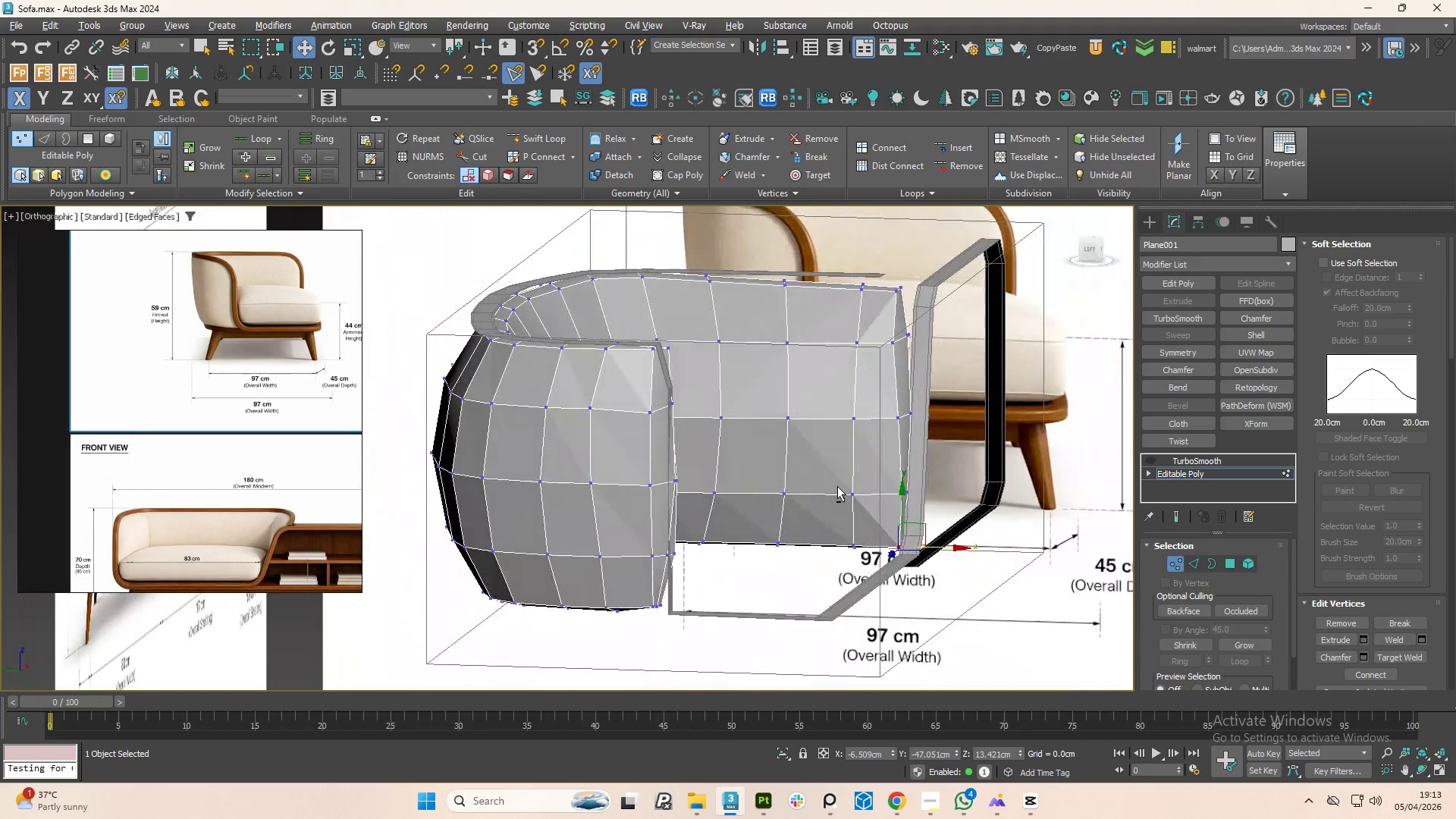 
hold_key(key=AltLeft, duration=0.62)
 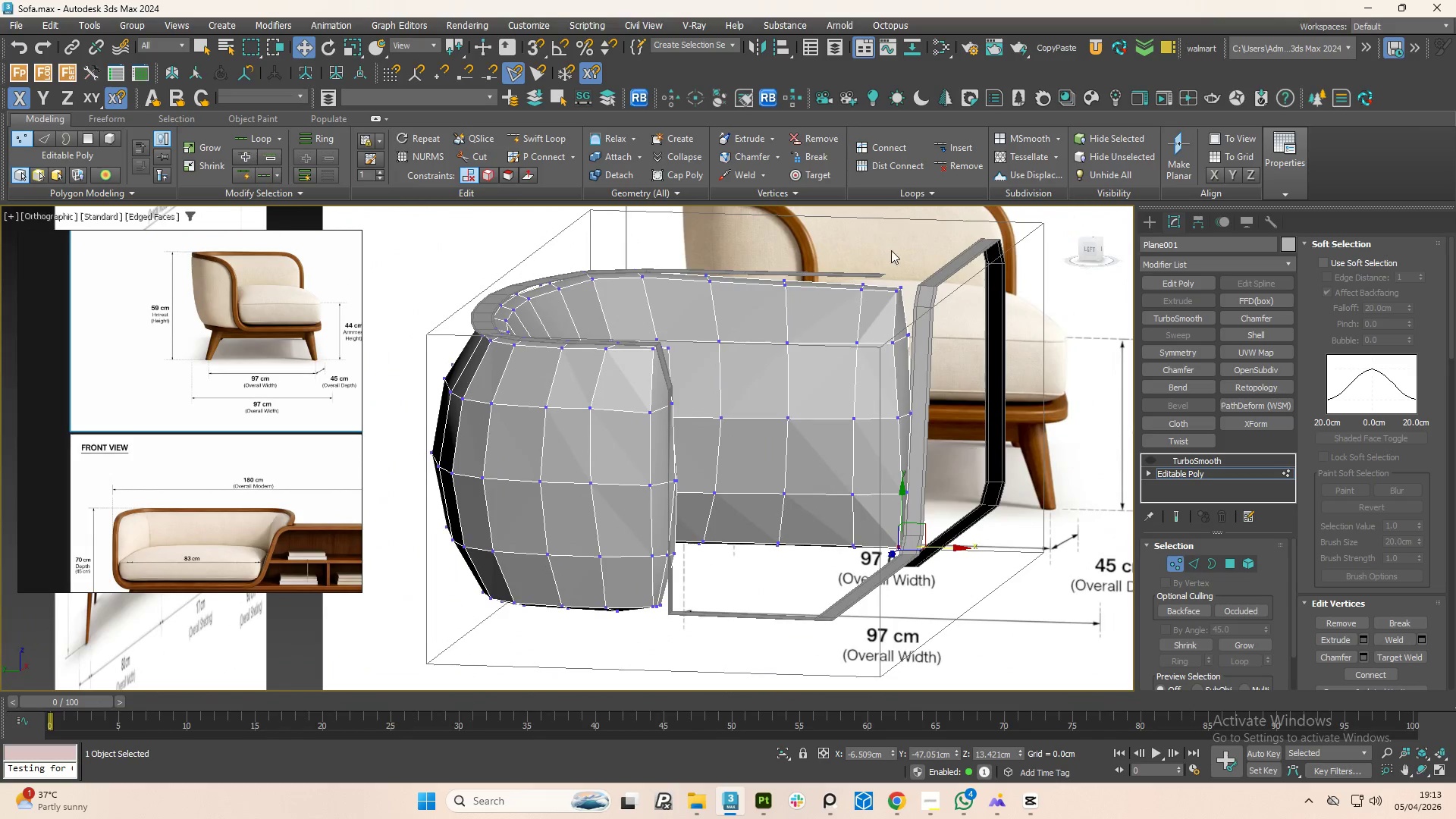 
left_click_drag(start_coordinate=[894, 254], to_coordinate=[962, 610])
 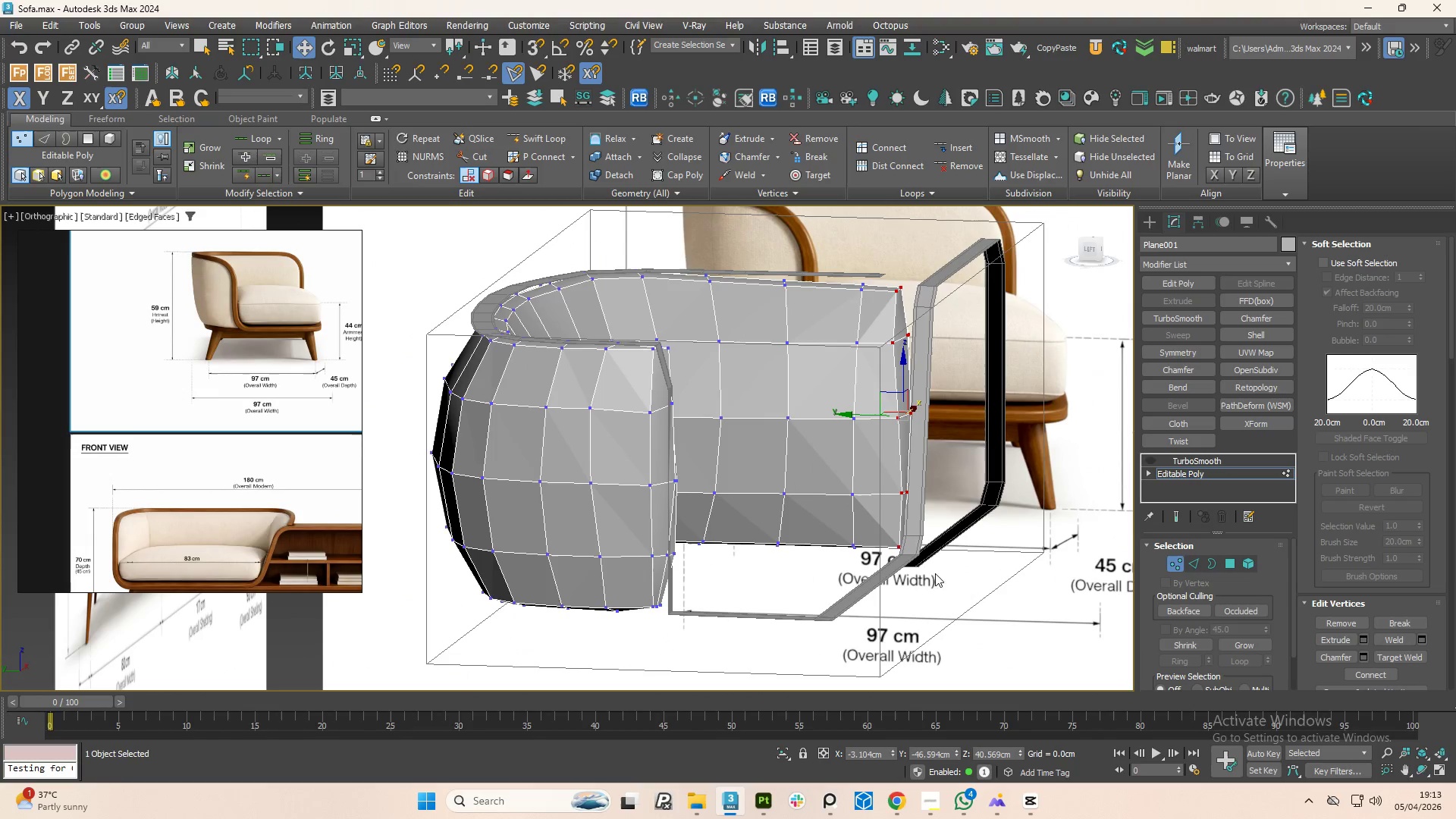 
hold_key(key=AltLeft, duration=0.58)
 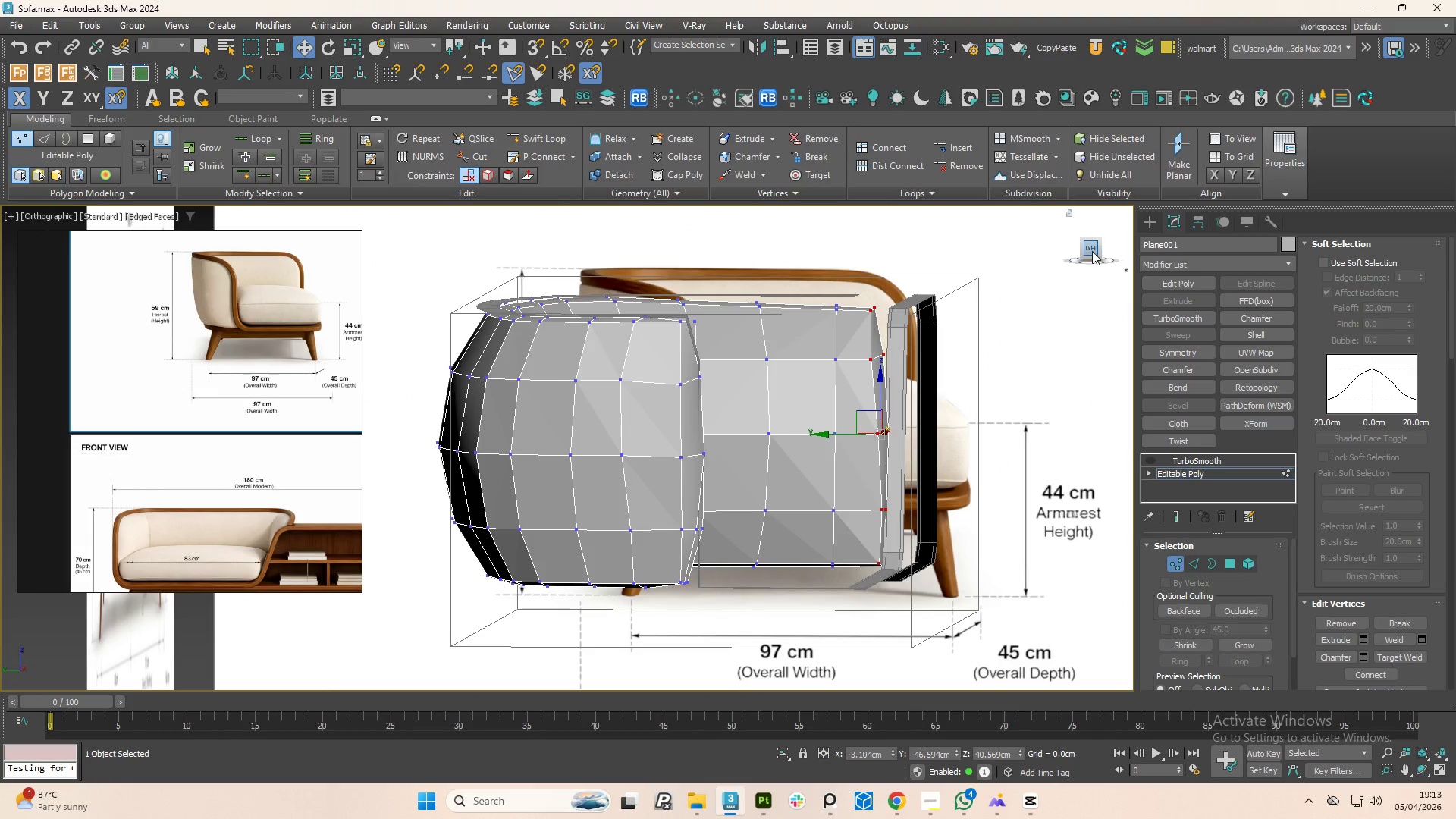 
left_click([1091, 251])
 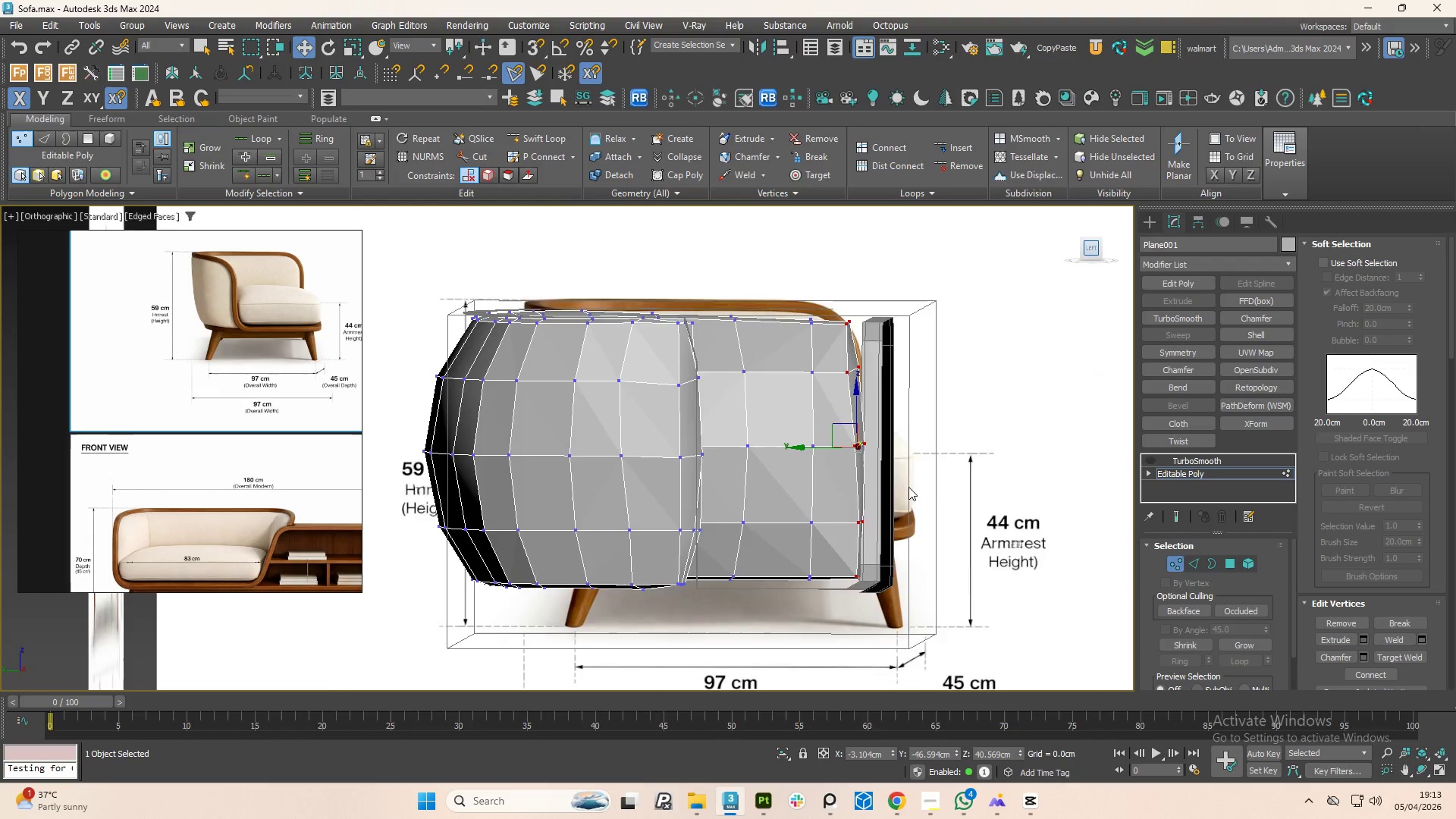 
key(R)
 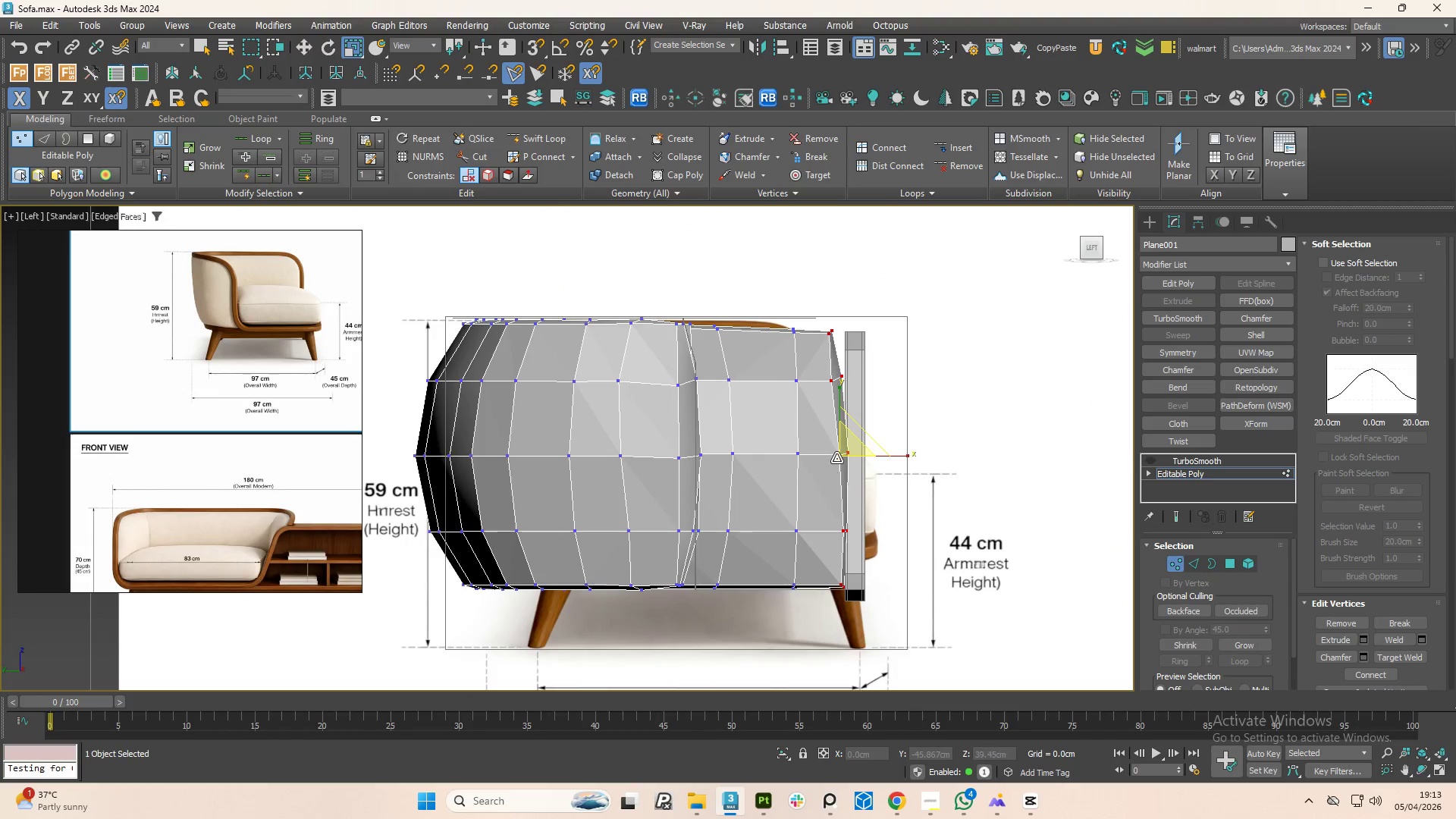 
scroll: coordinate [837, 452], scroll_direction: up, amount: 2.0
 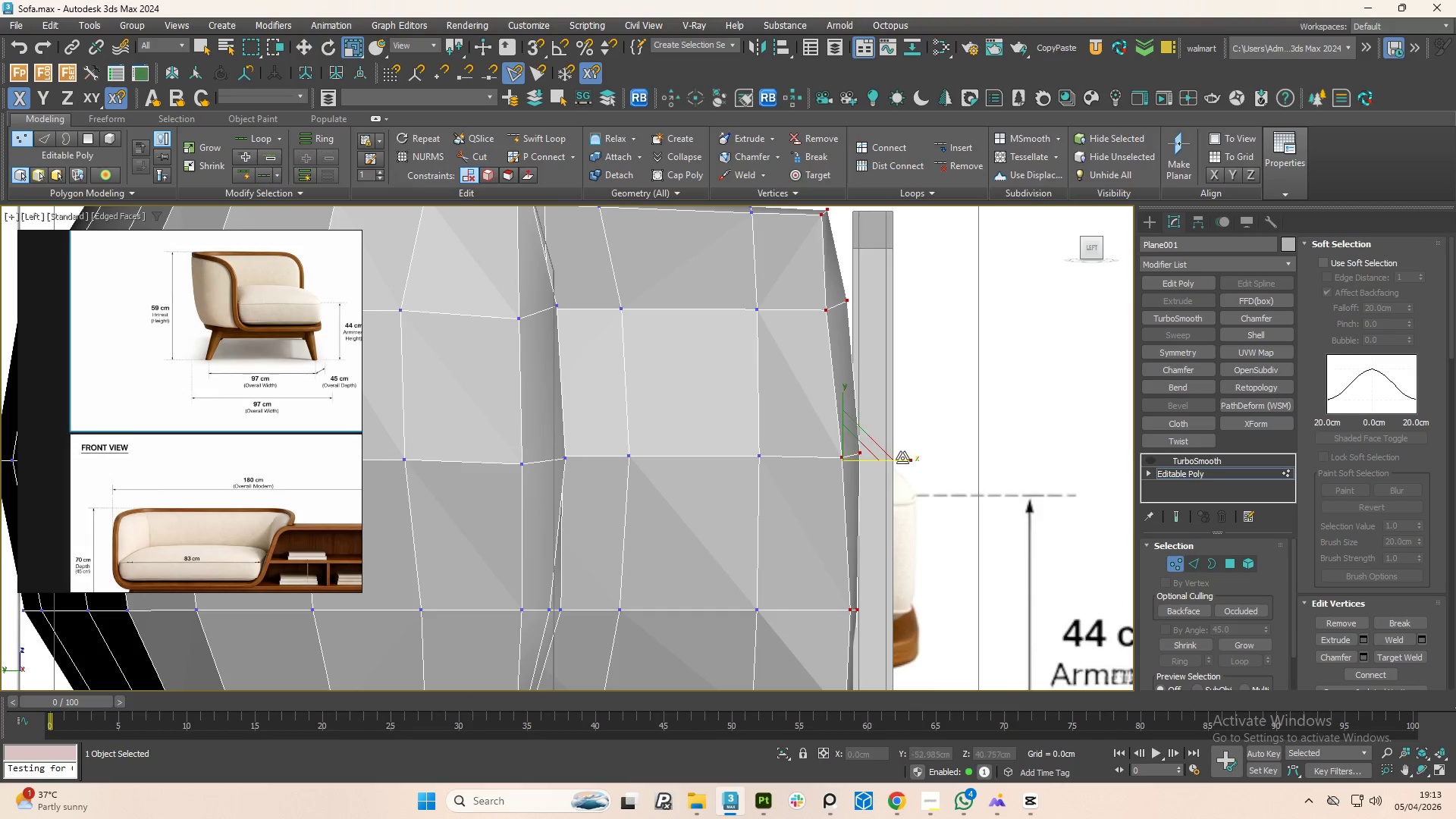 
left_click_drag(start_coordinate=[902, 458], to_coordinate=[623, 460])
 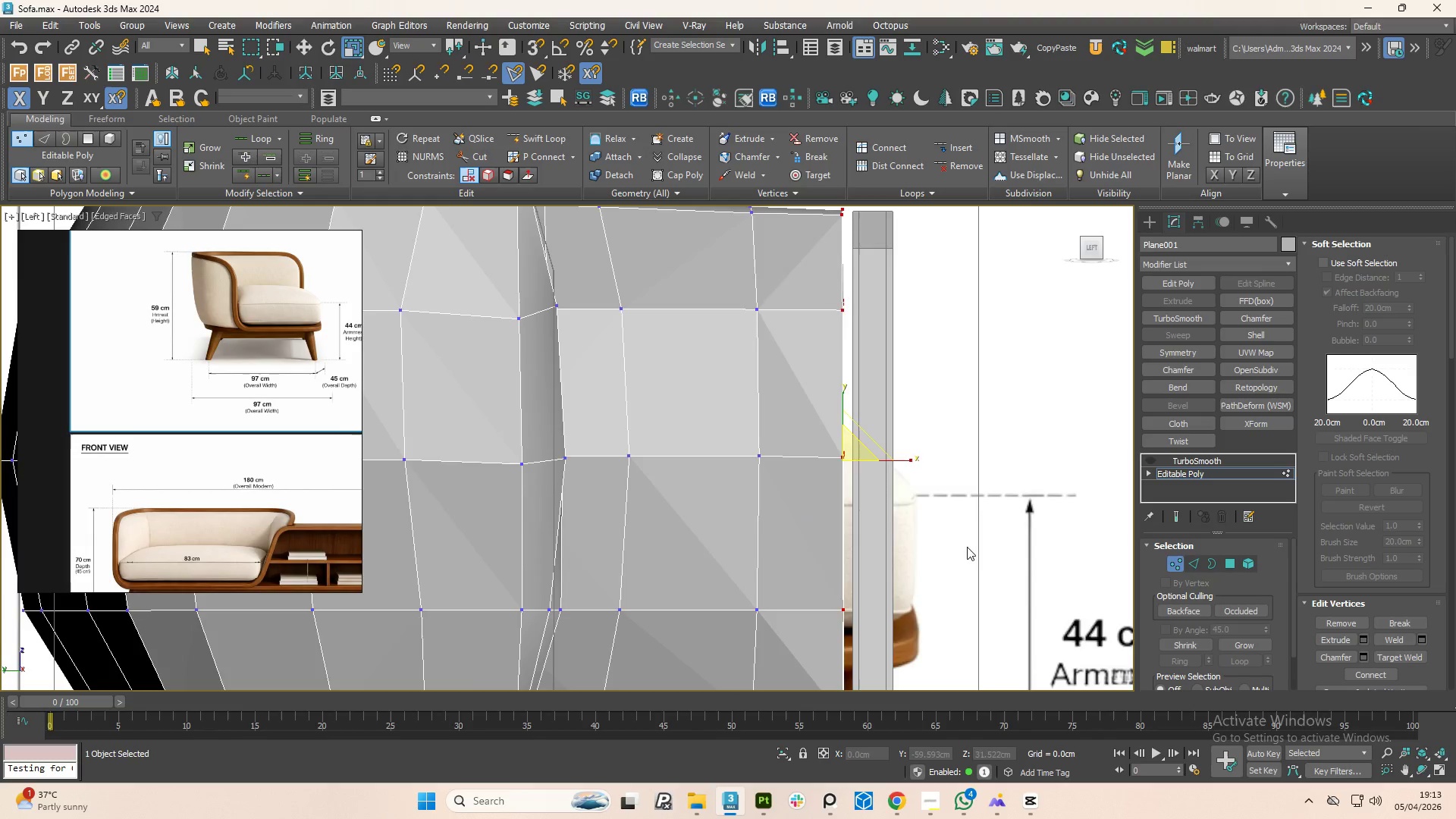 
hold_key(key=AltLeft, duration=0.91)
 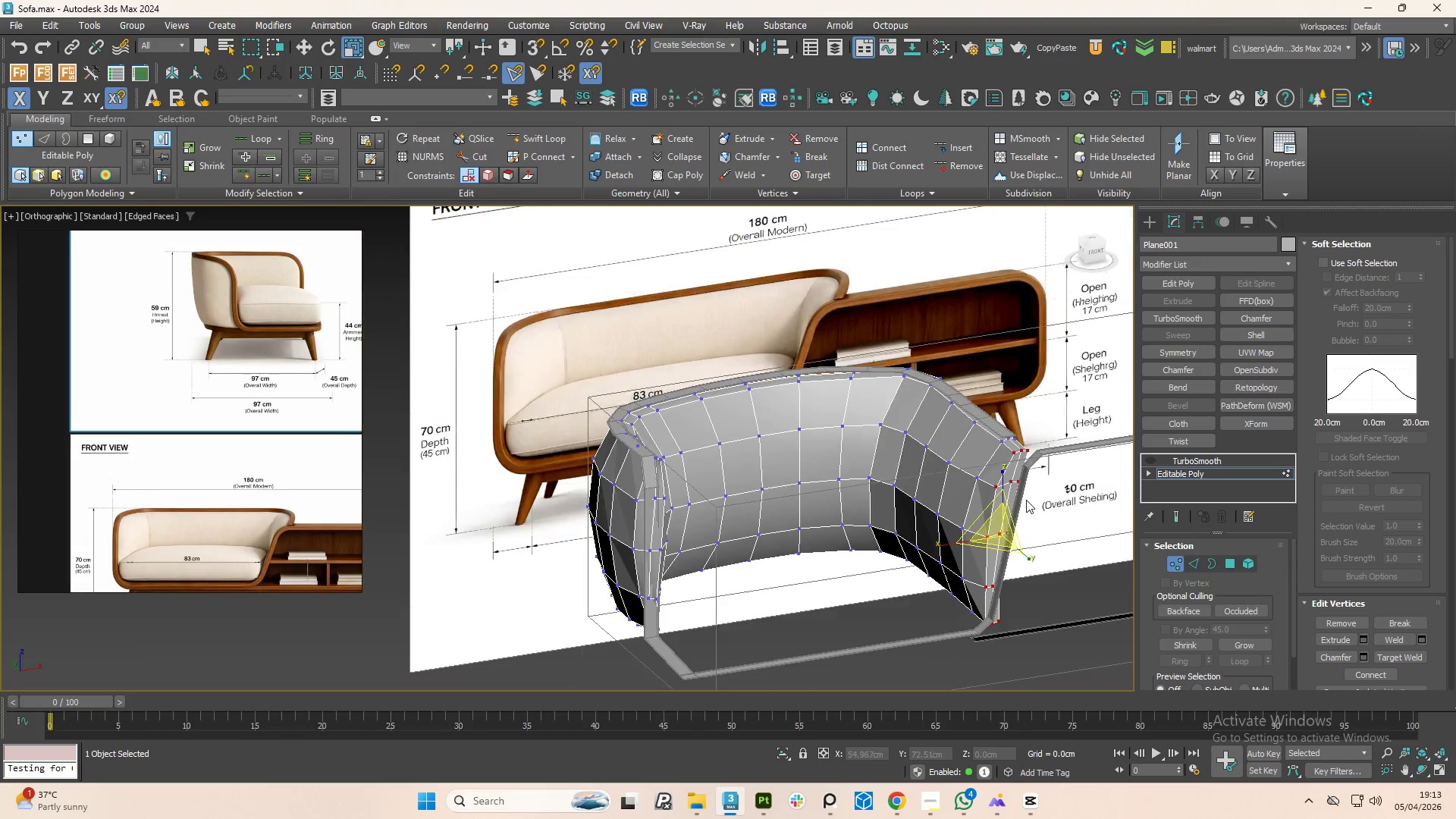 
scroll: coordinate [978, 571], scroll_direction: down, amount: 2.0
 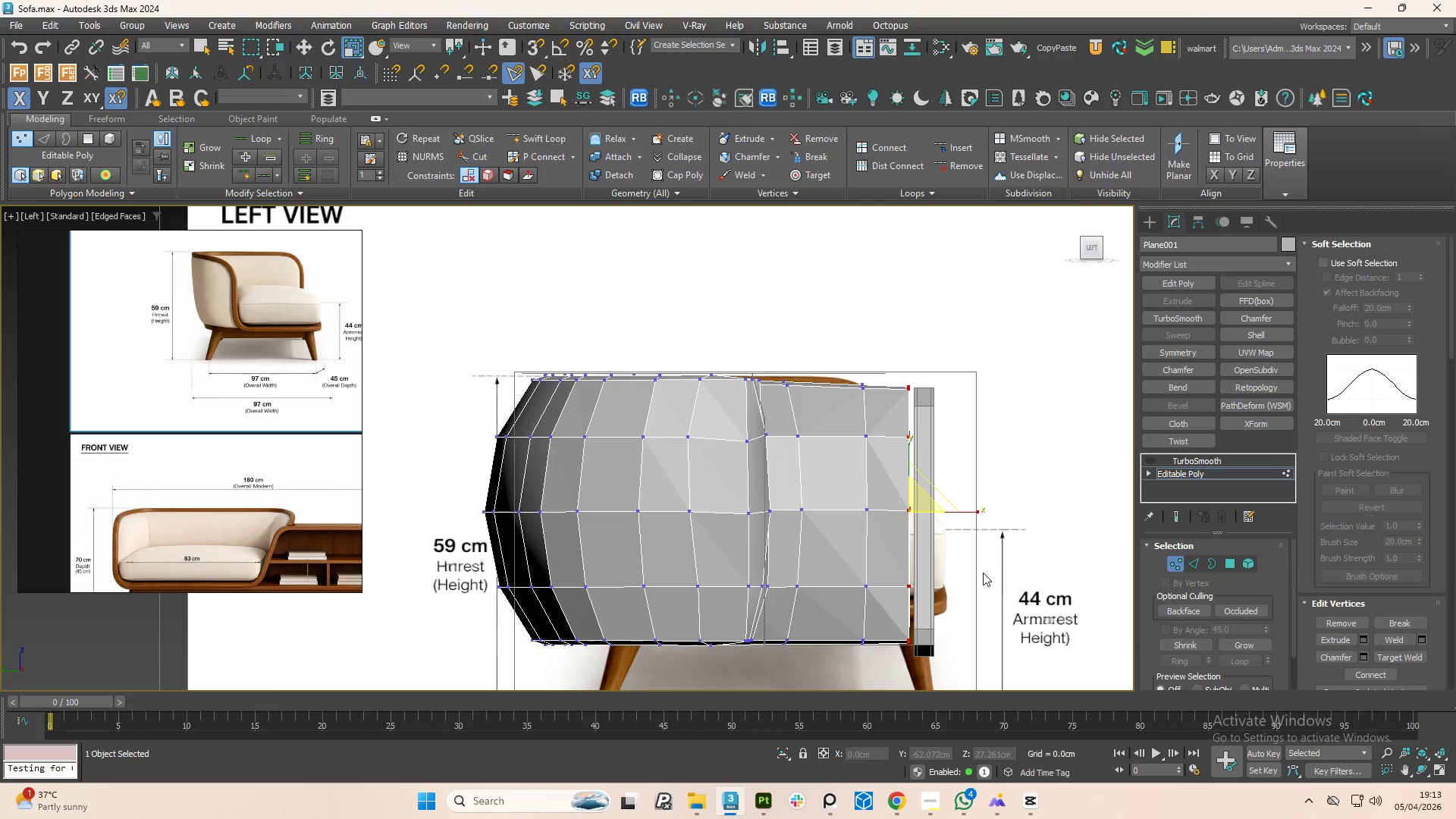 
hold_key(key=AltLeft, duration=1.52)
scroll: coordinate [1024, 501], scroll_direction: down, amount: 1.0
 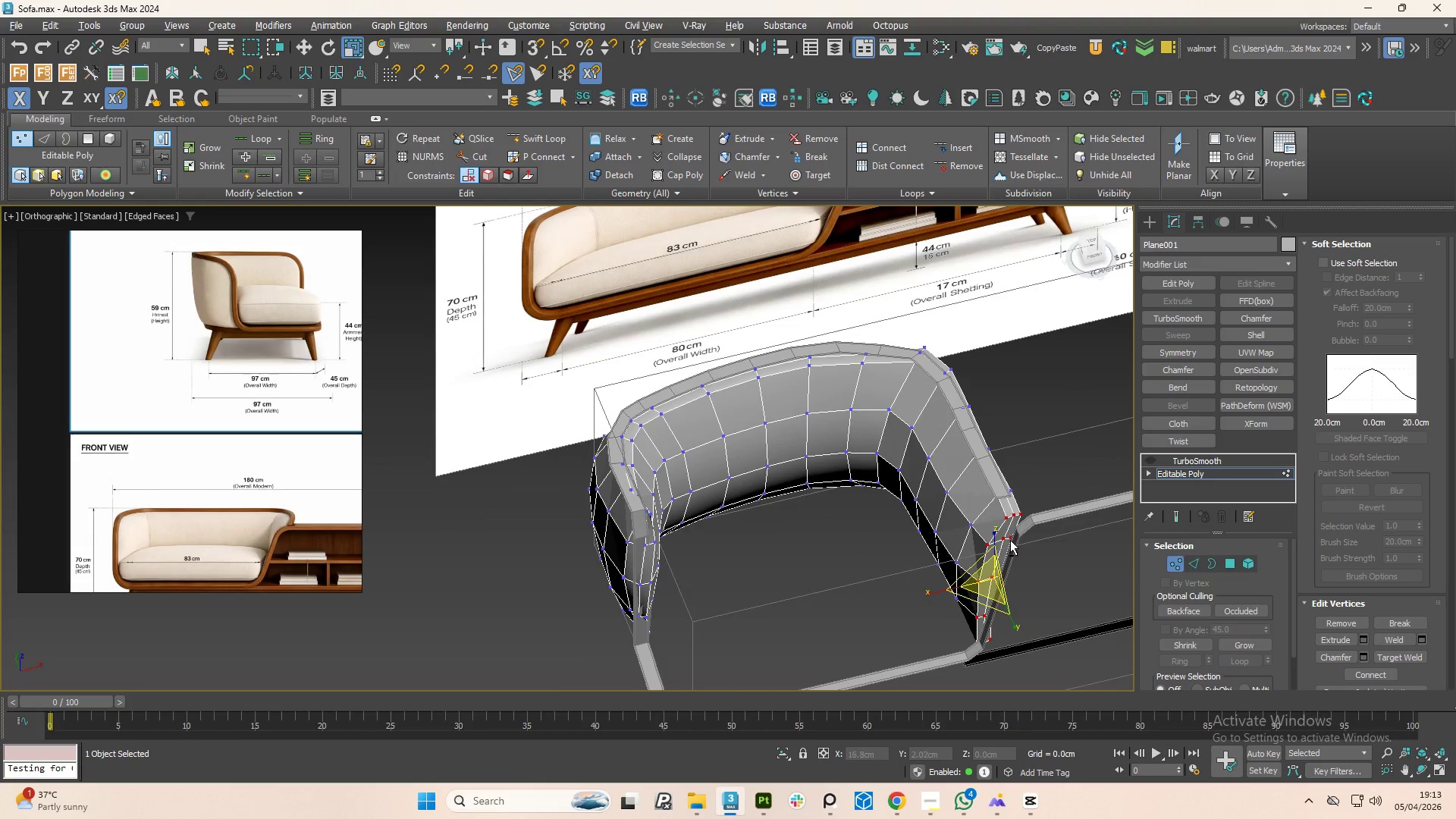 
hold_key(key=AltLeft, duration=1.52)
 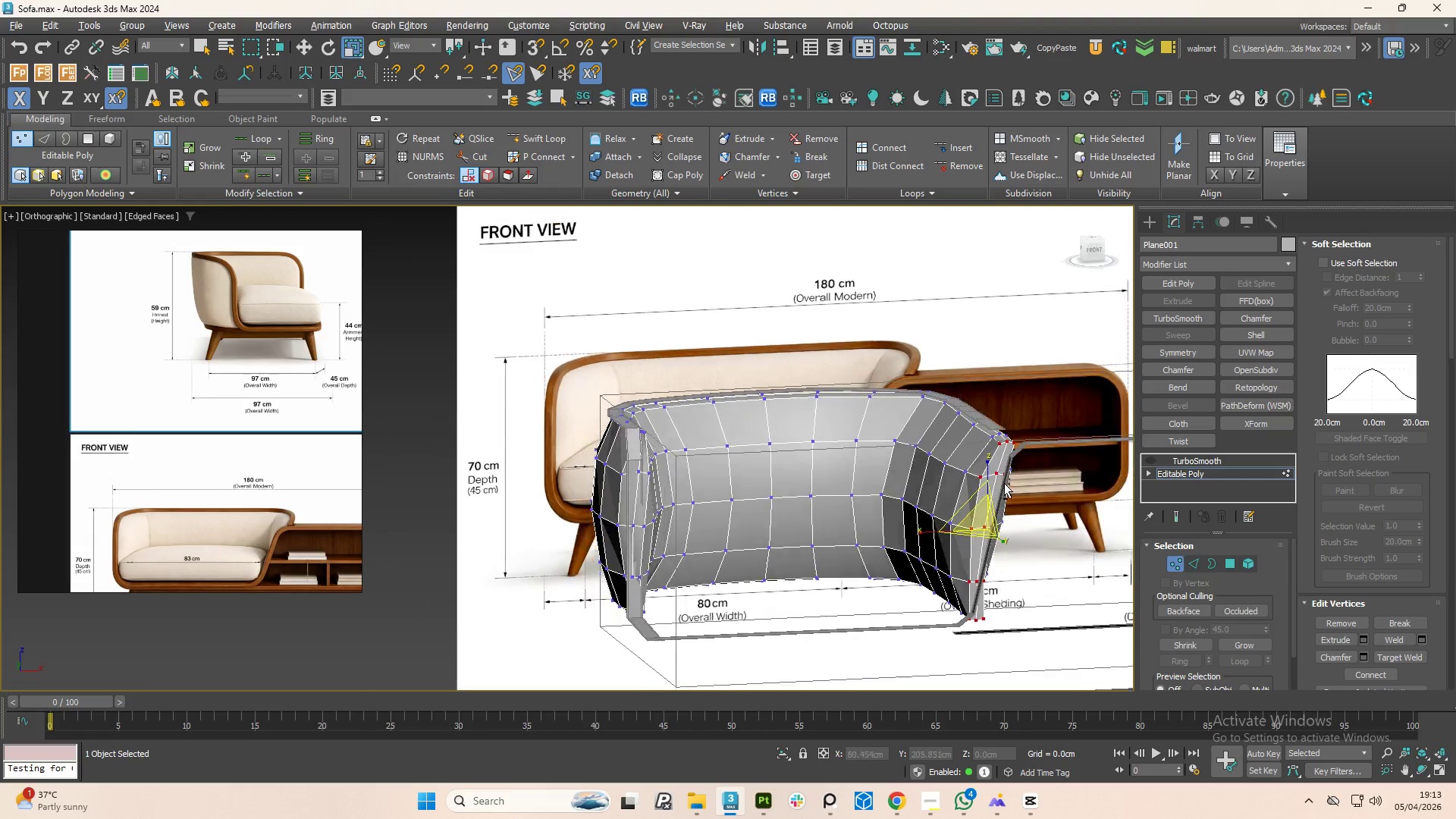 
hold_key(key=AltLeft, duration=1.33)
 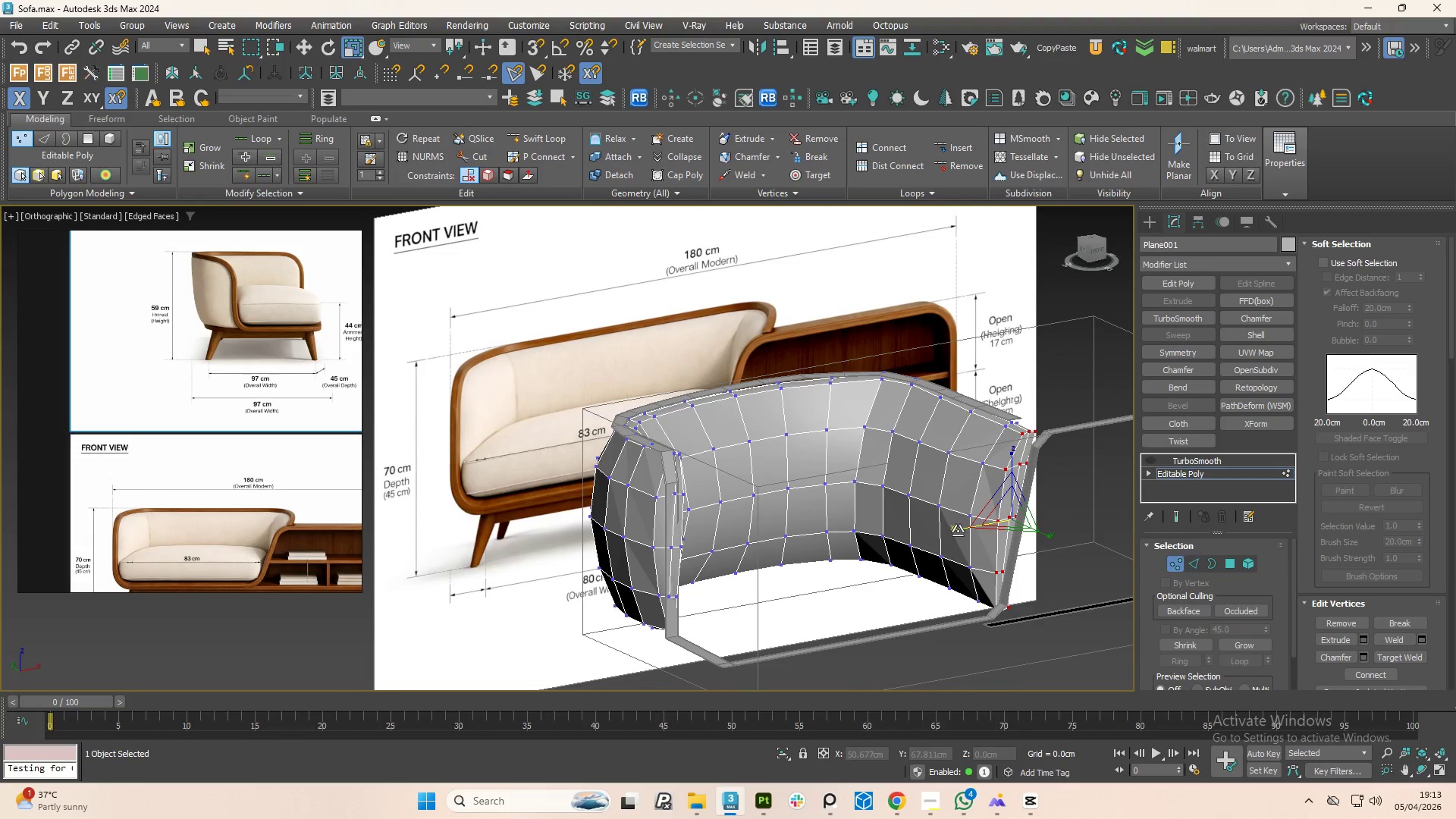 
left_click_drag(start_coordinate=[954, 531], to_coordinate=[974, 526])
 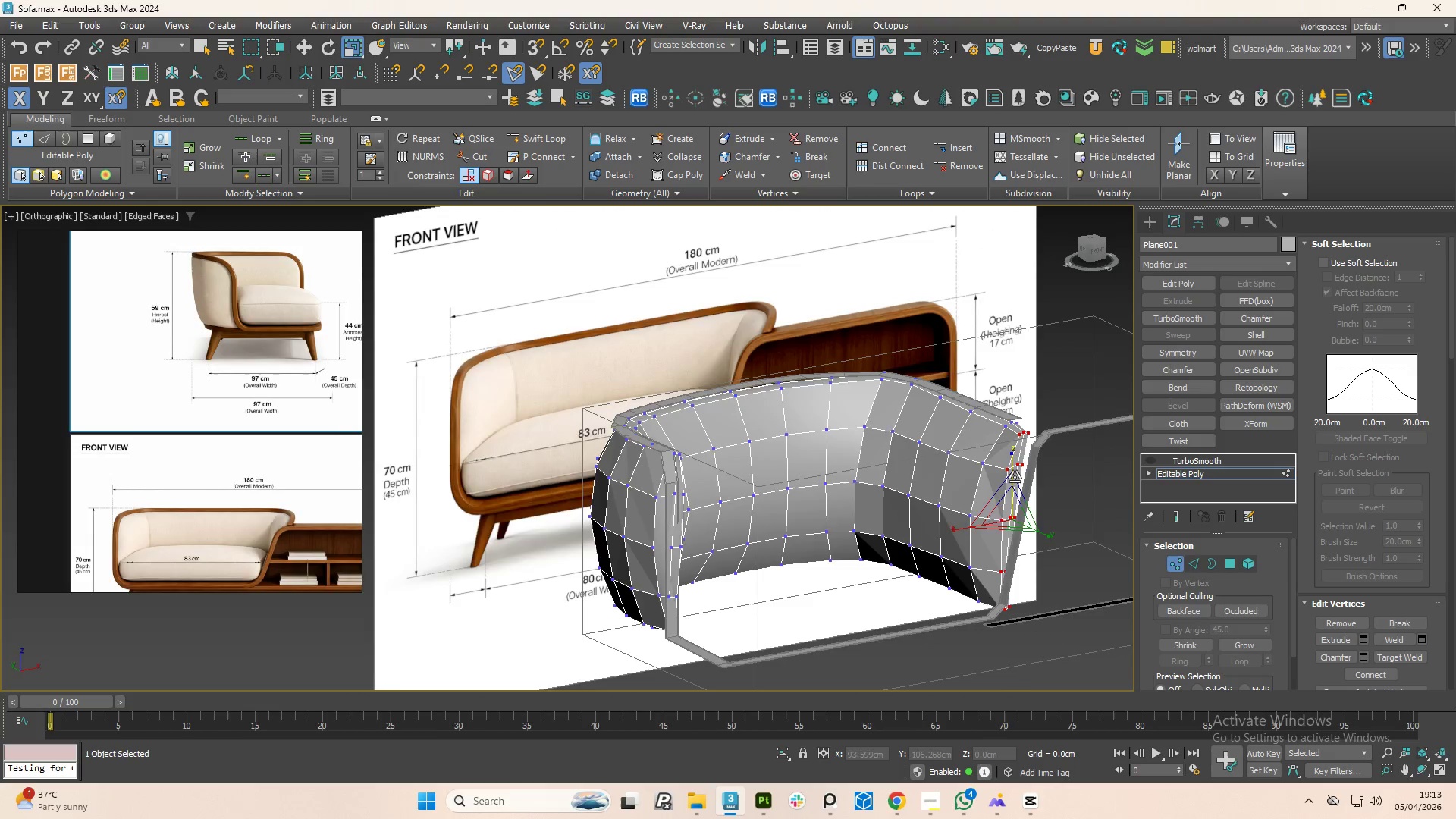 
hold_key(key=AltLeft, duration=0.64)
 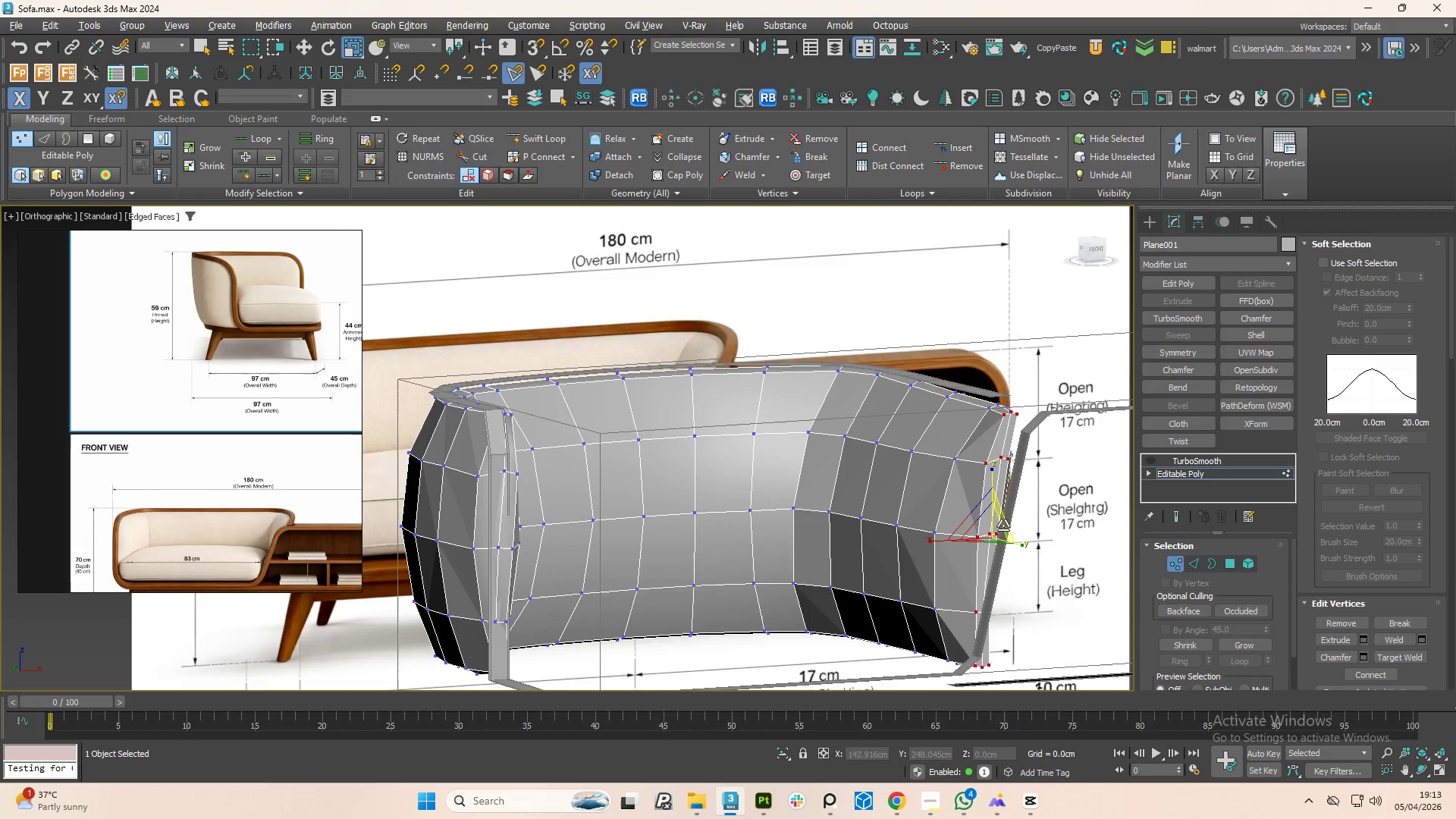 
scroll: coordinate [1023, 475], scroll_direction: up, amount: 3.0
 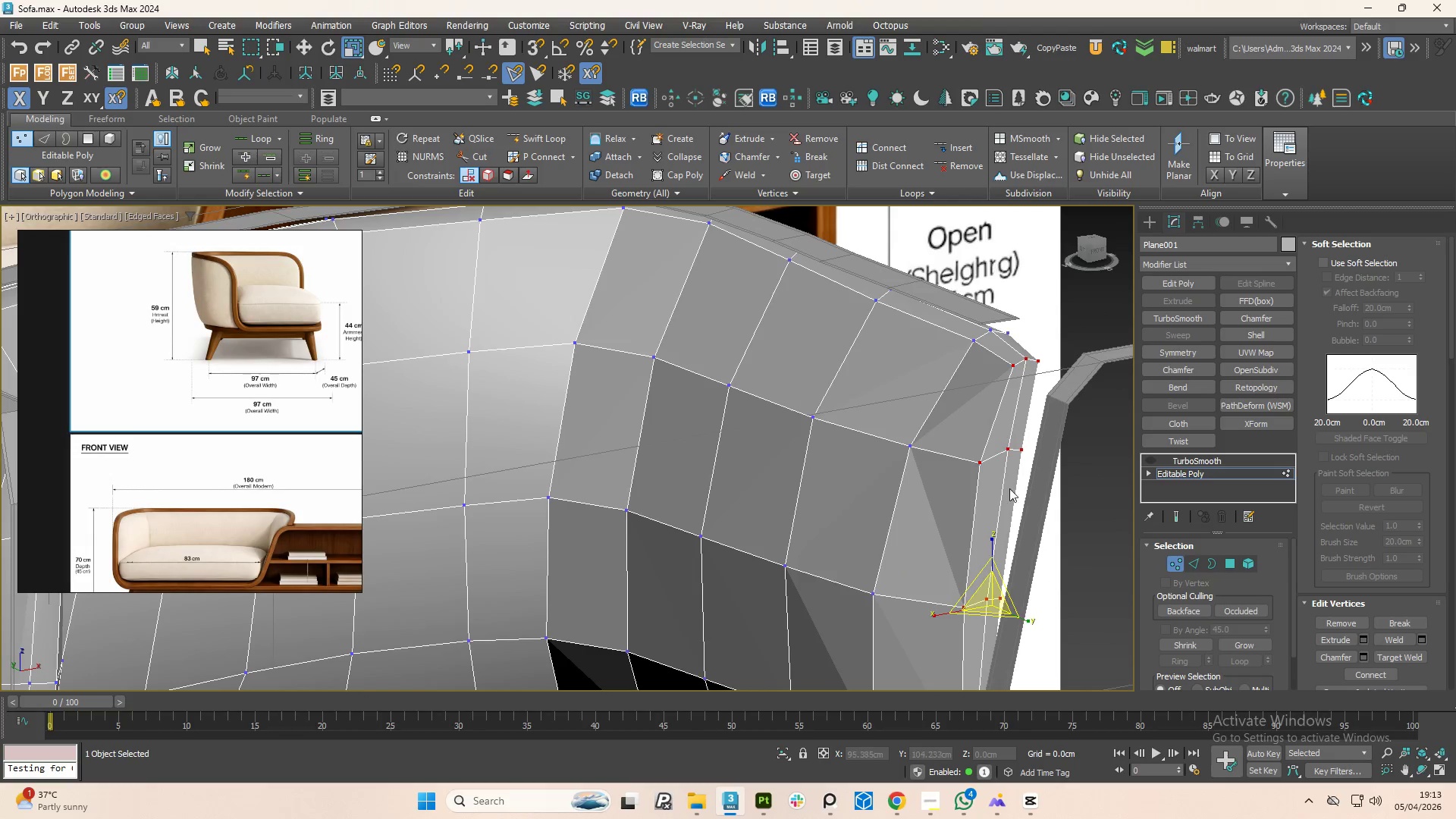 
hold_key(key=AltLeft, duration=1.52)
scroll: coordinate [1012, 479], scroll_direction: down, amount: 2.0
 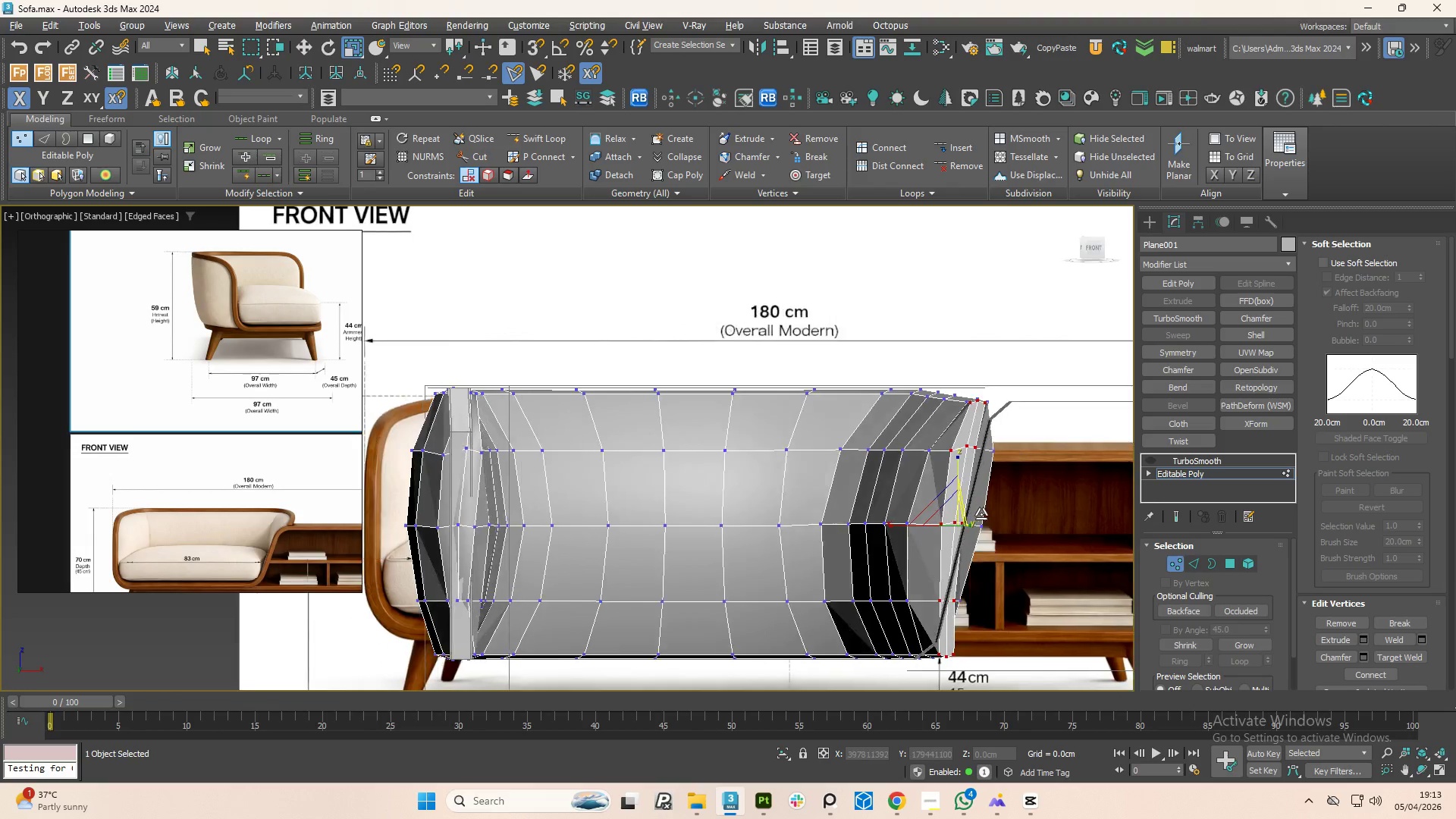 
hold_key(key=AltLeft, duration=1.5)
 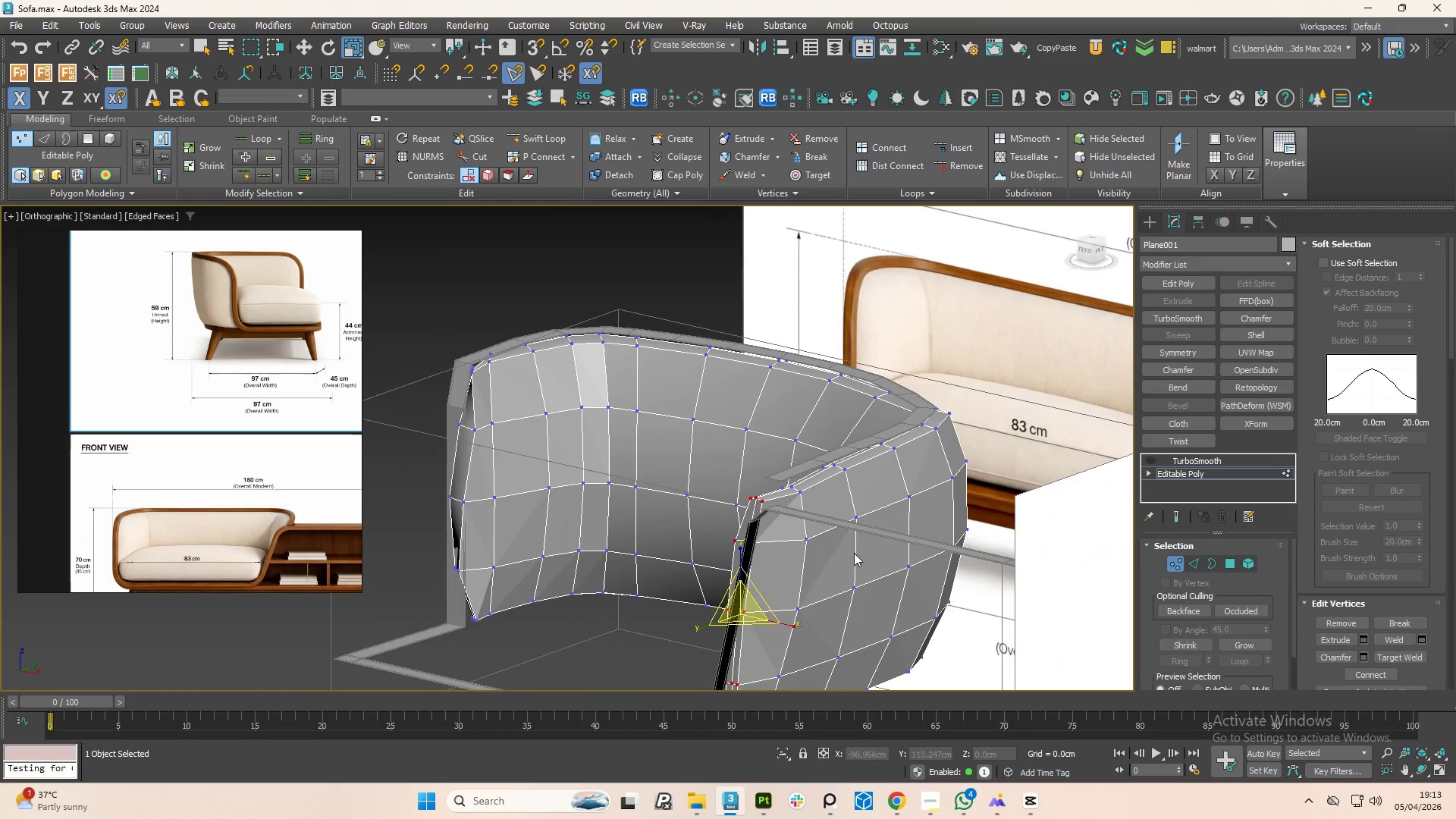 
hold_key(key=AltLeft, duration=0.42)
 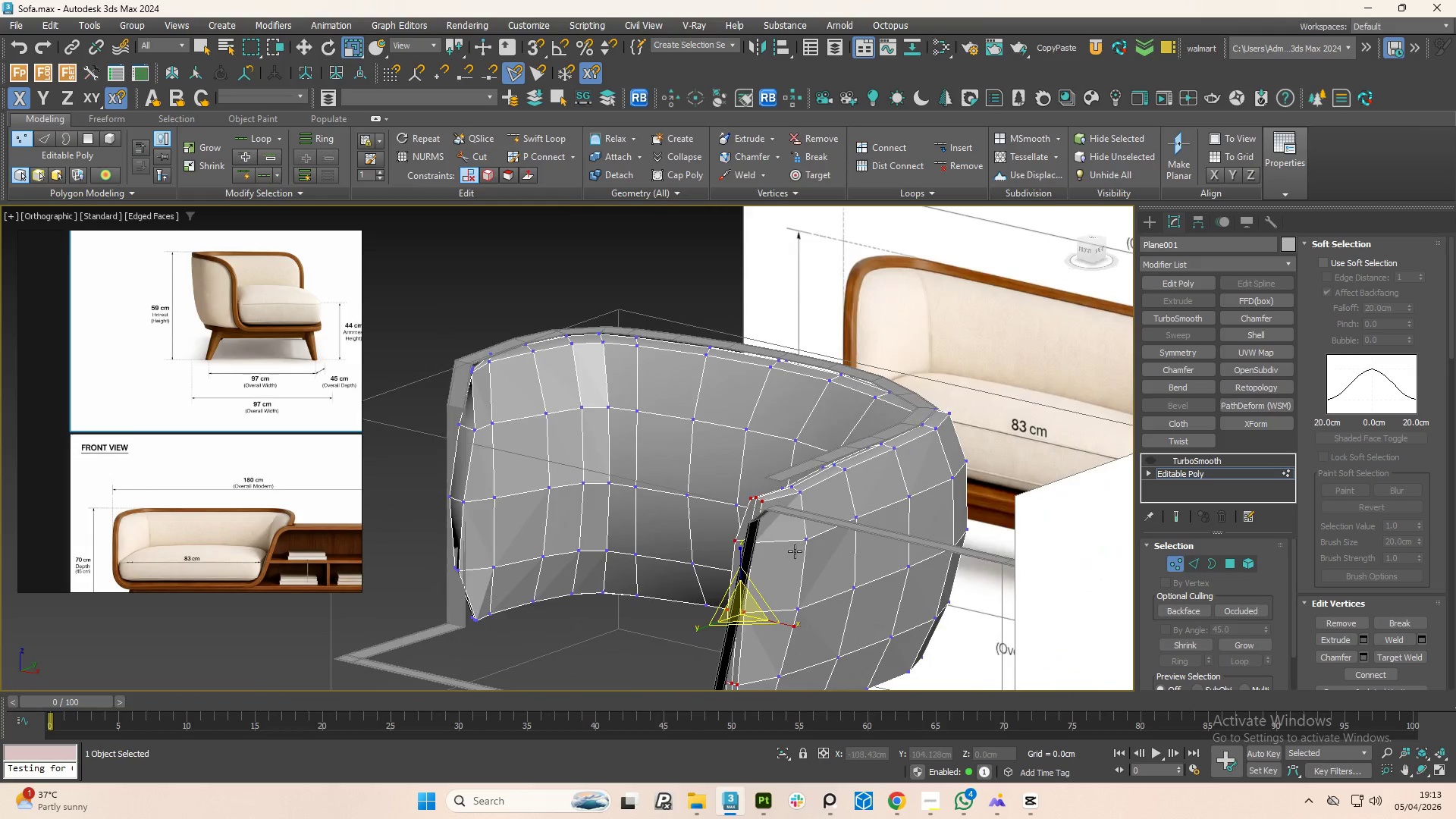 
hold_key(key=AltLeft, duration=1.05)
 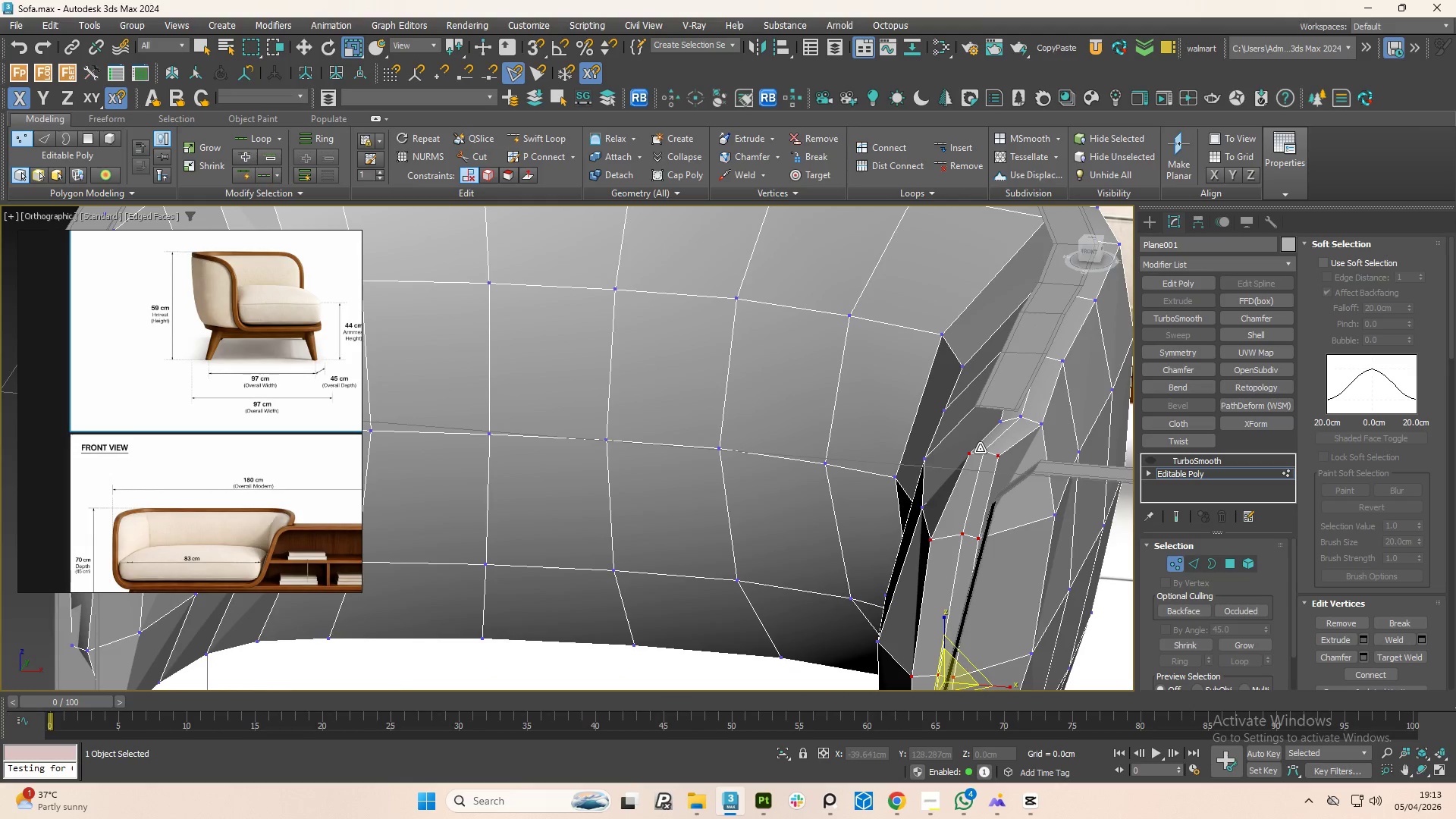 
scroll: coordinate [795, 551], scroll_direction: up, amount: 2.0
 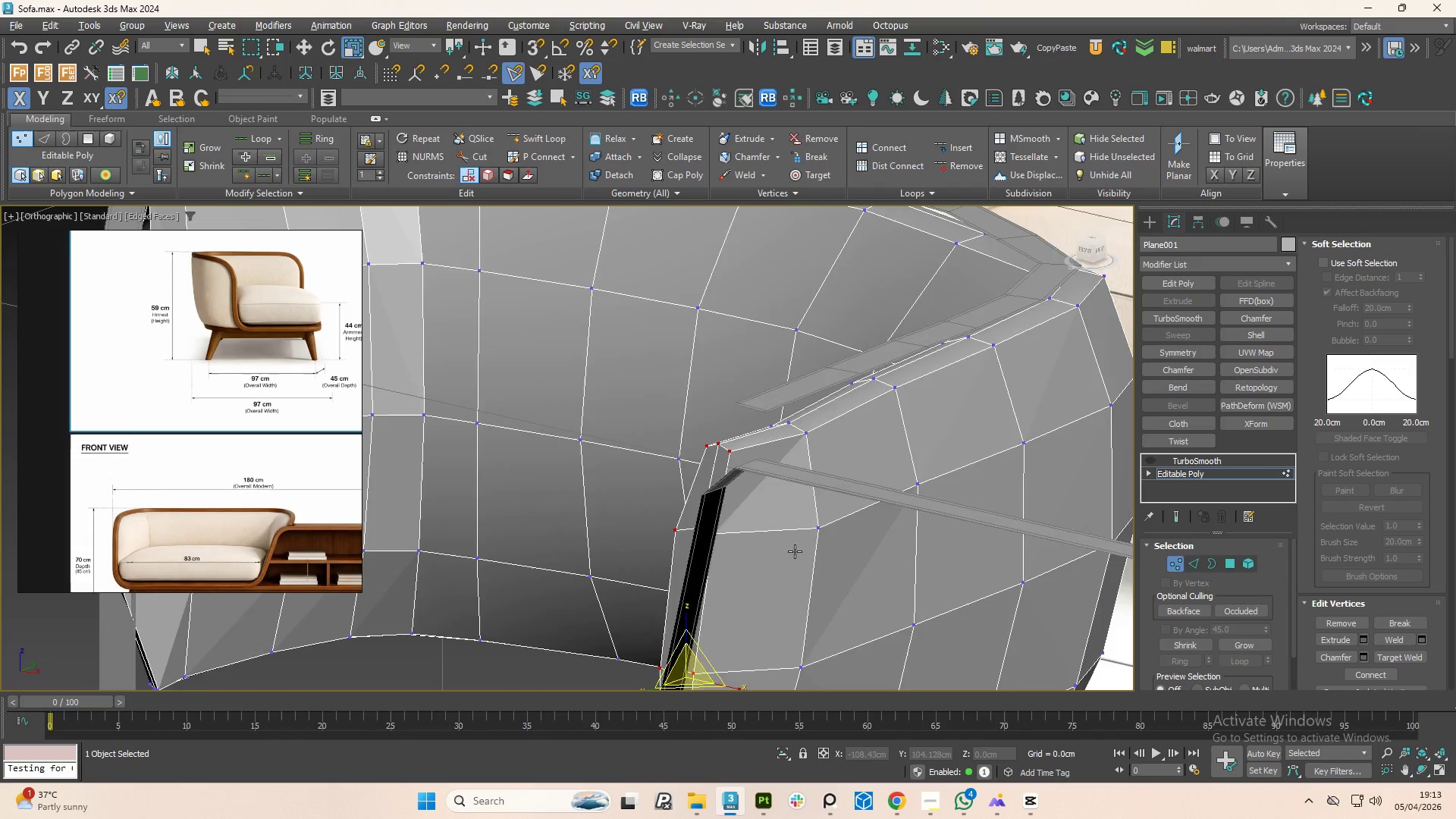 
hold_key(key=AltLeft, duration=0.77)
 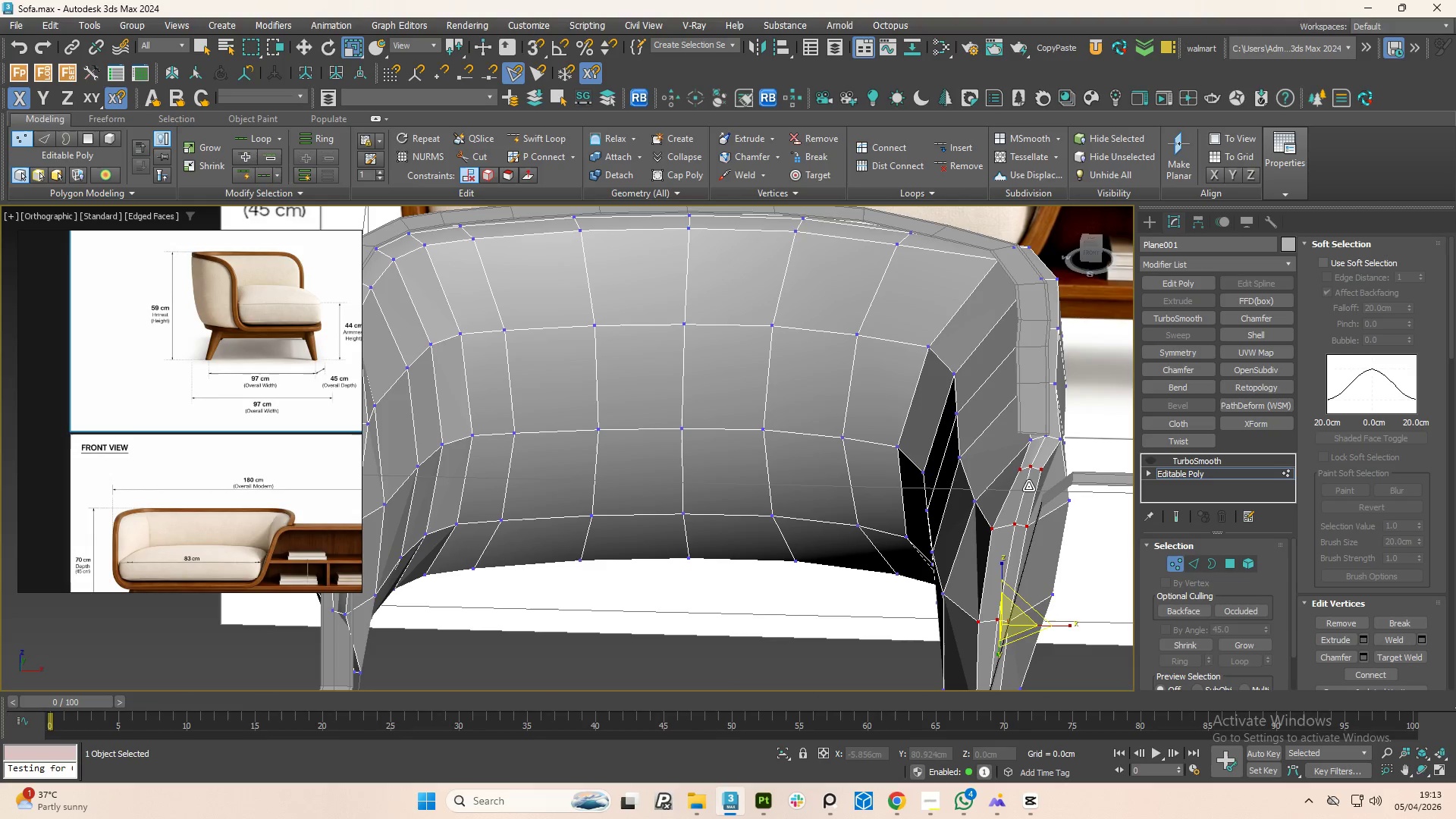 
scroll: coordinate [991, 475], scroll_direction: down, amount: 2.0
 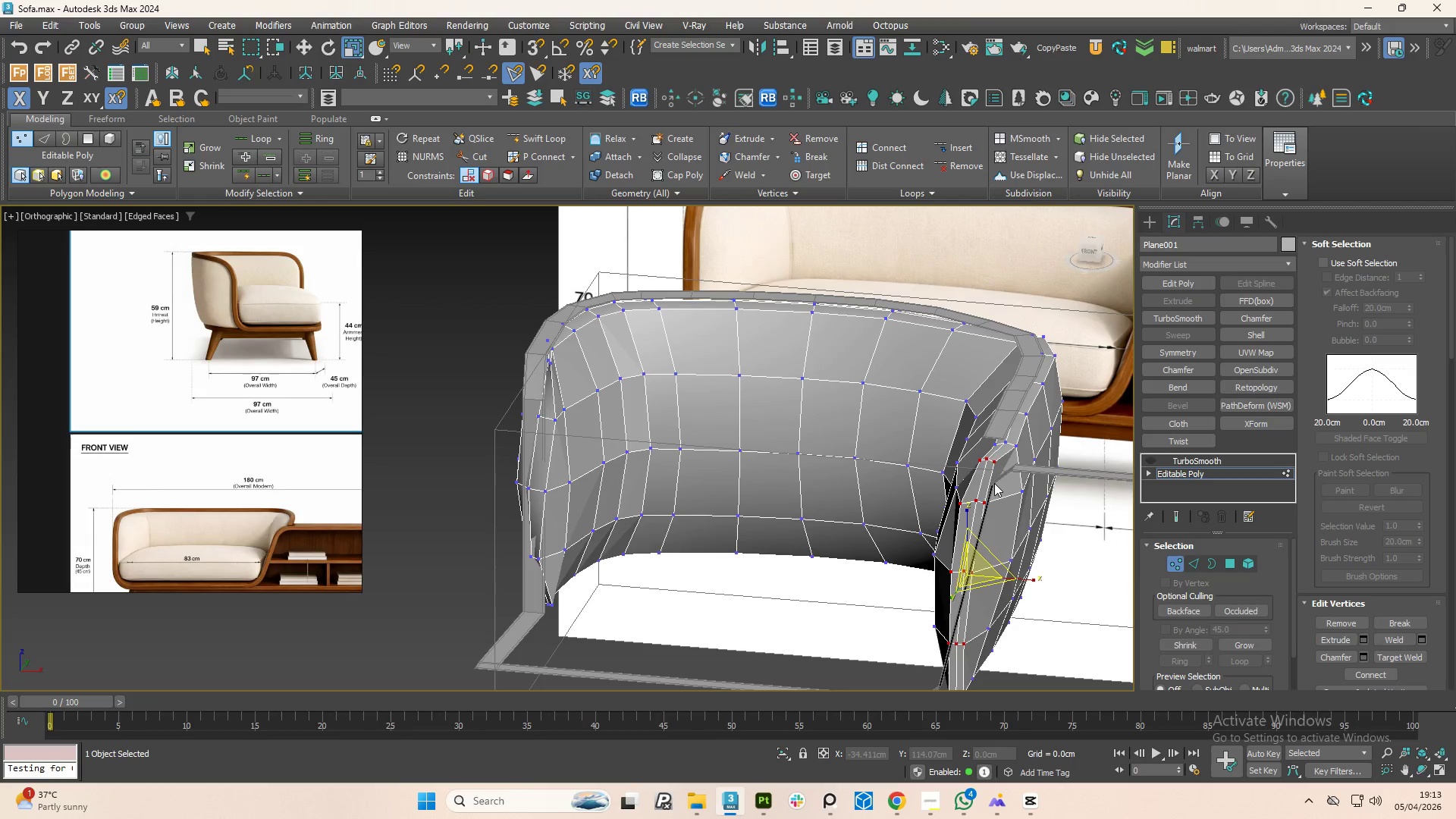 
hold_key(key=AltLeft, duration=3.94)
scroll: coordinate [1028, 486], scroll_direction: up, amount: 1.0
 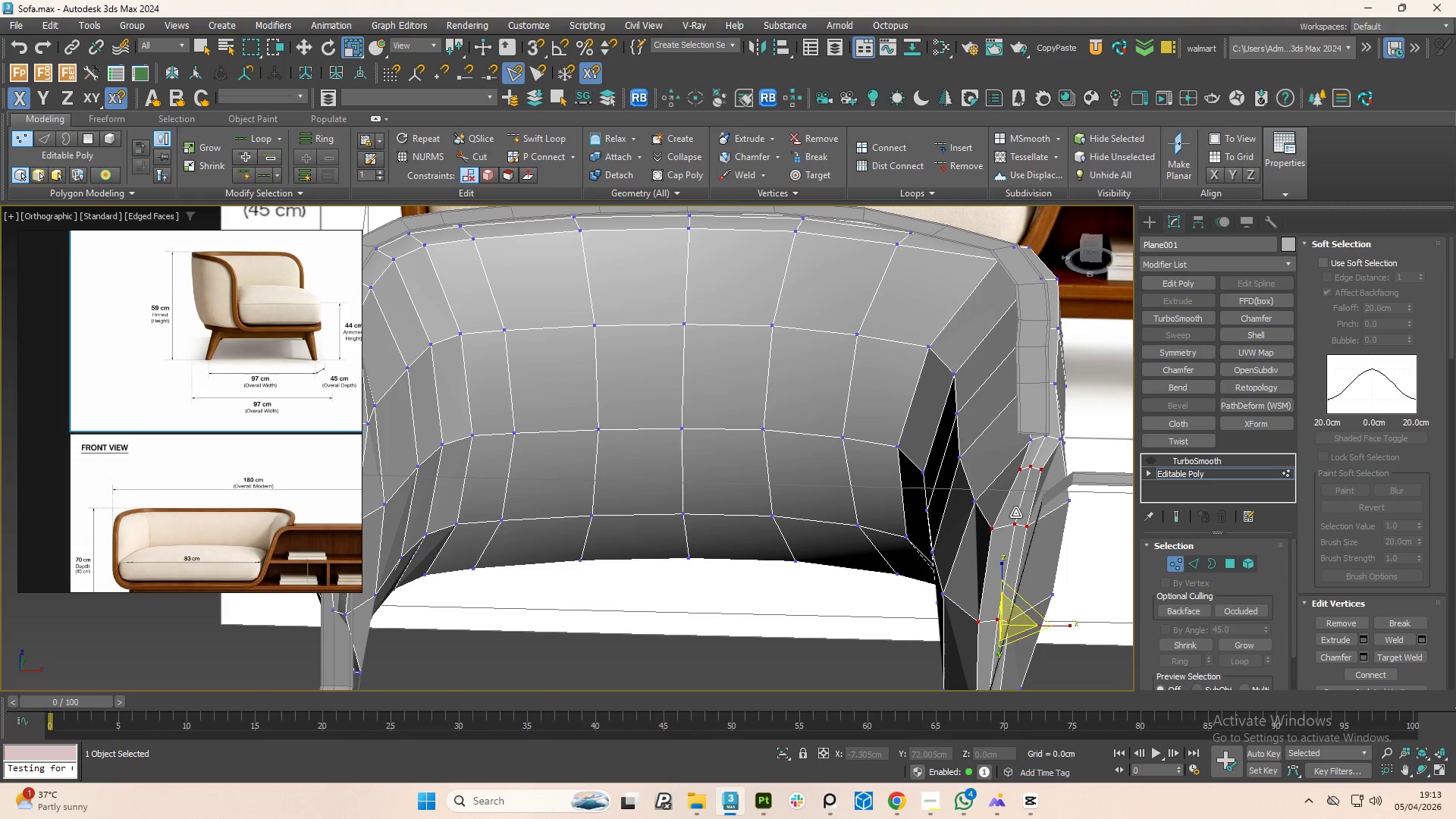 
key(W)
 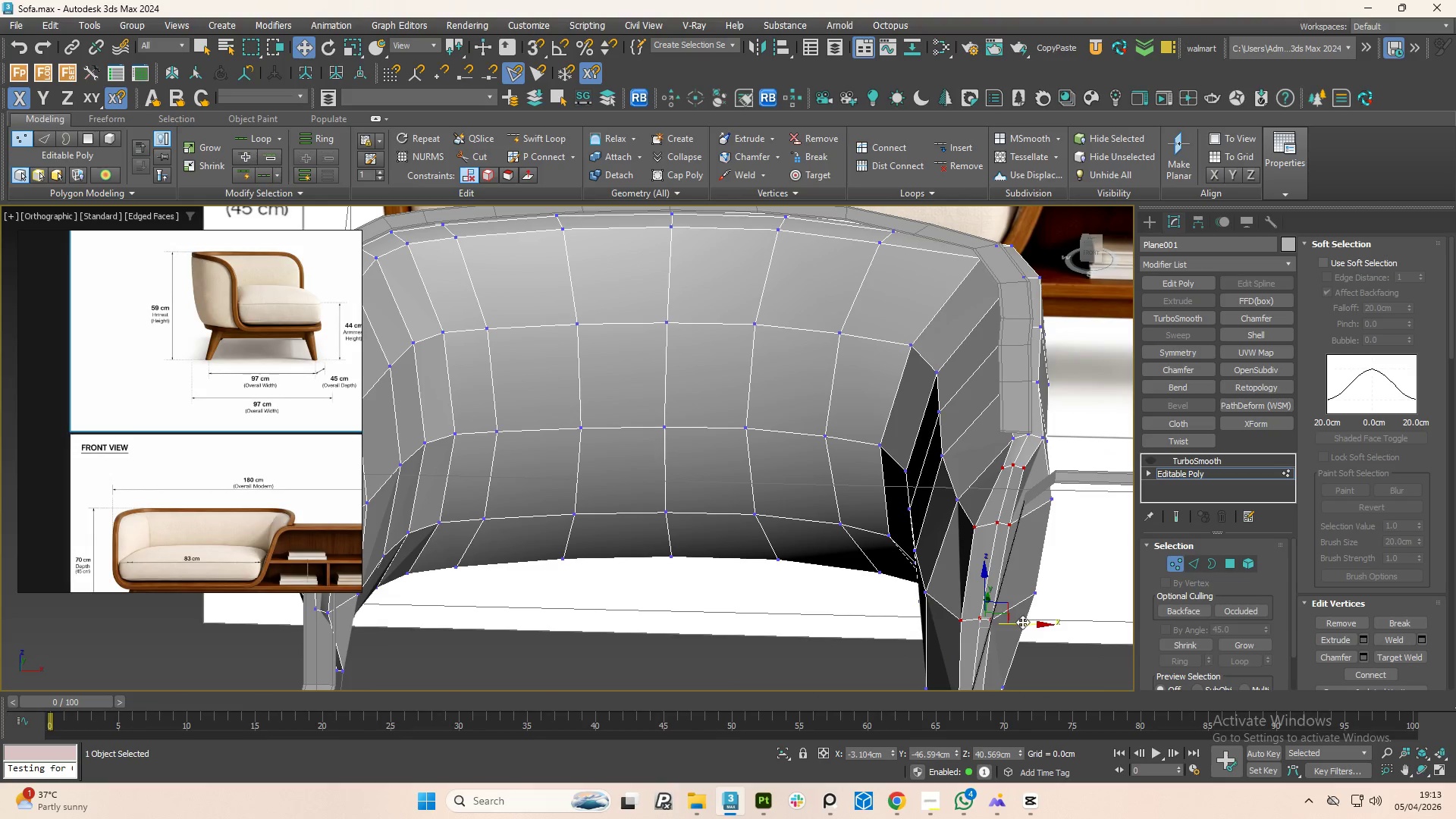 
left_click_drag(start_coordinate=[1022, 622], to_coordinate=[1032, 623])
 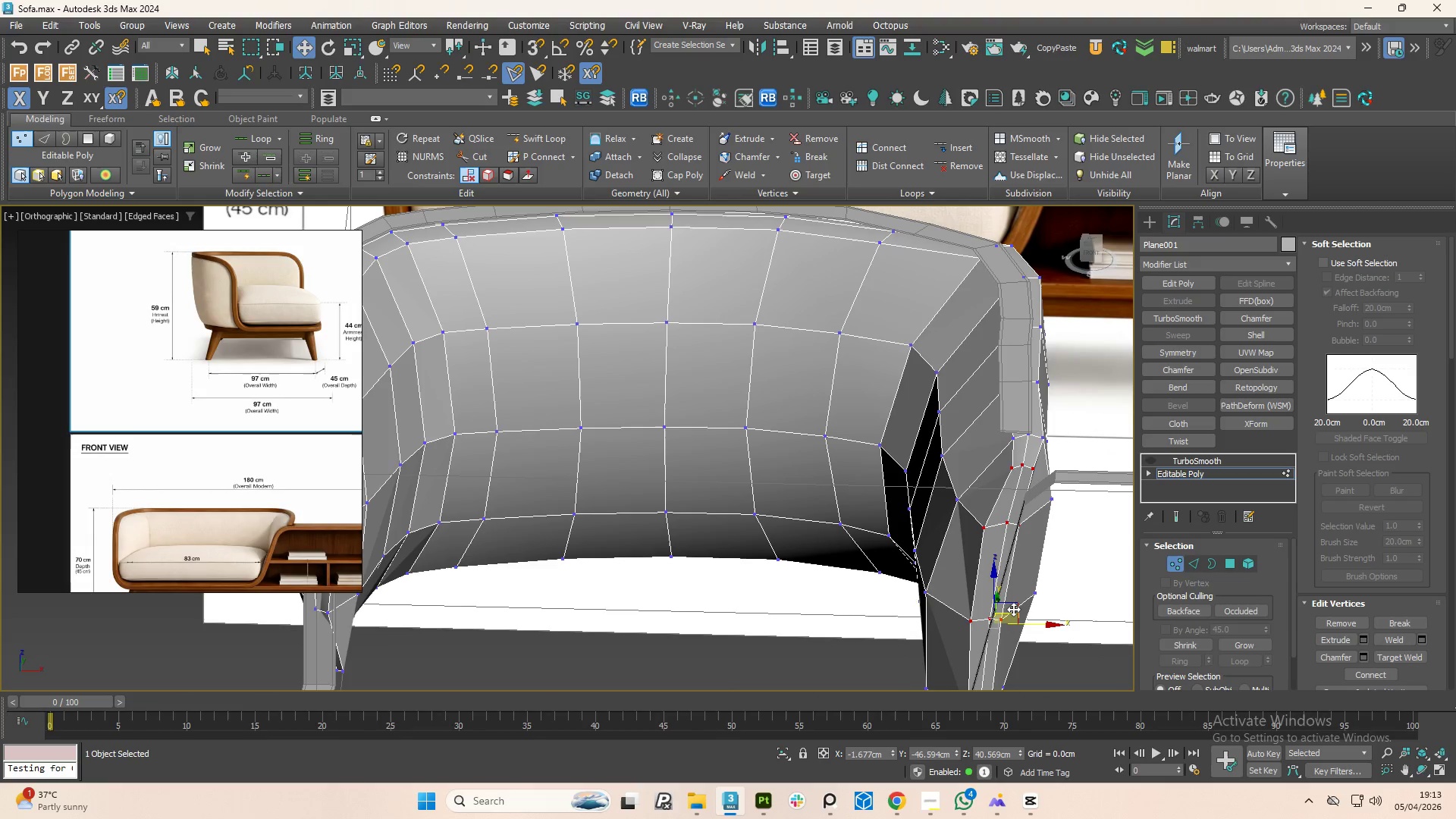 
hold_key(key=AltLeft, duration=1.5)
 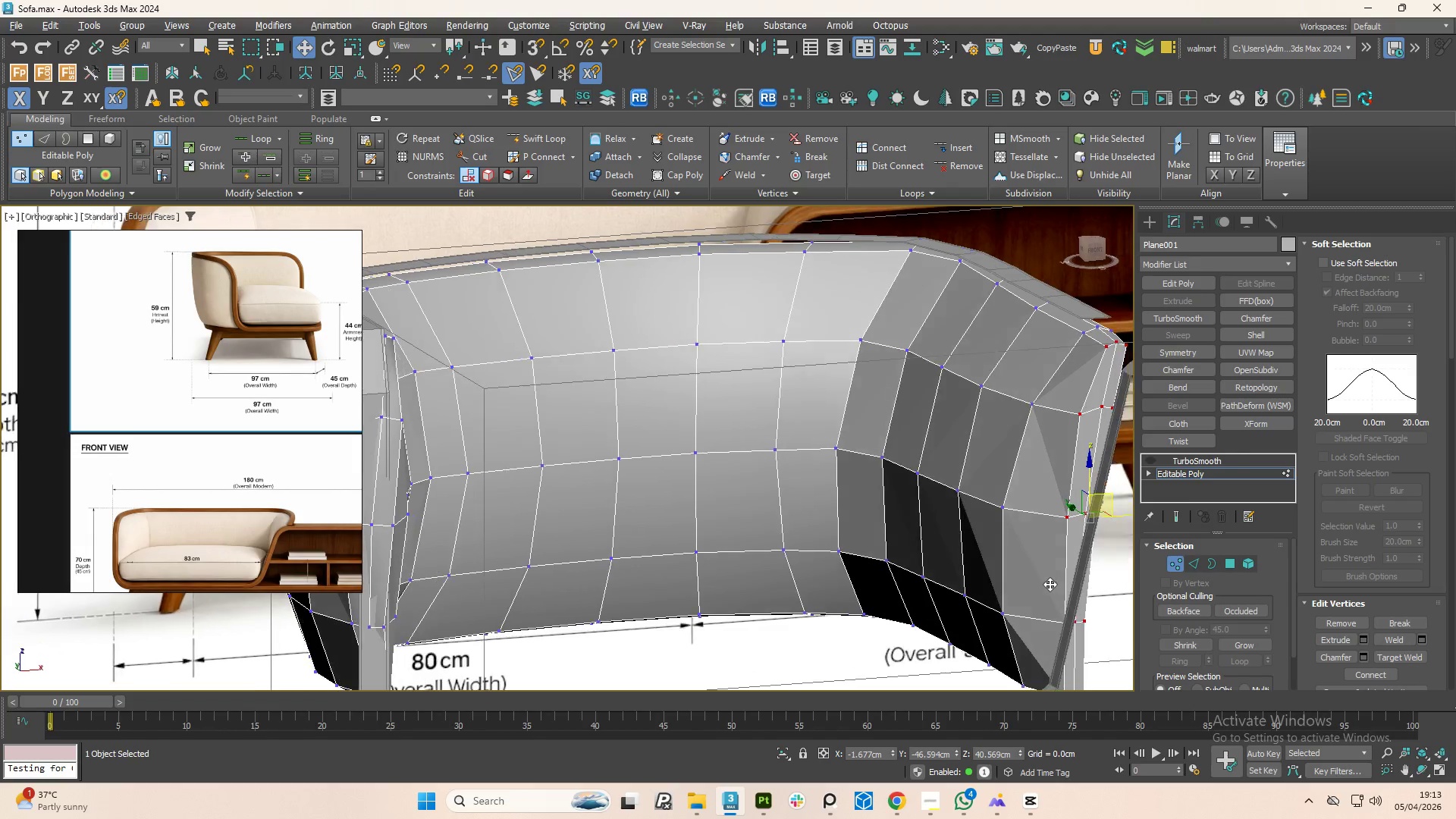 
key(Alt+AltLeft)
 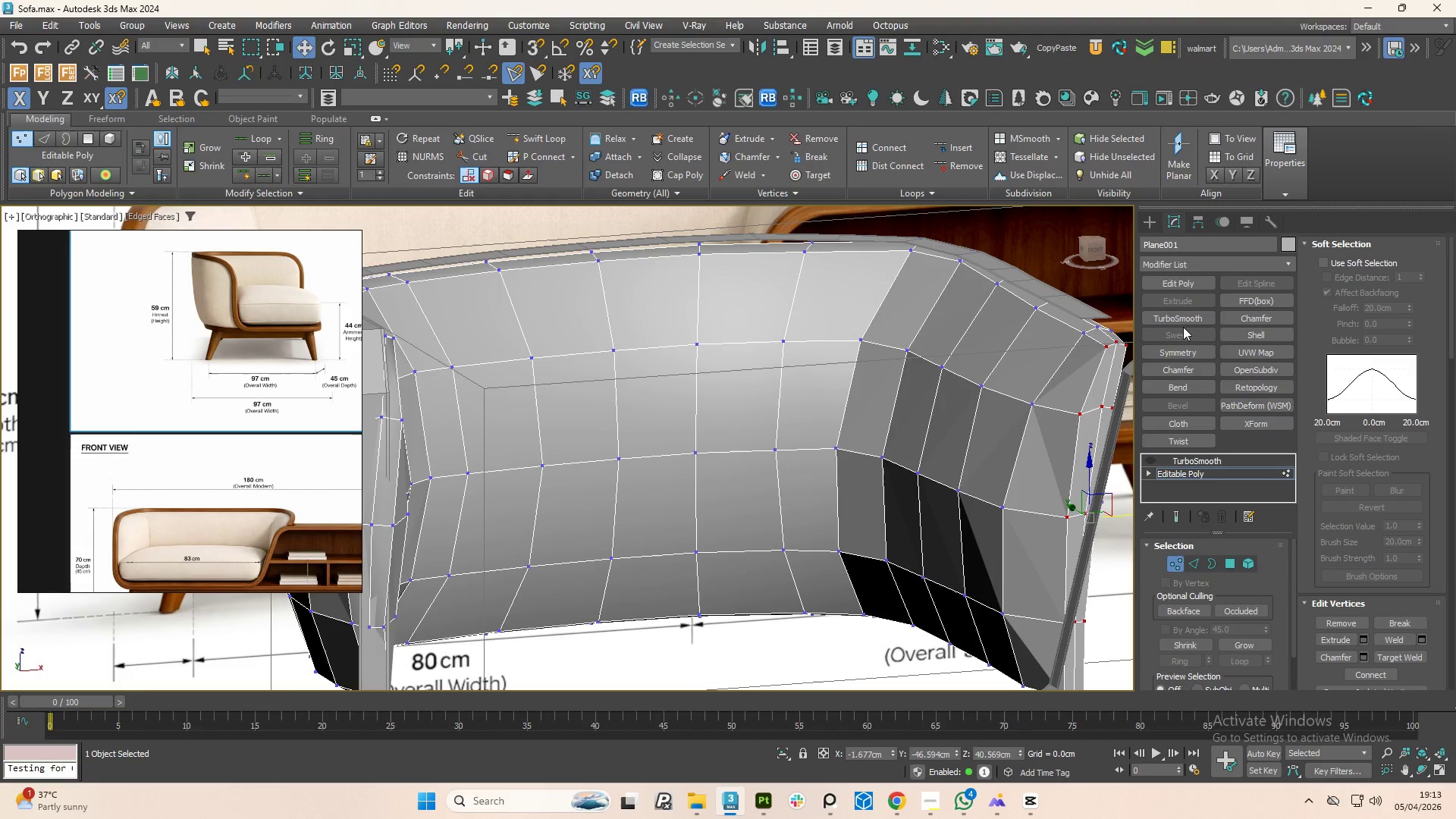 
left_click([1186, 322])
 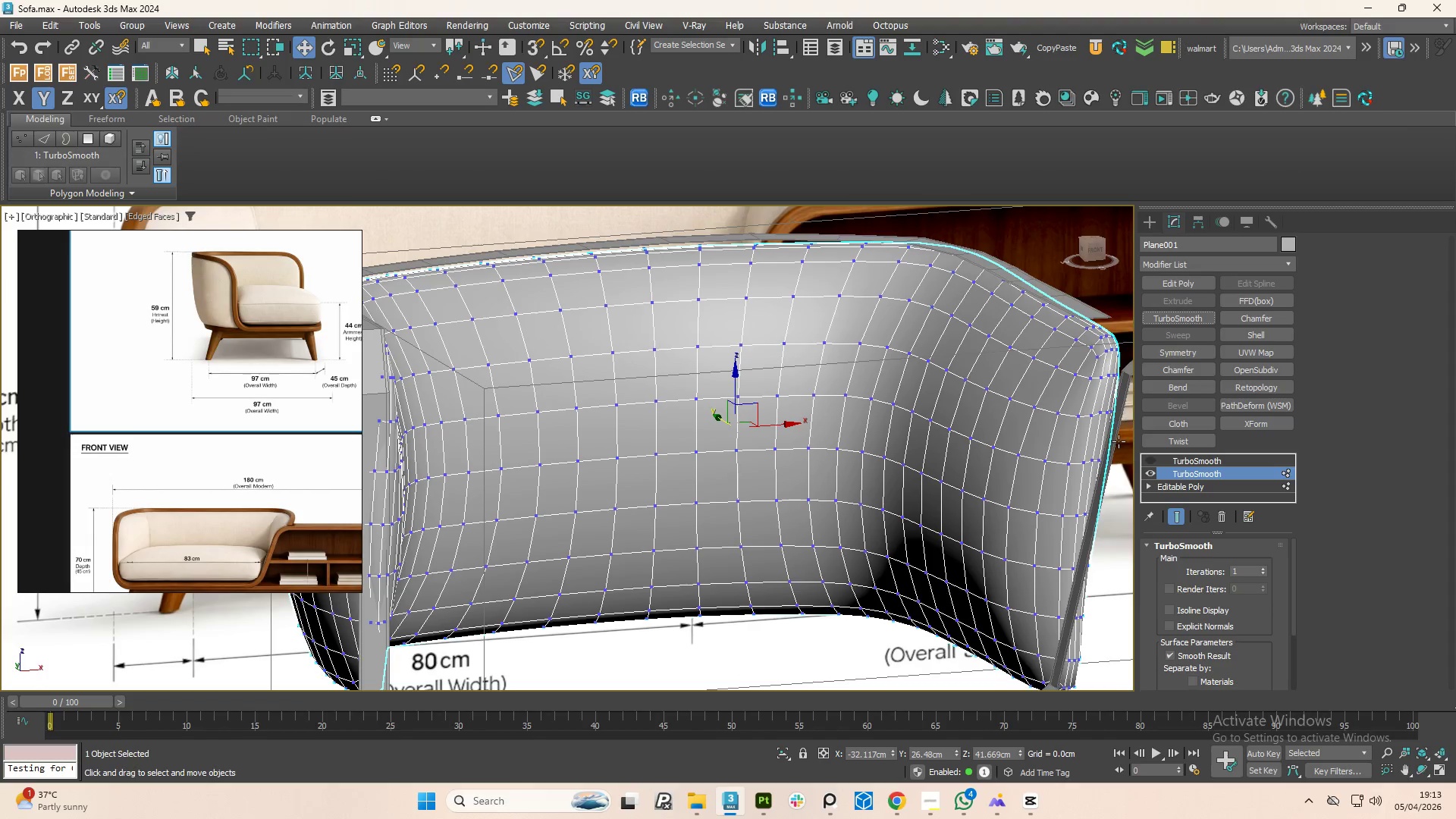 
hold_key(key=AltLeft, duration=1.5)
 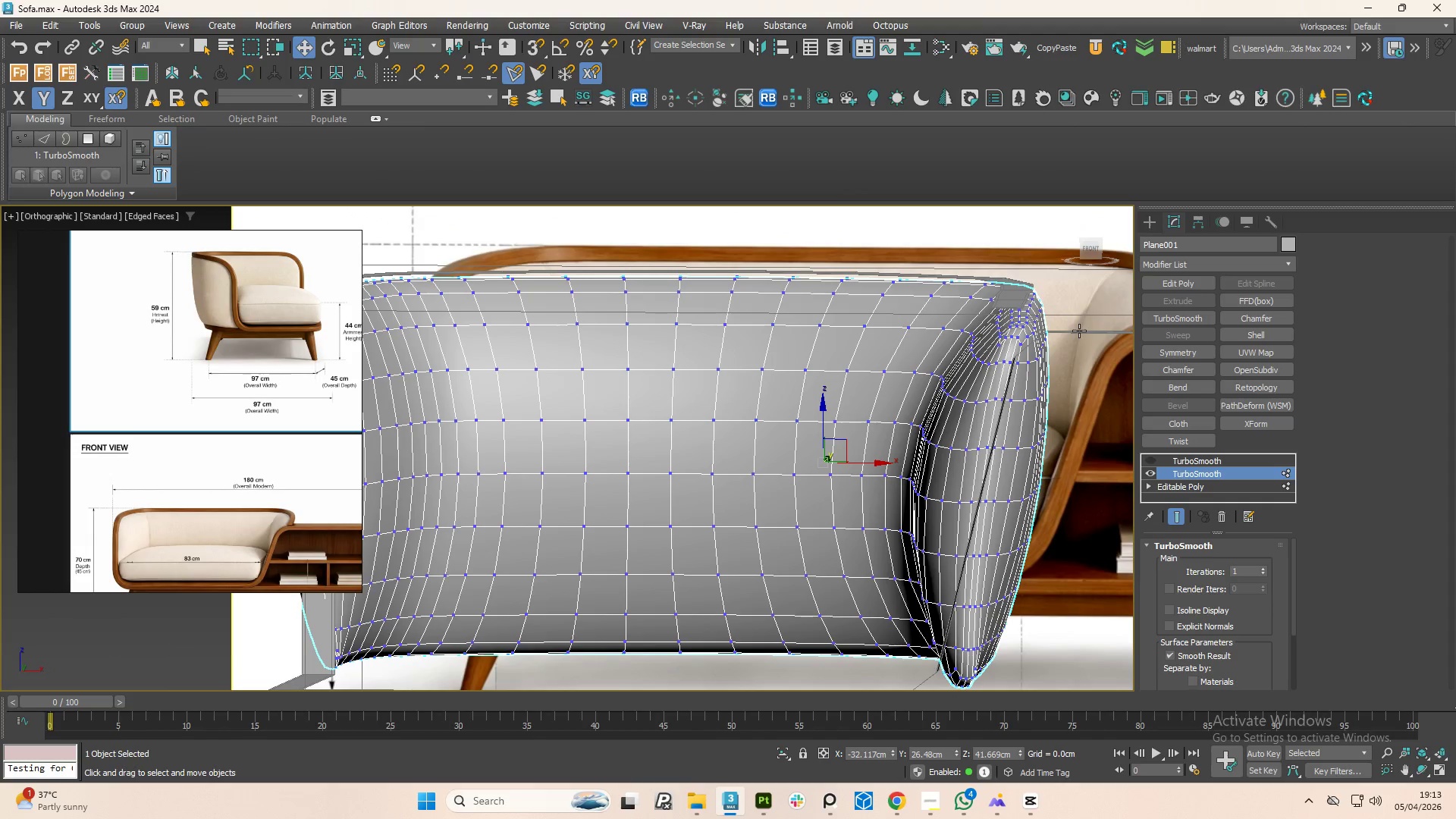 
left_click([1081, 333])
 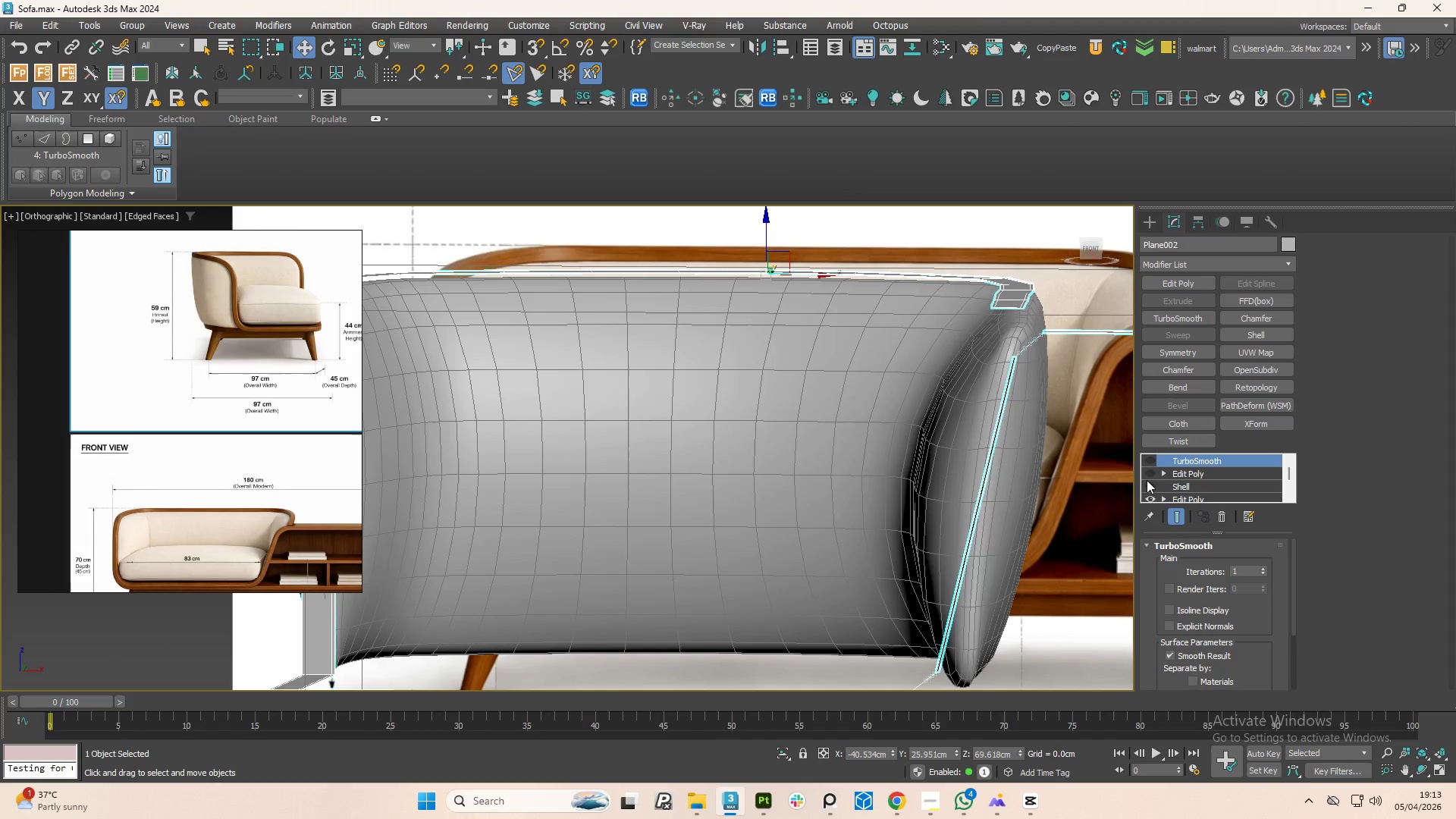 
left_click([1152, 486])
 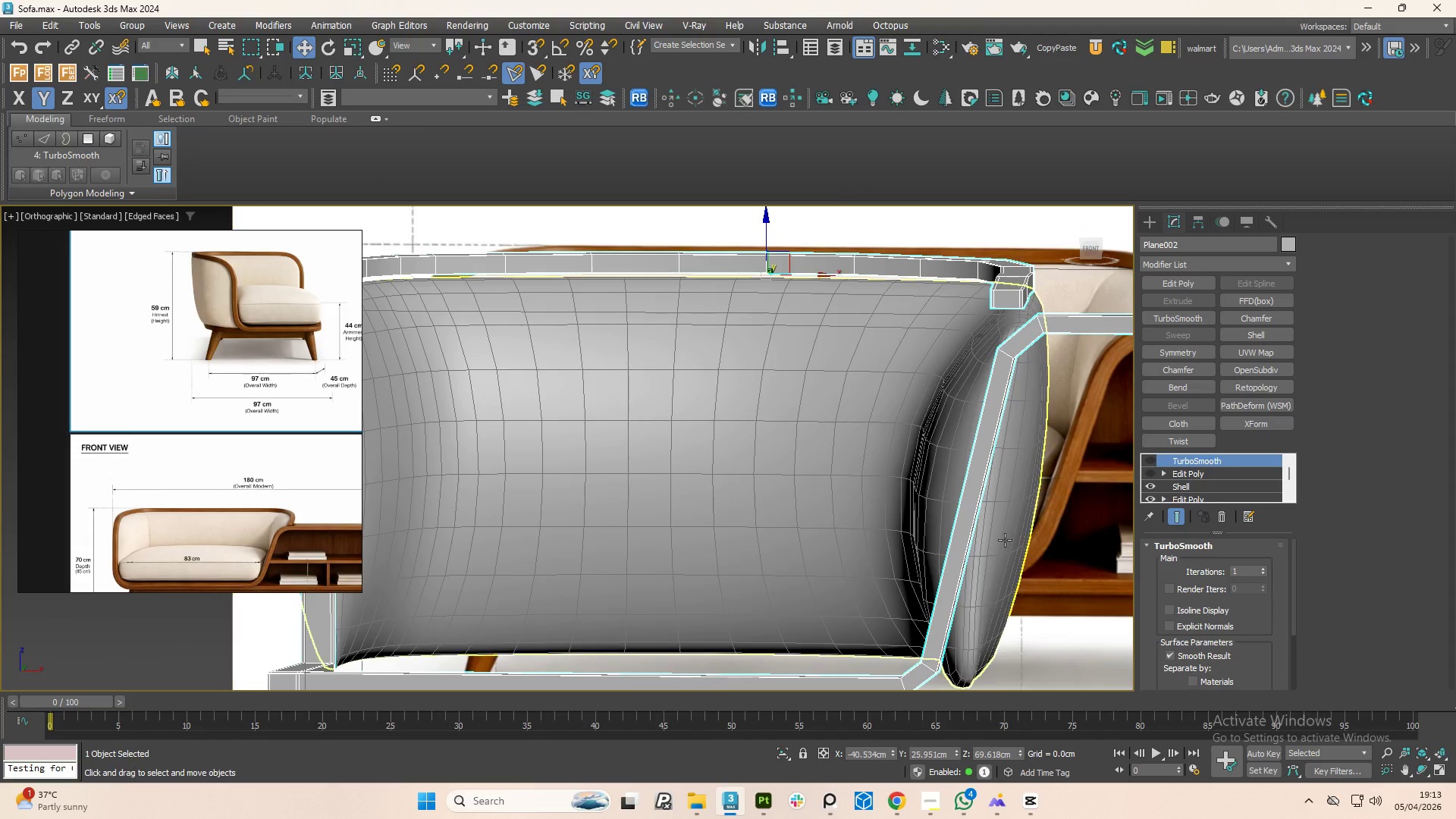 
hold_key(key=AltLeft, duration=0.64)
 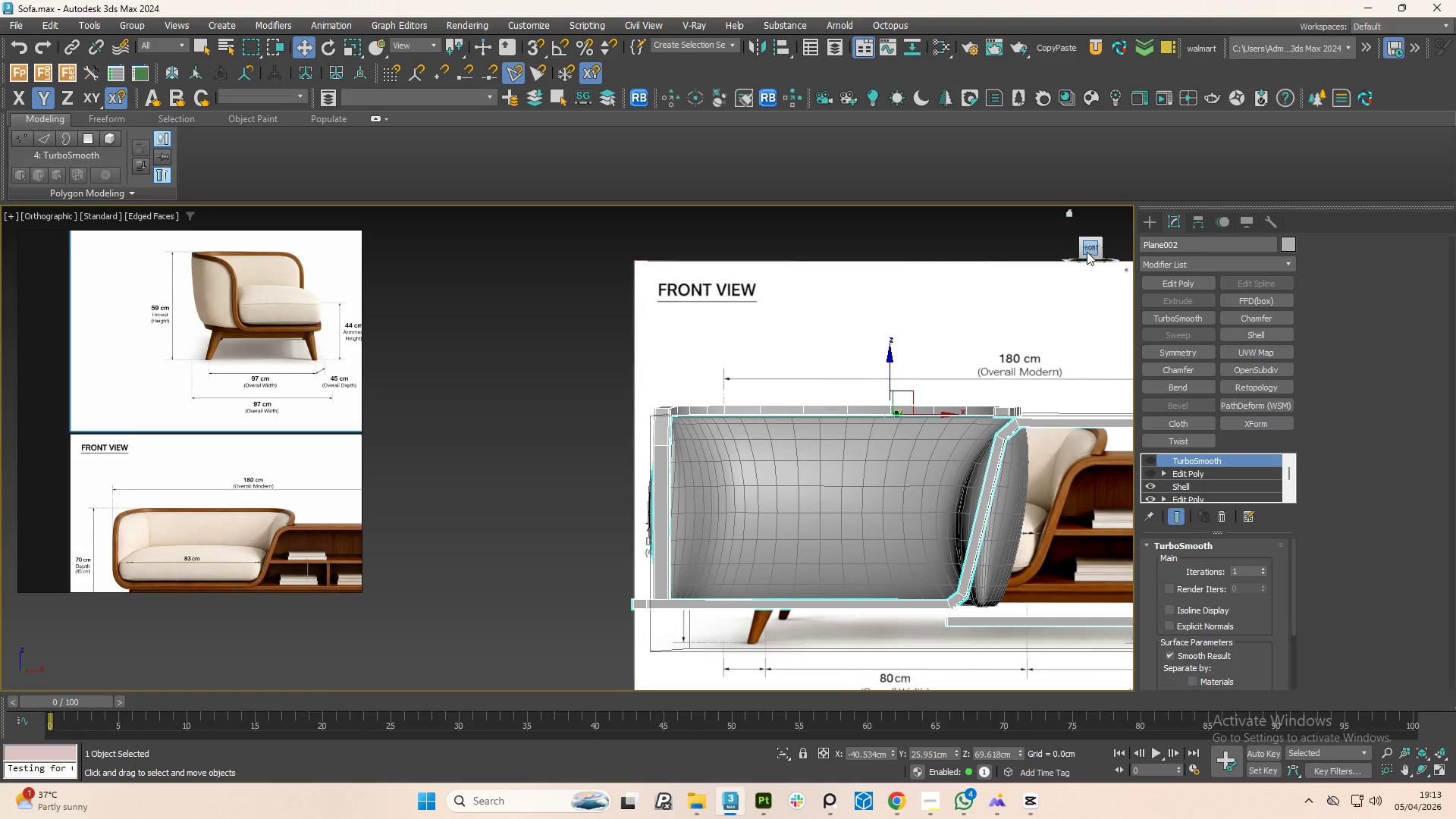 
scroll: coordinate [1005, 540], scroll_direction: down, amount: 2.0
 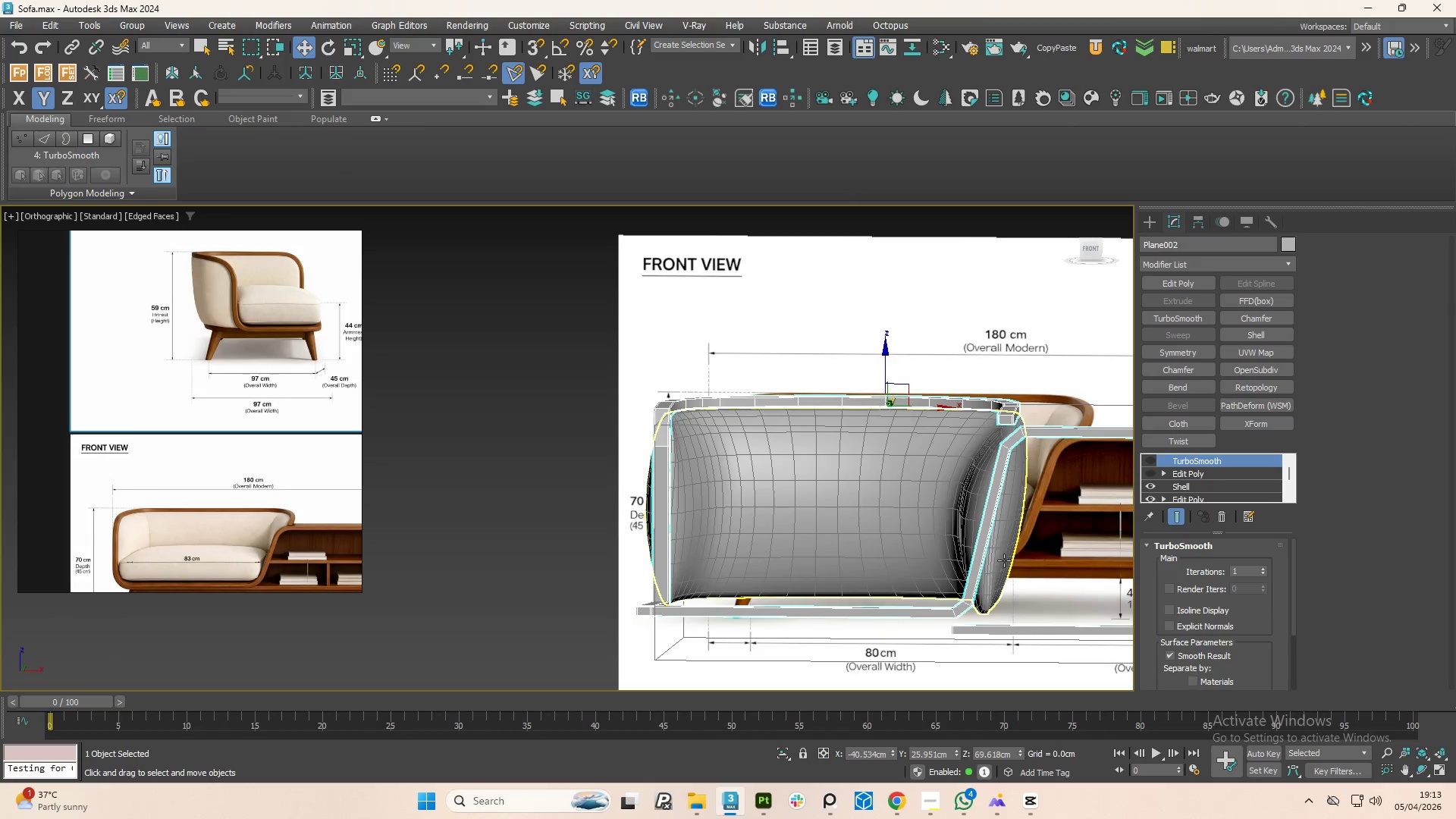 
left_click([1087, 252])
 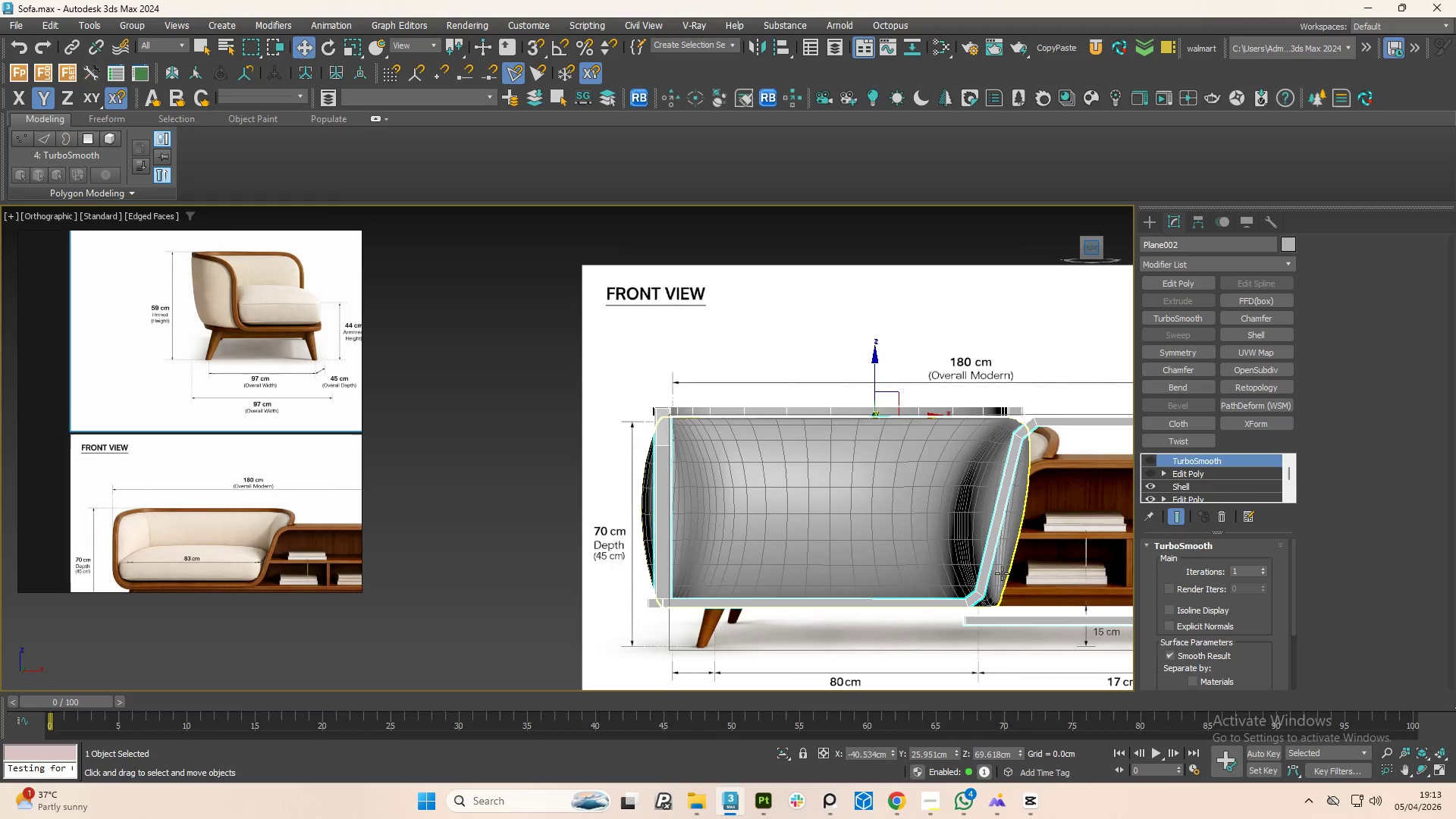 
scroll: coordinate [995, 594], scroll_direction: up, amount: 2.0
 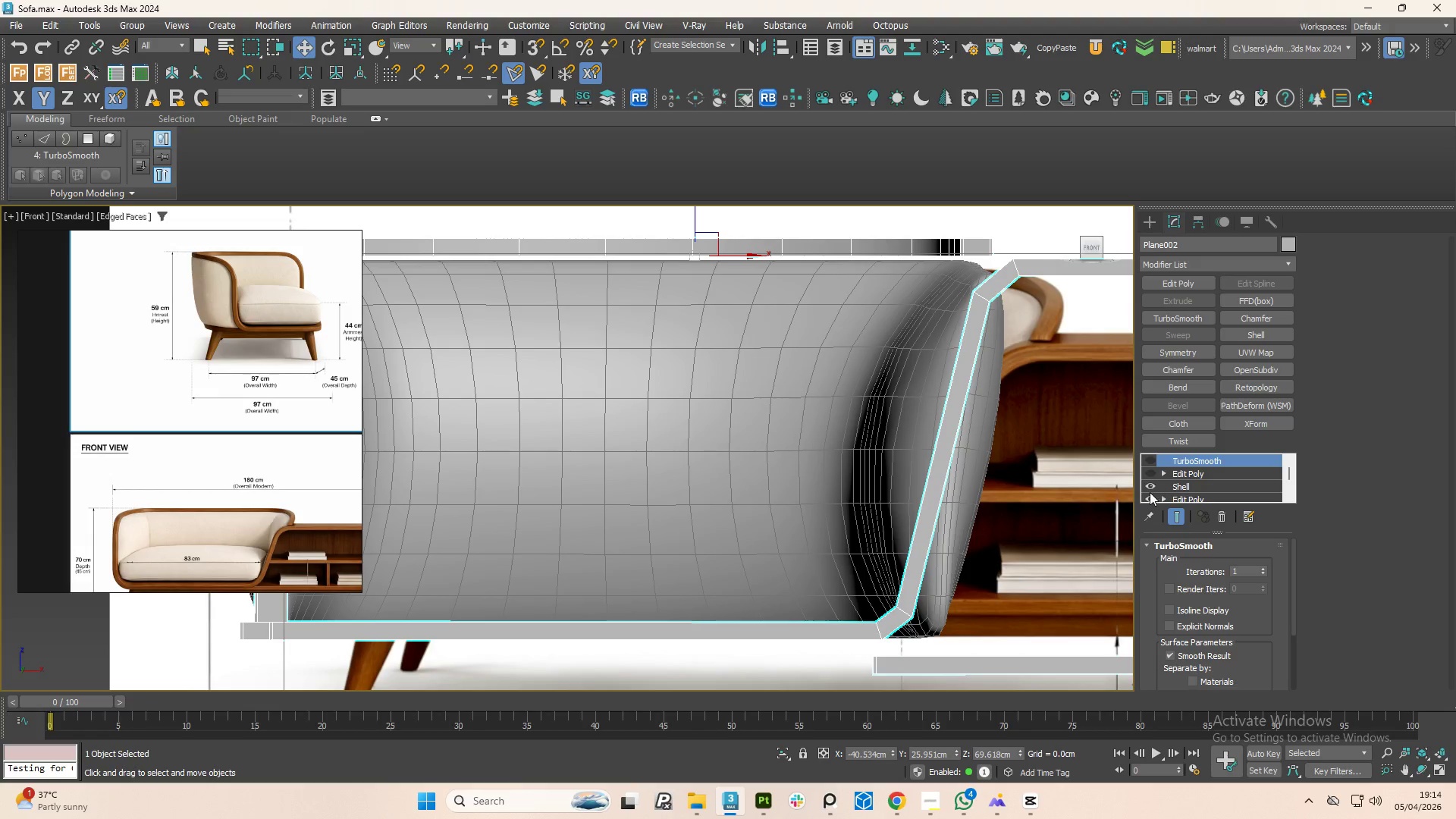 
left_click([1175, 498])
 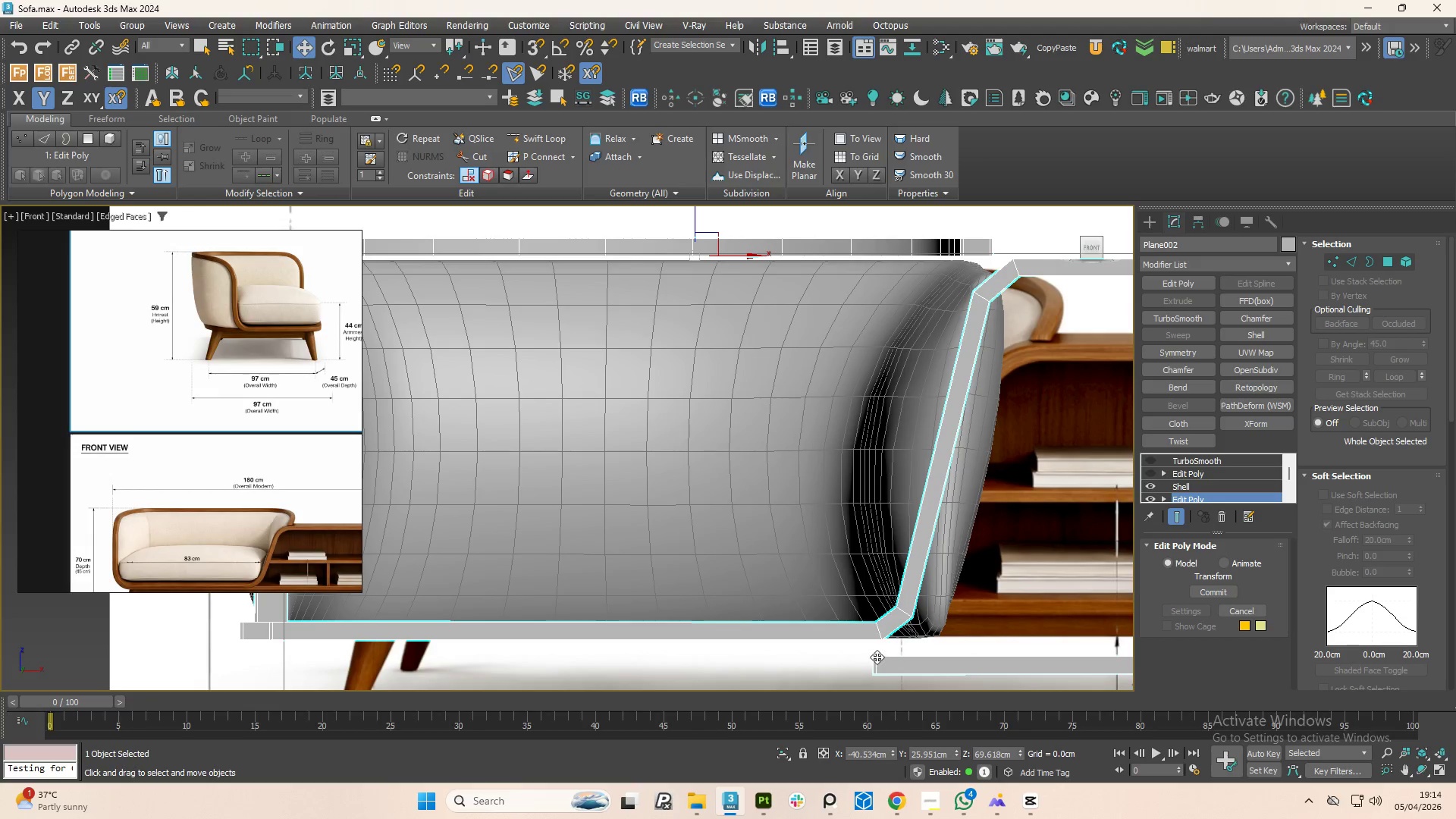 
key(1)
 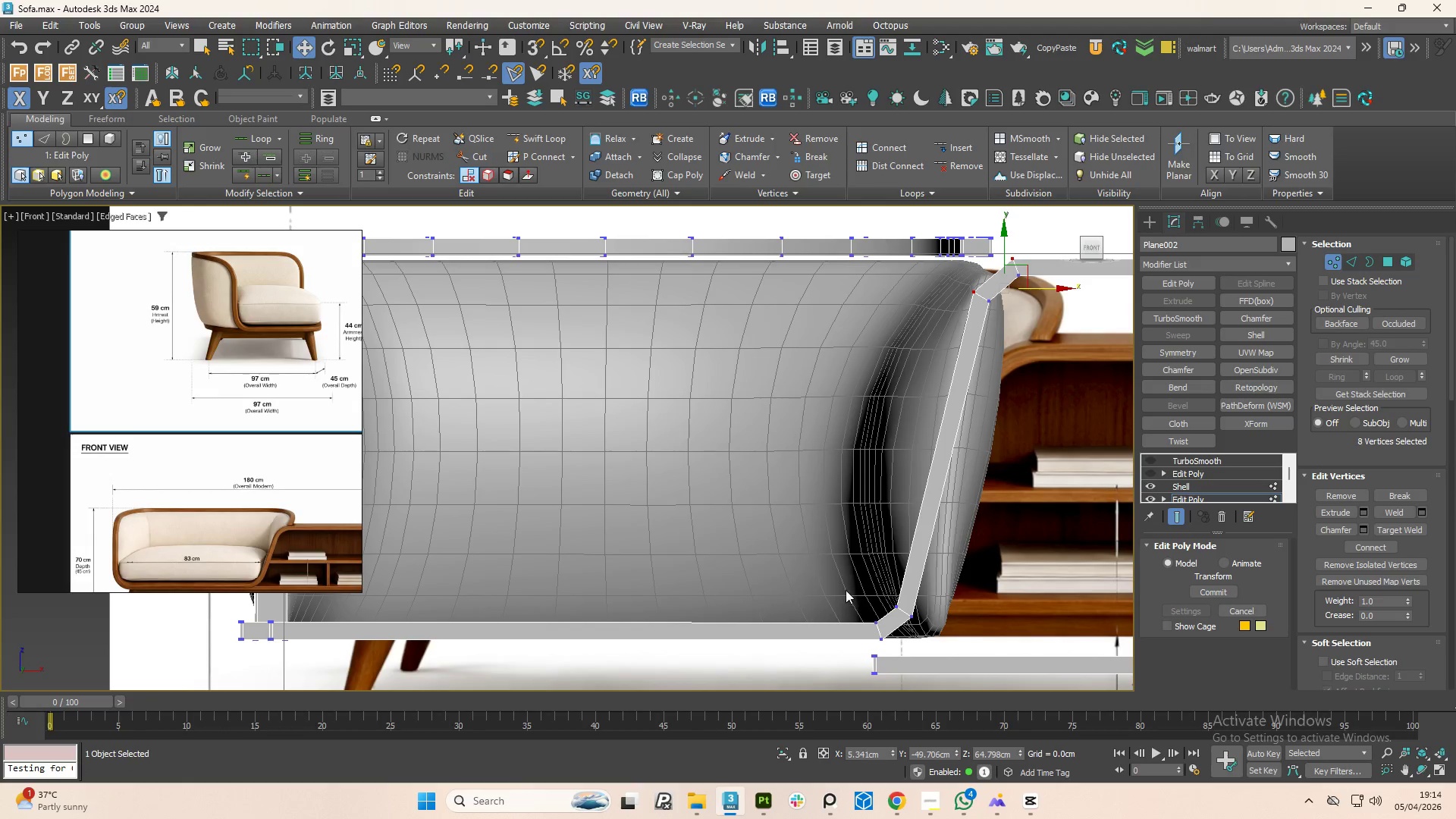 
left_click_drag(start_coordinate=[843, 585], to_coordinate=[945, 649])
 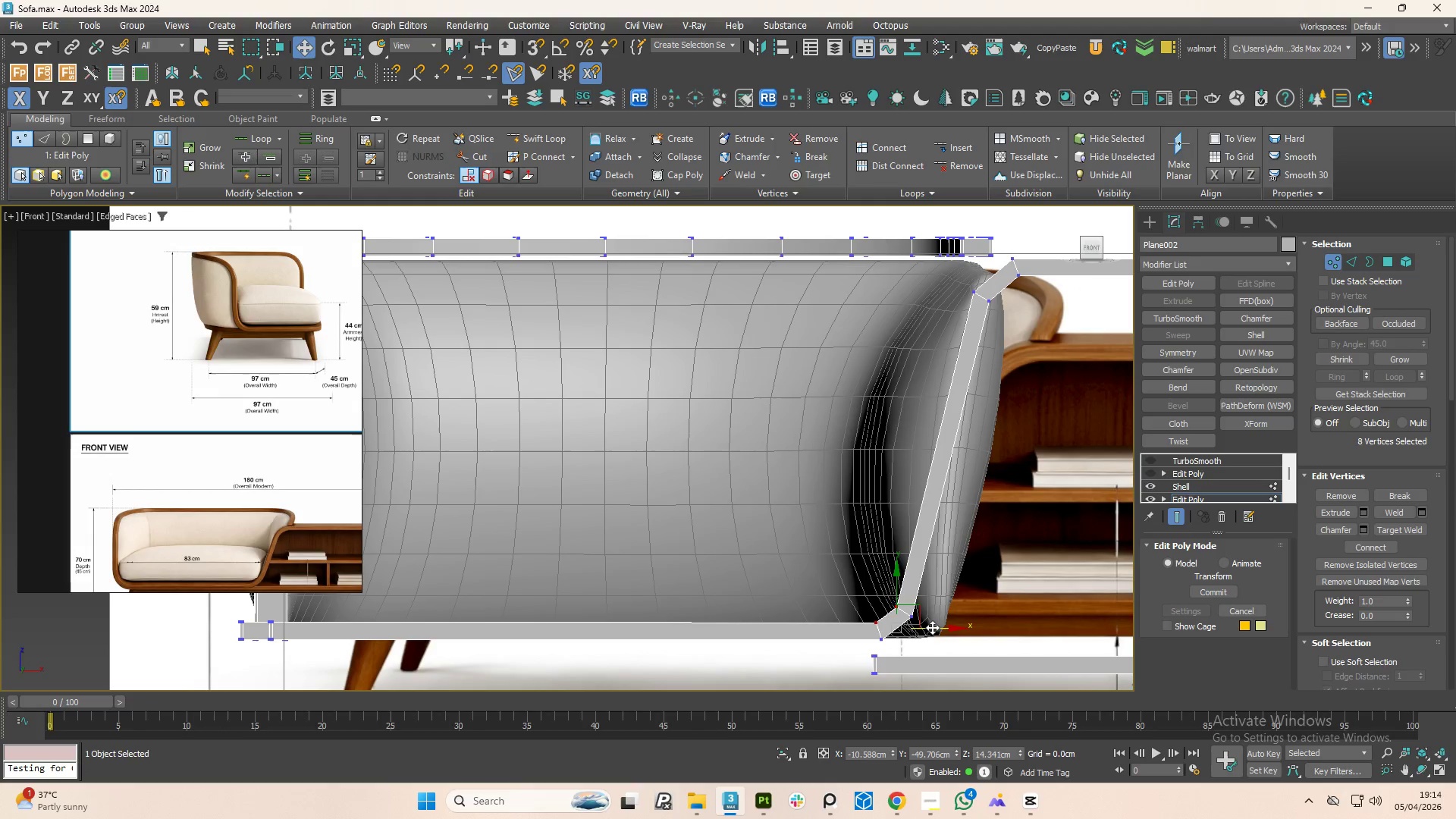 
left_click_drag(start_coordinate=[932, 627], to_coordinate=[965, 628])
 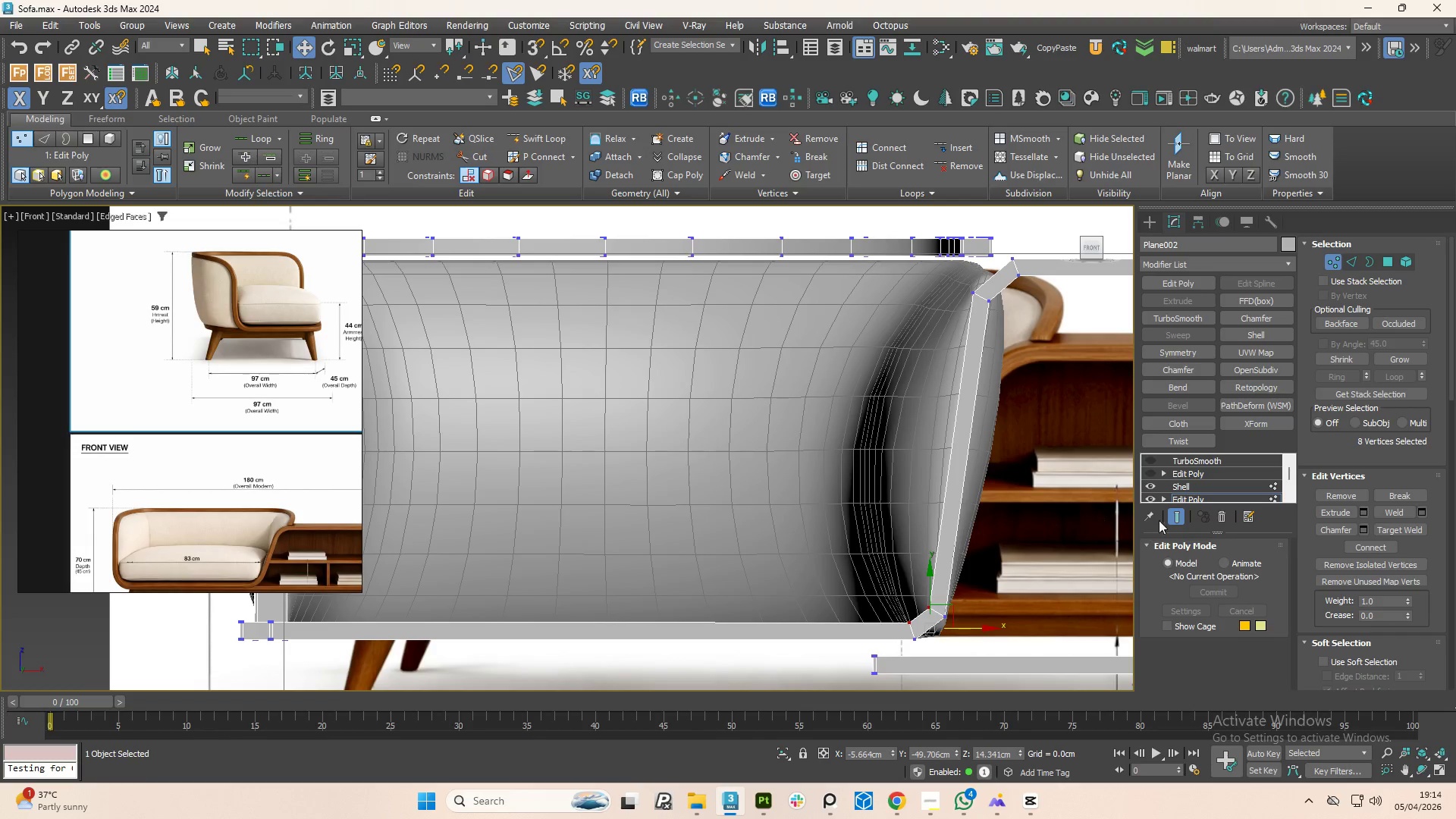 
left_click([1201, 485])
 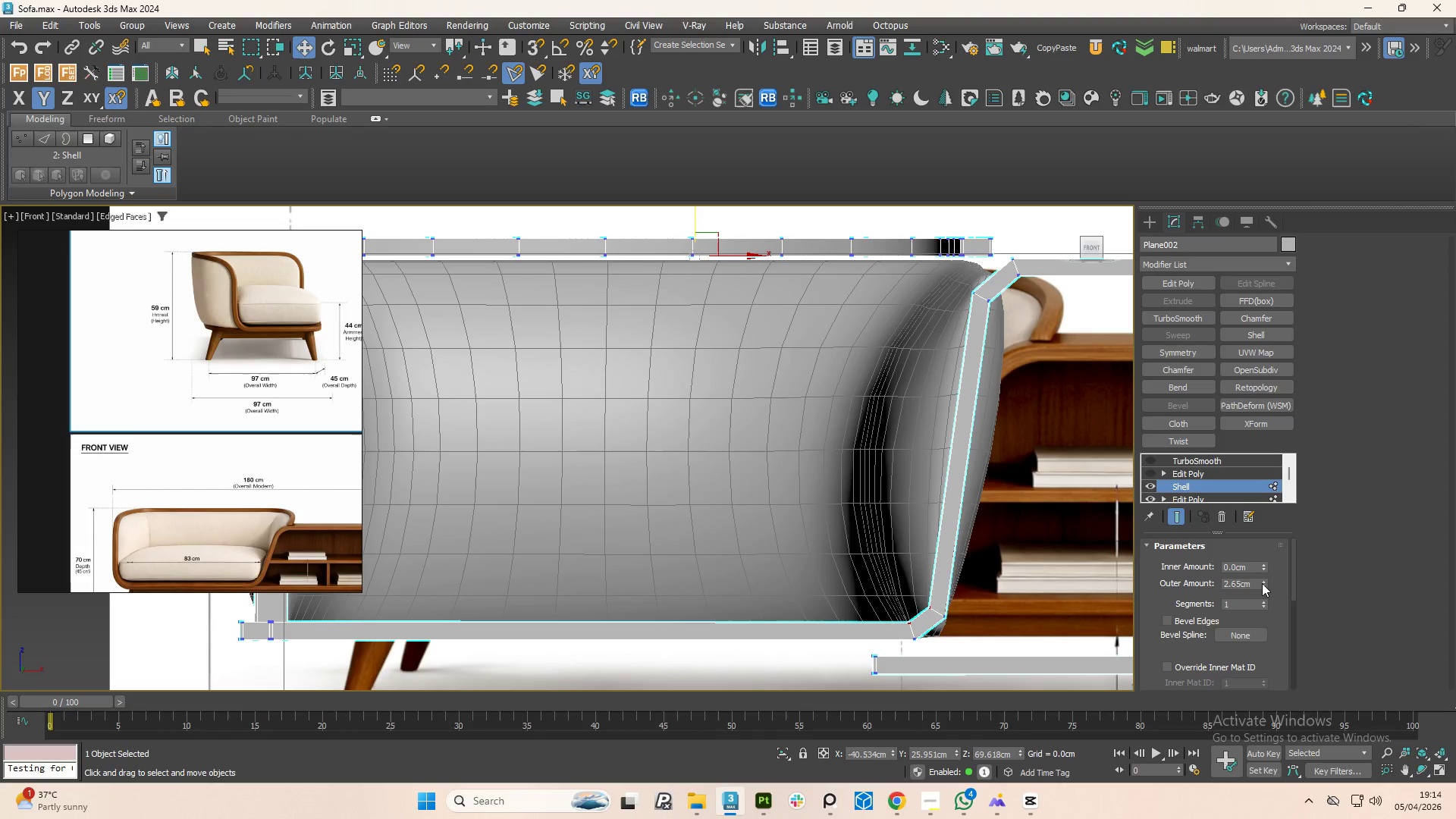 
double_click([1262, 583])
 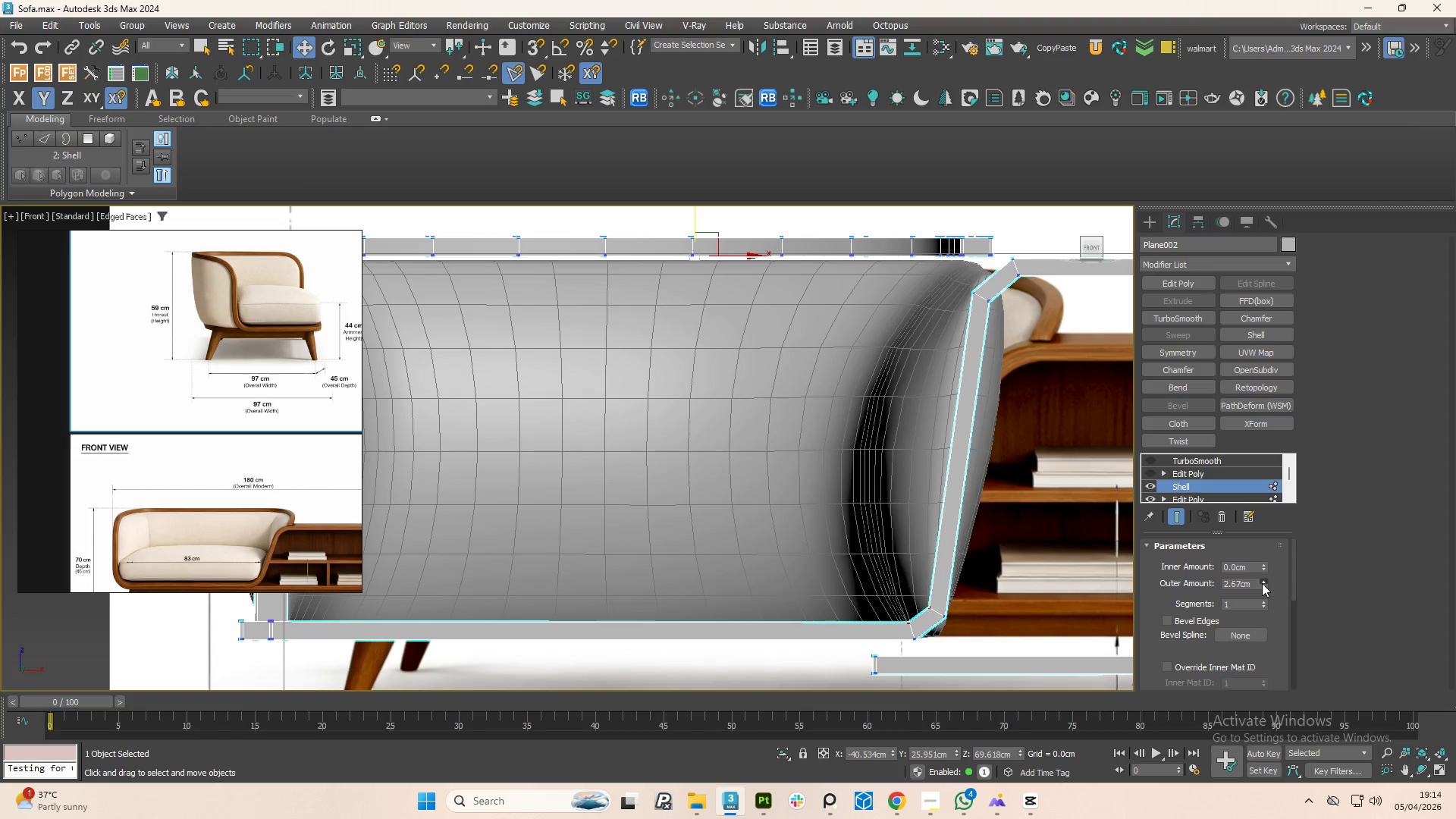 
left_click_drag(start_coordinate=[1262, 583], to_coordinate=[1244, 512])
 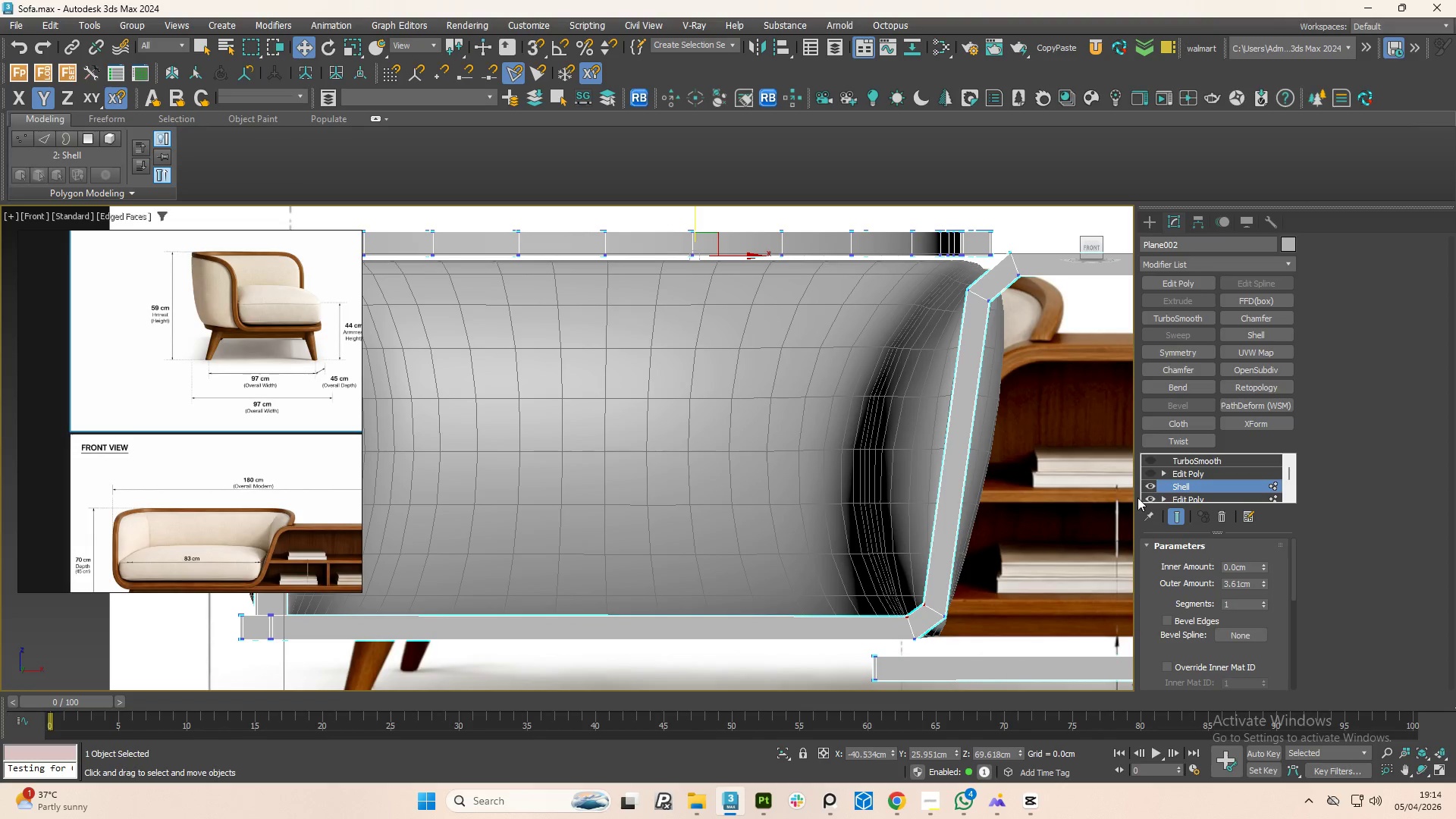 
scroll: coordinate [1024, 554], scroll_direction: down, amount: 3.0
 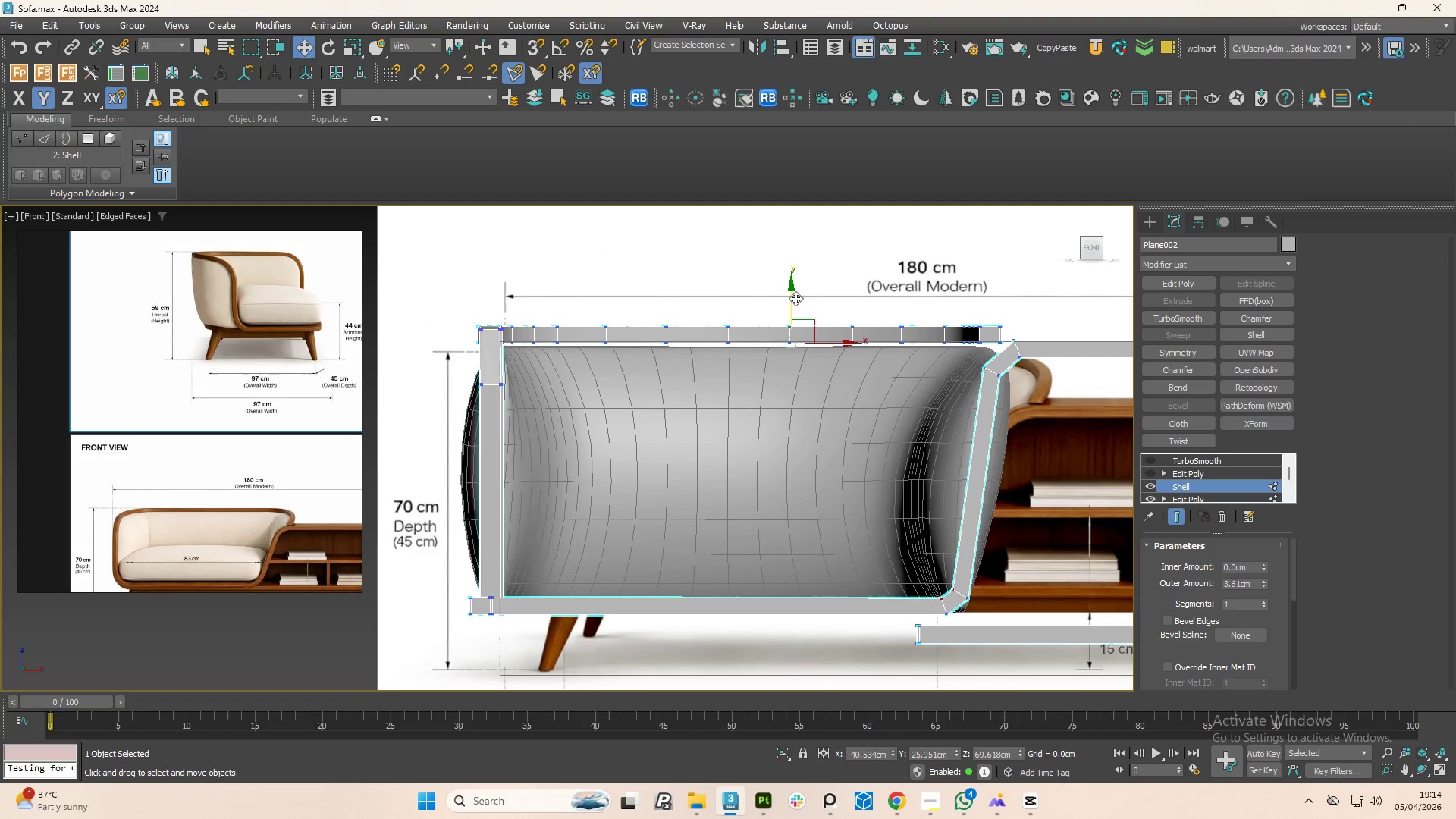 
left_click_drag(start_coordinate=[790, 291], to_coordinate=[786, 300])
 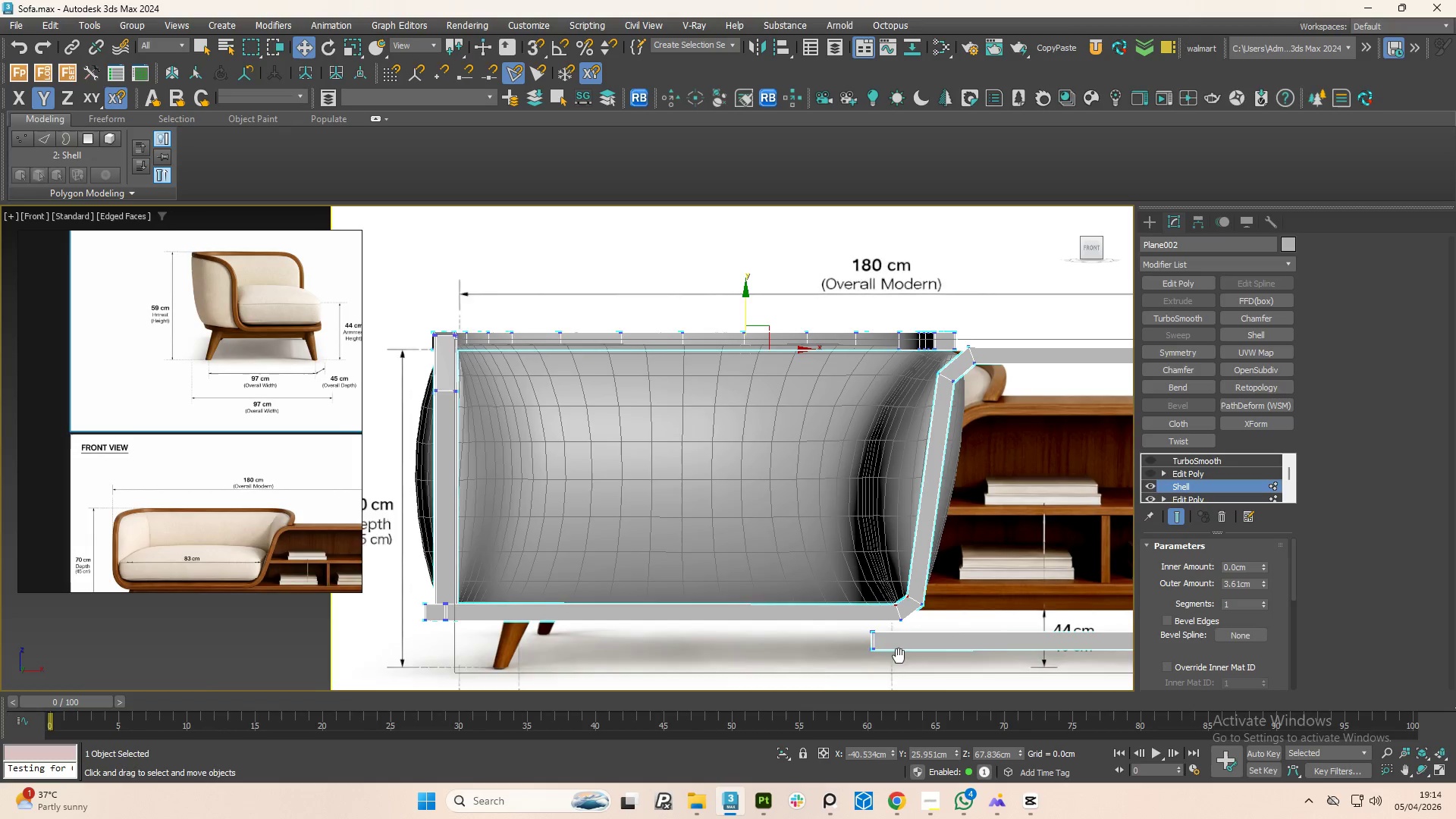 
scroll: coordinate [693, 605], scroll_direction: down, amount: 1.0
 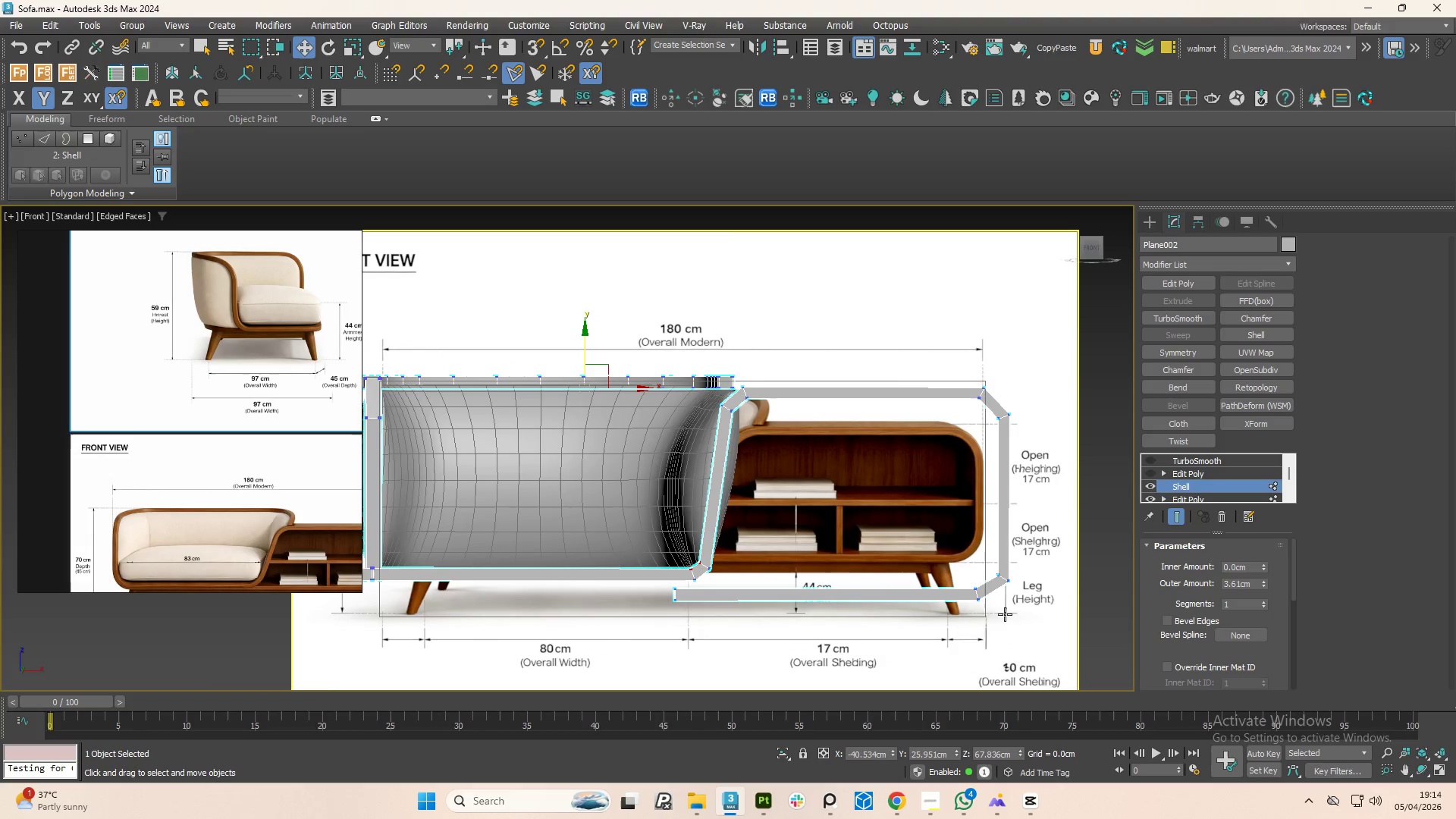 
left_click_drag(start_coordinate=[1036, 628], to_coordinate=[883, 527])
 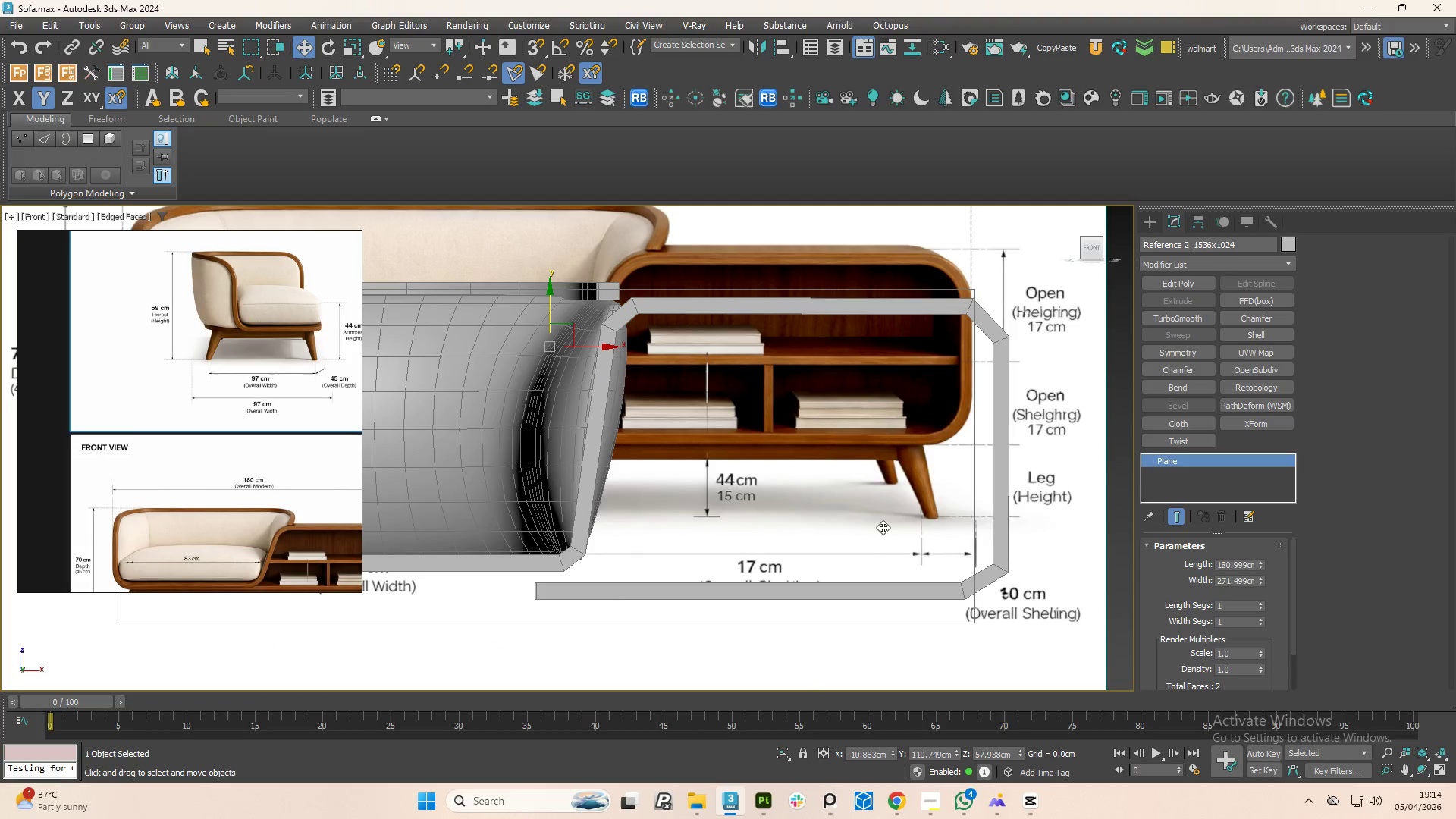 
scroll: coordinate [1011, 603], scroll_direction: up, amount: 1.0
 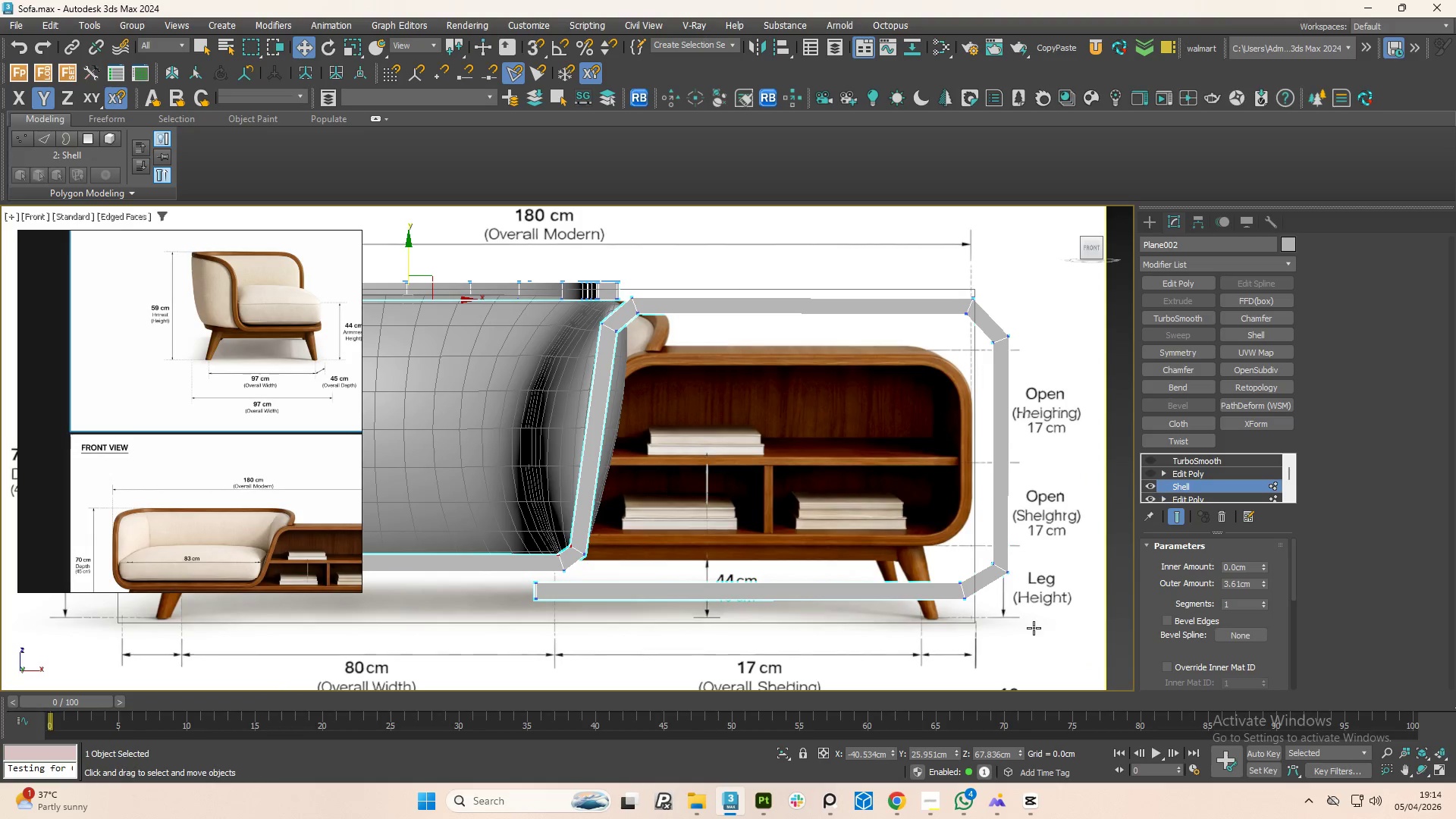 
key(Control+Z)
 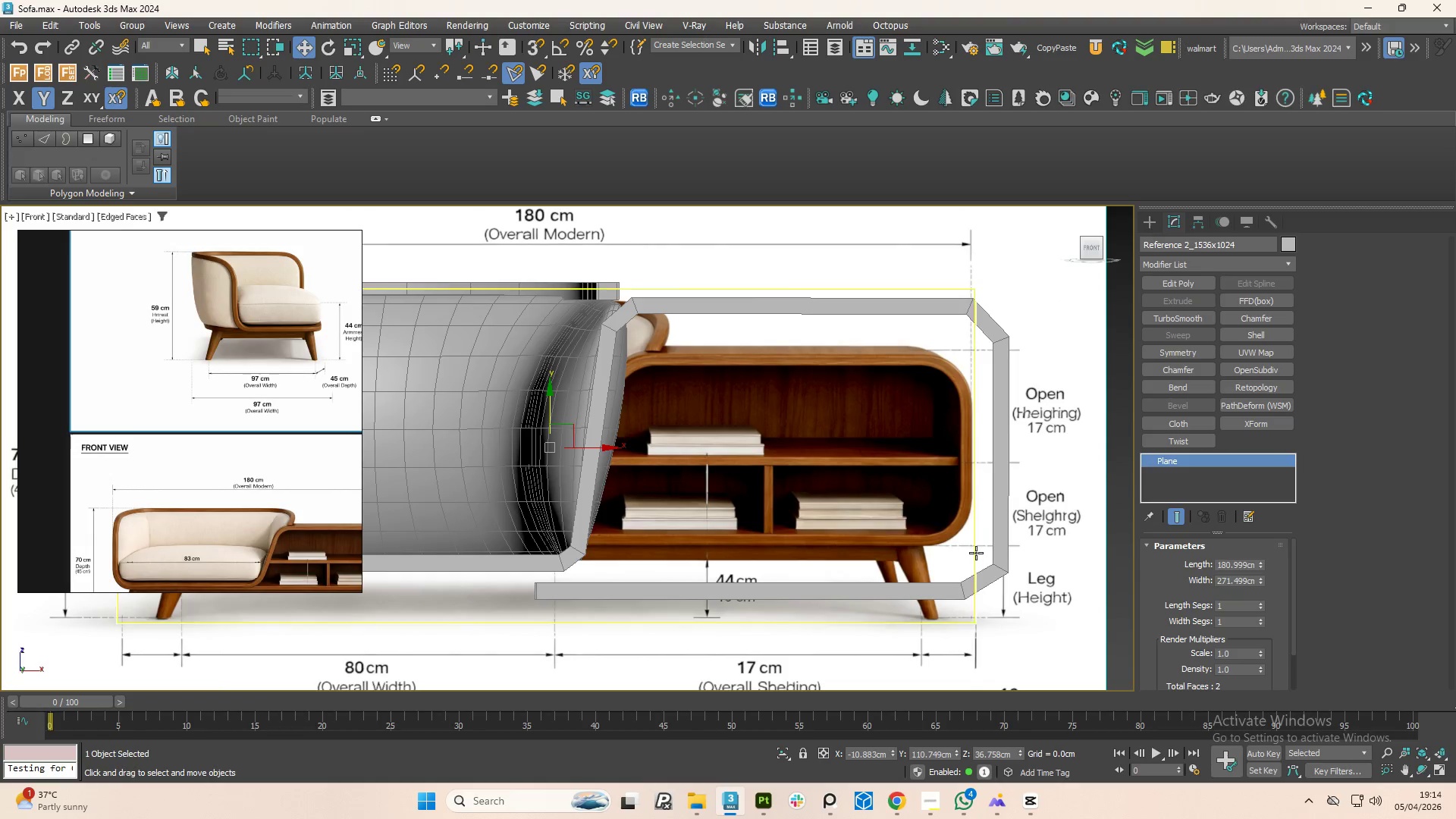 
key(1)
 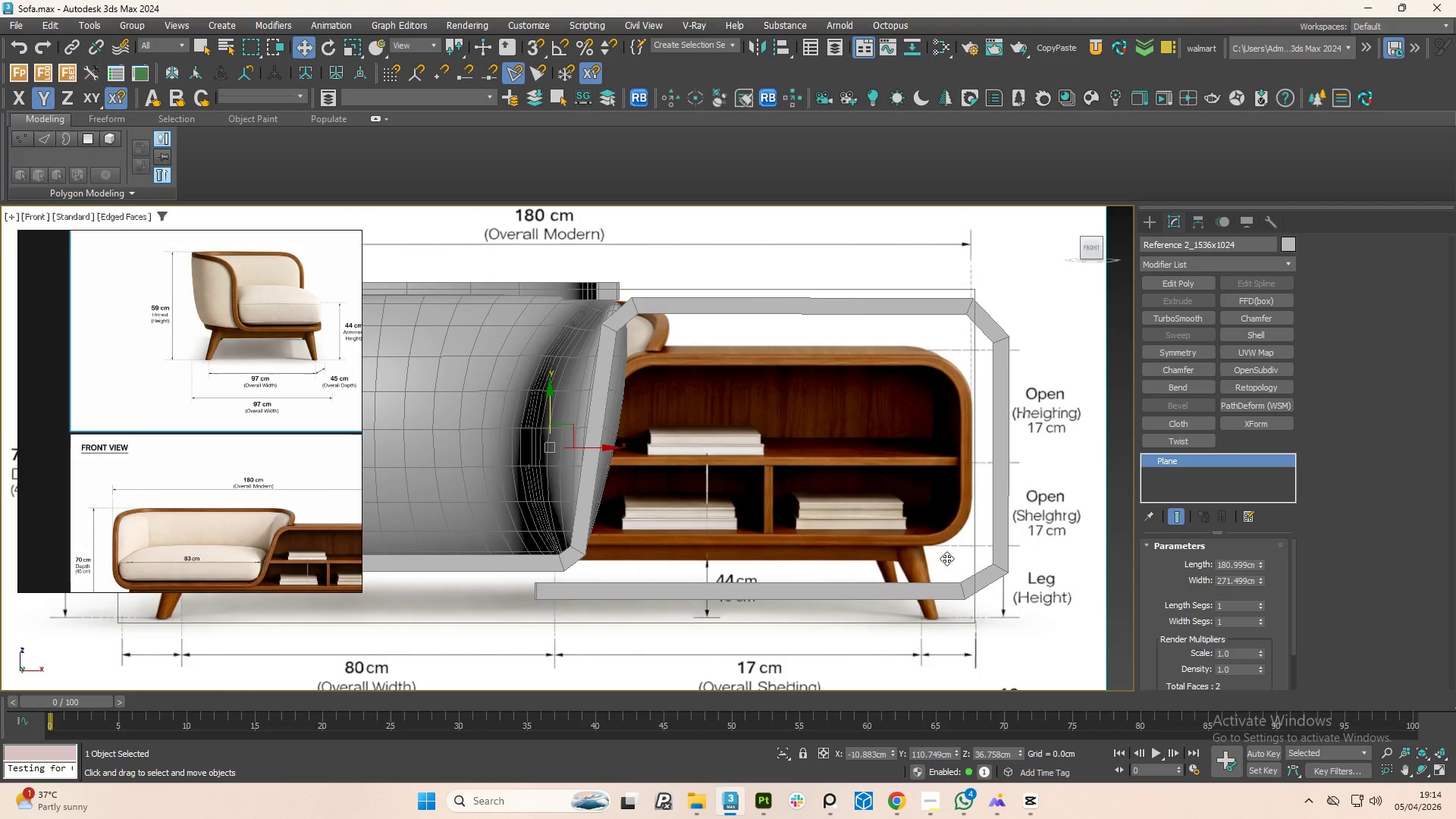 
left_click([961, 597])
 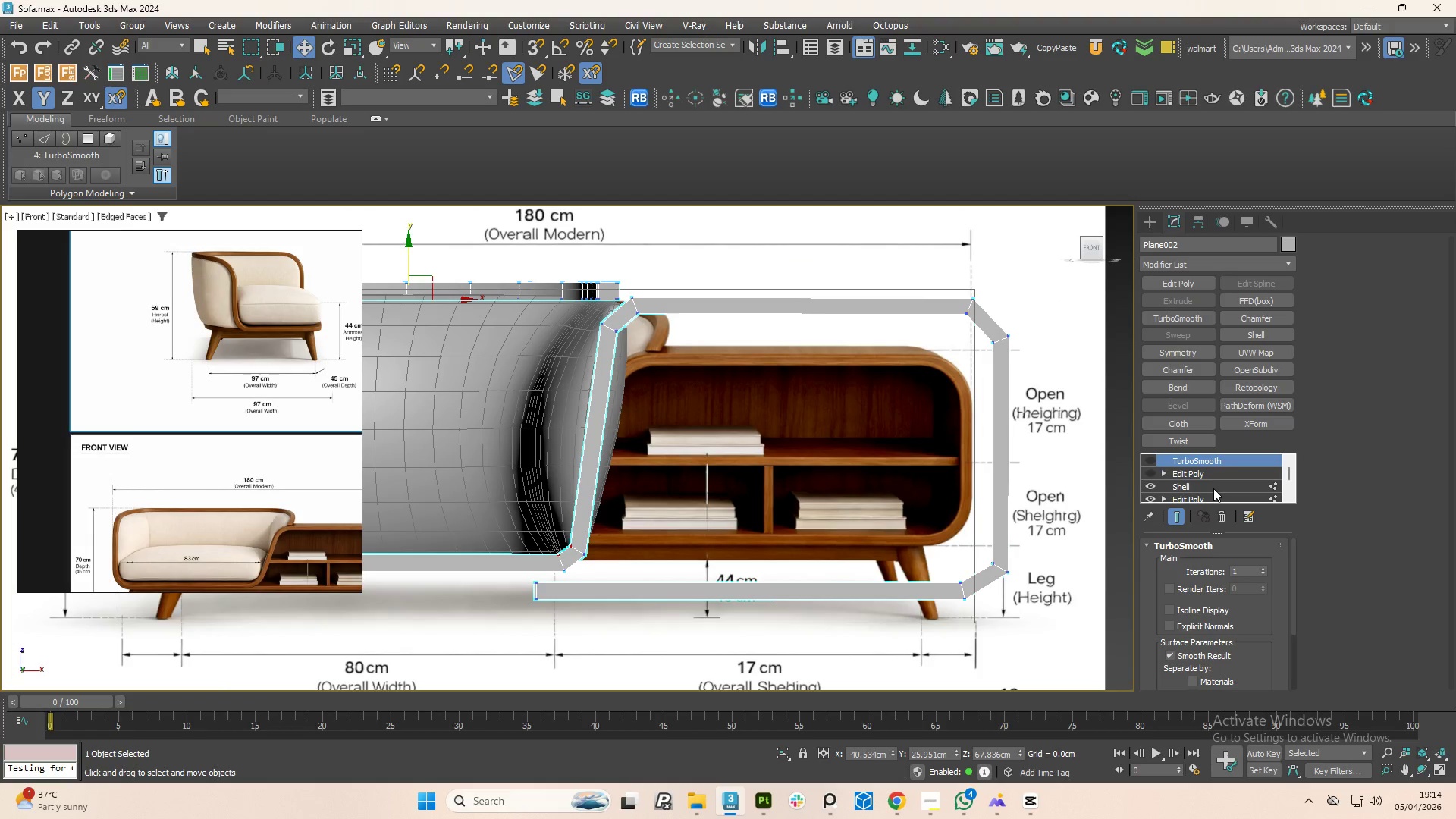 
left_click([1216, 494])
 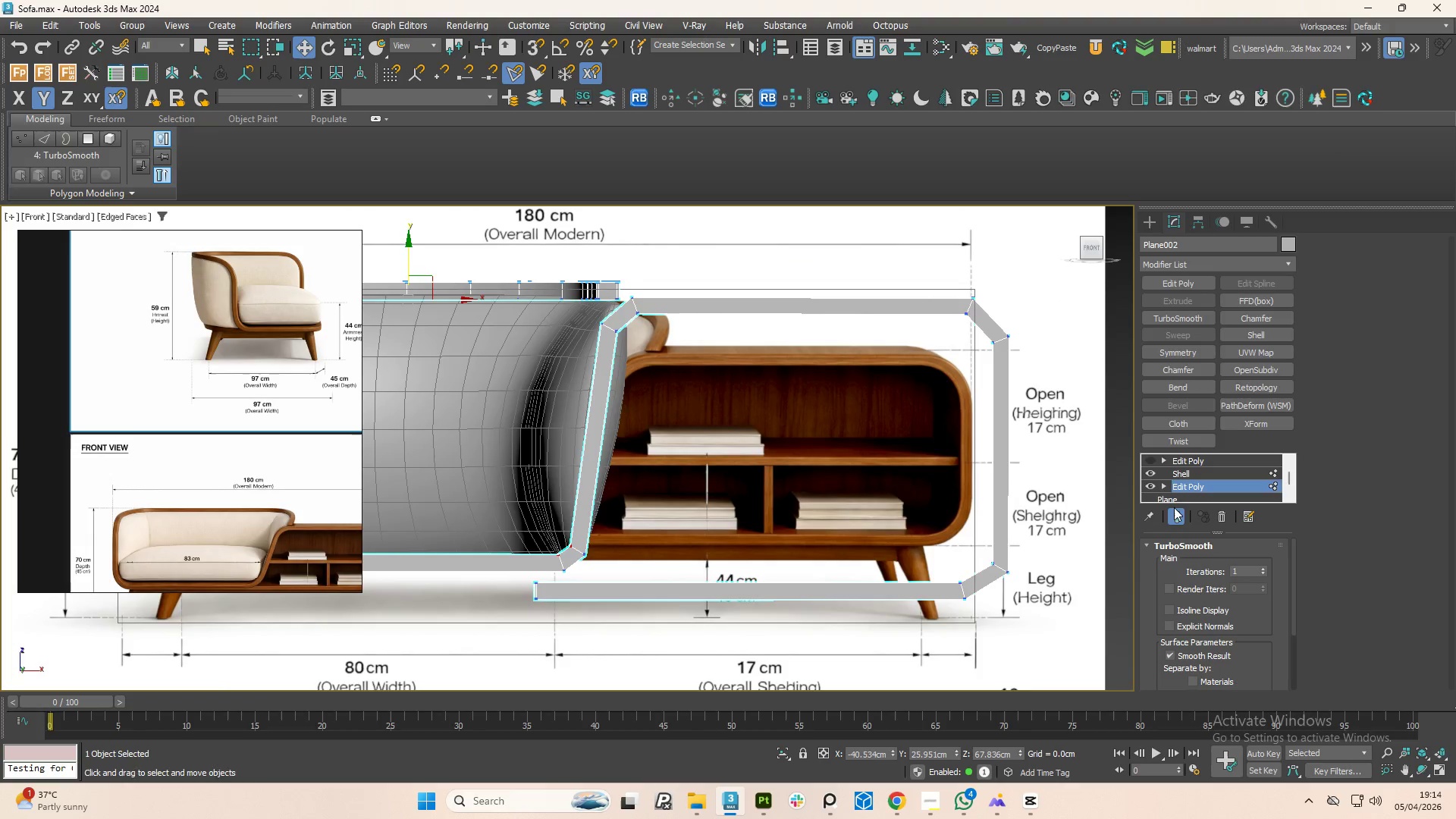 
type(11)
 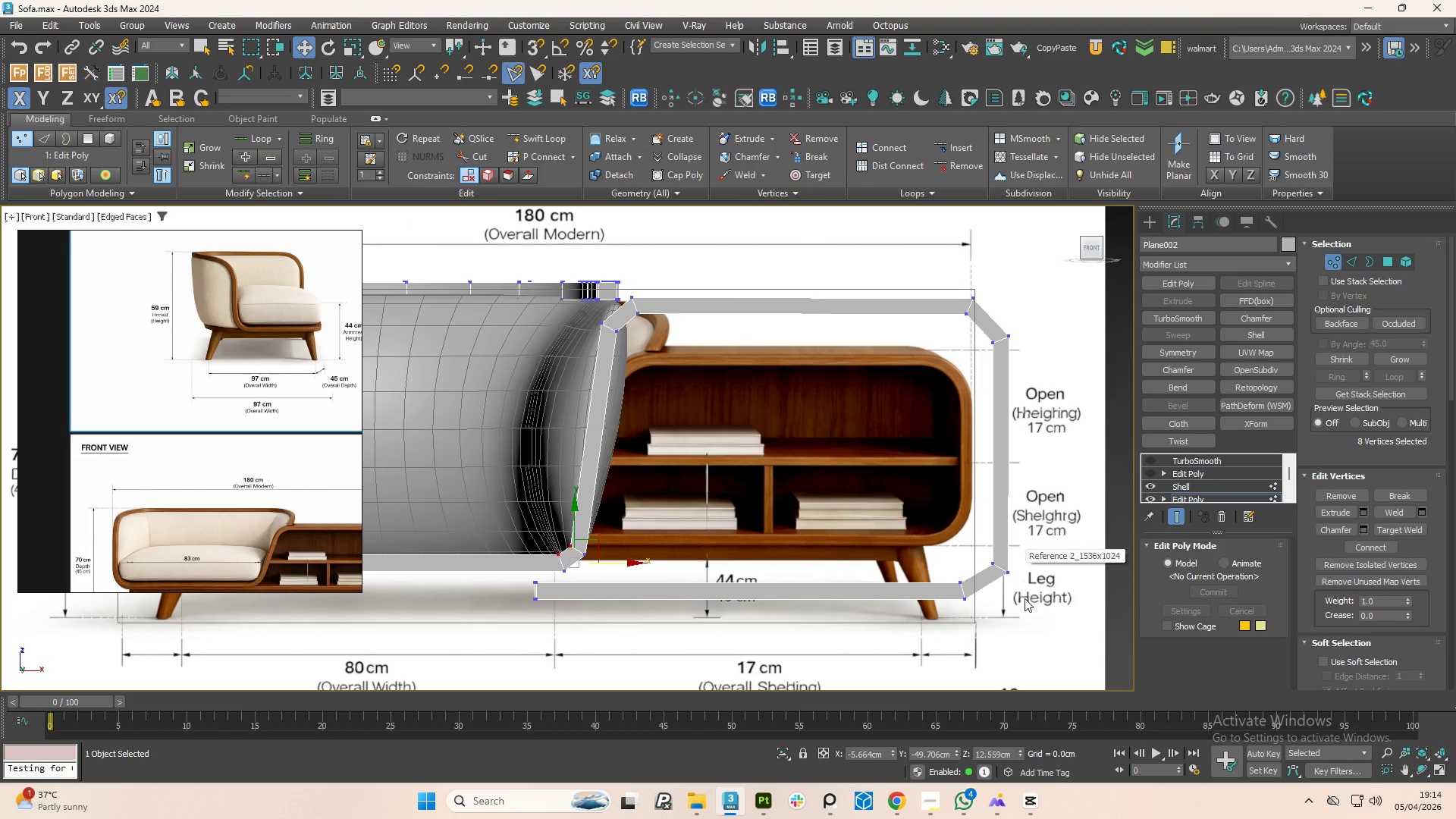 
left_click_drag(start_coordinate=[1027, 638], to_coordinate=[486, 577])
 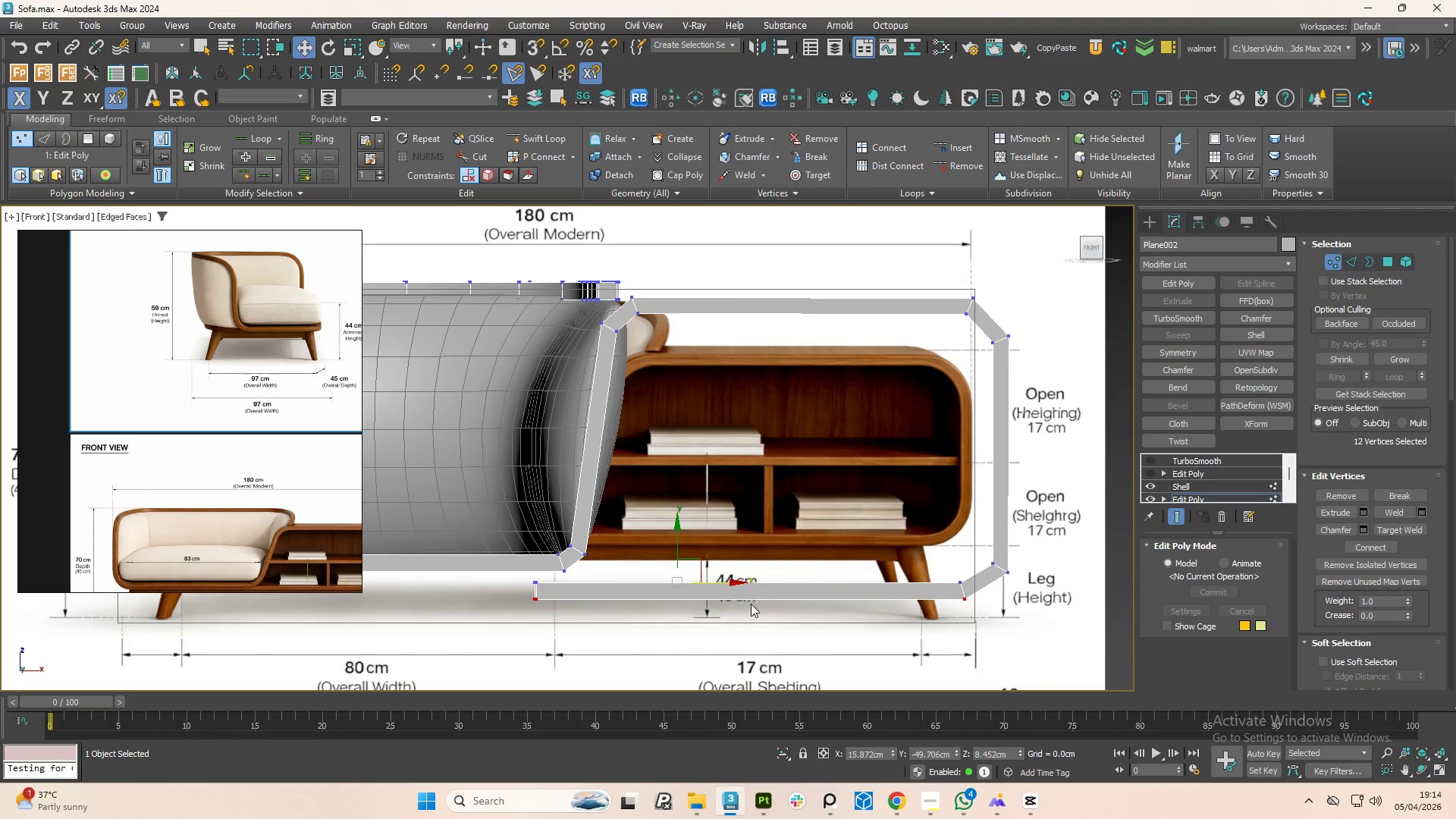 
hold_key(key=ControlLeft, duration=1.51)
left_click_drag(start_coordinate=[1033, 634], to_coordinate=[915, 541])
 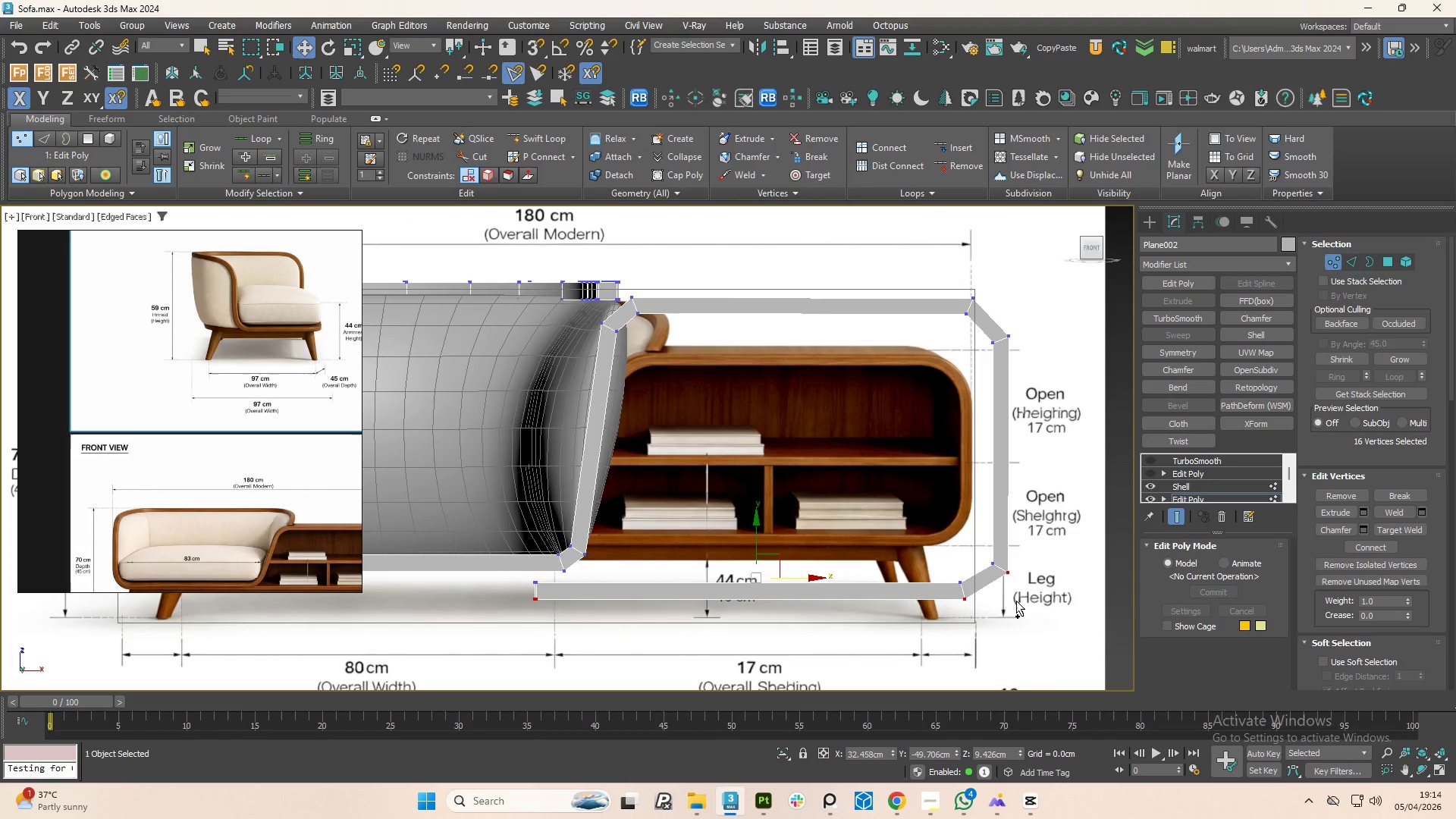 
hold_key(key=ControlLeft, duration=0.69)
left_click_drag(start_coordinate=[1076, 623], to_coordinate=[883, 504])
 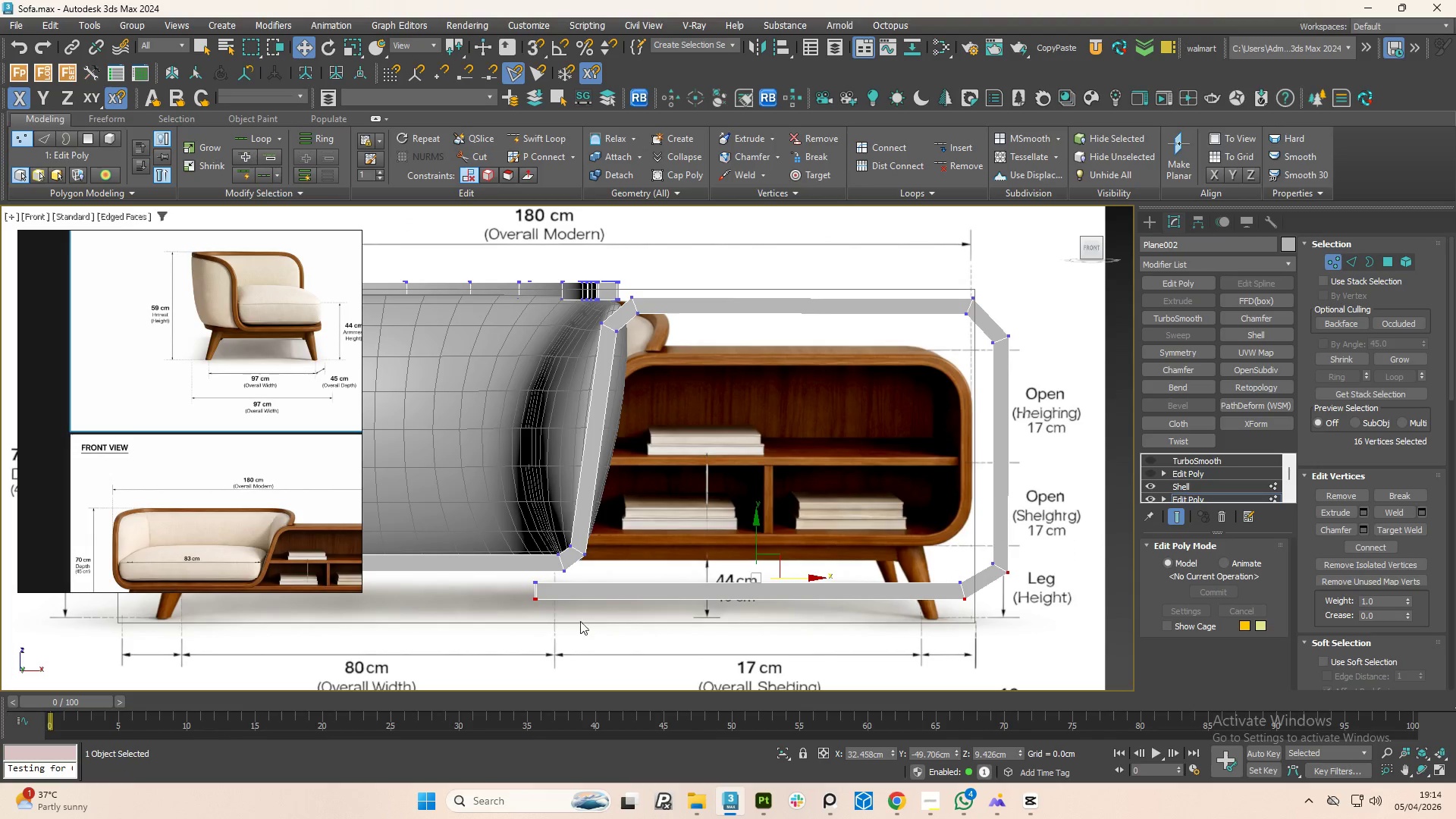 
hold_key(key=ControlLeft, duration=0.78)
left_click_drag(start_coordinate=[570, 632], to_coordinate=[503, 576])
 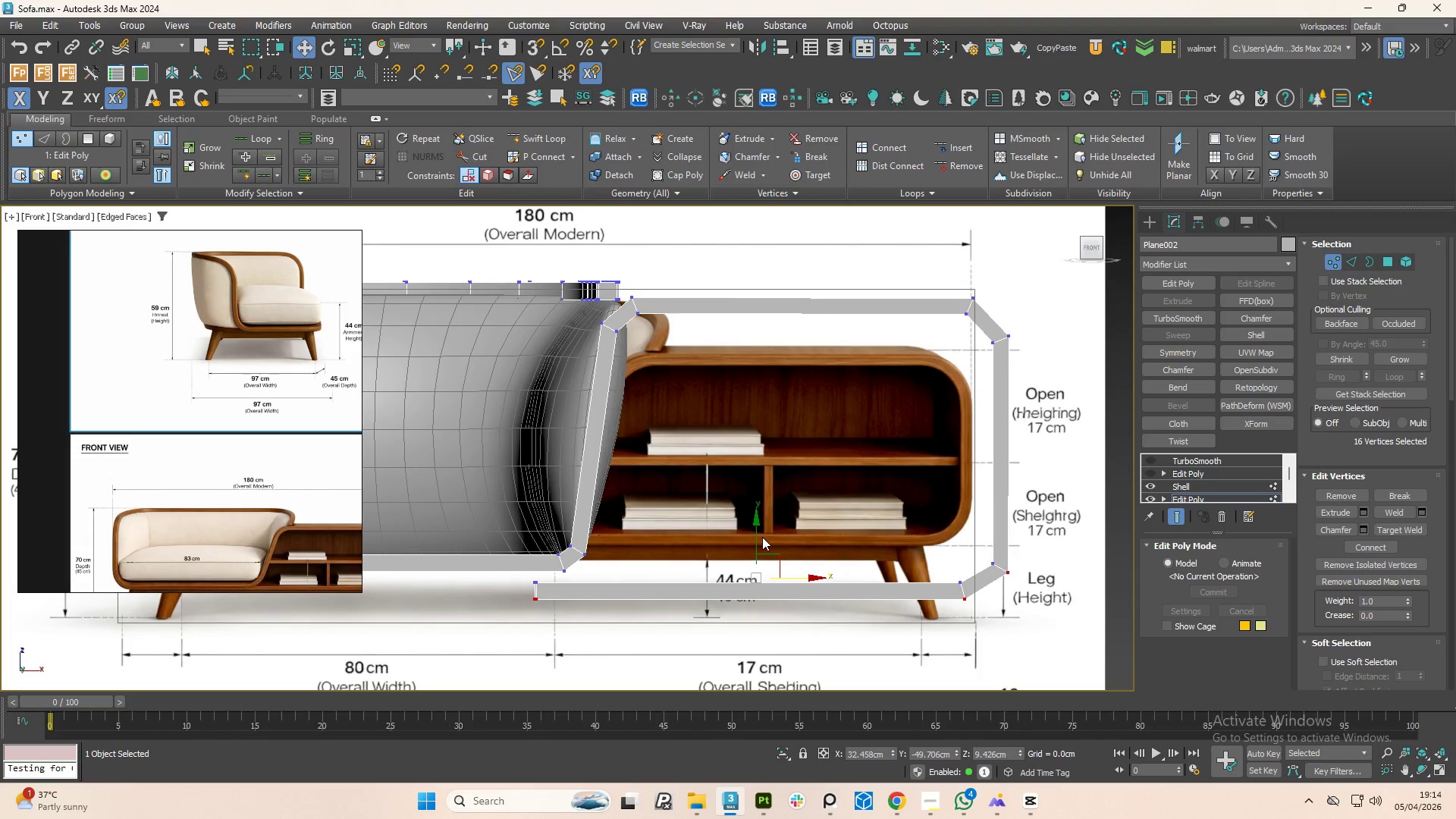 
left_click_drag(start_coordinate=[758, 537], to_coordinate=[762, 529])
 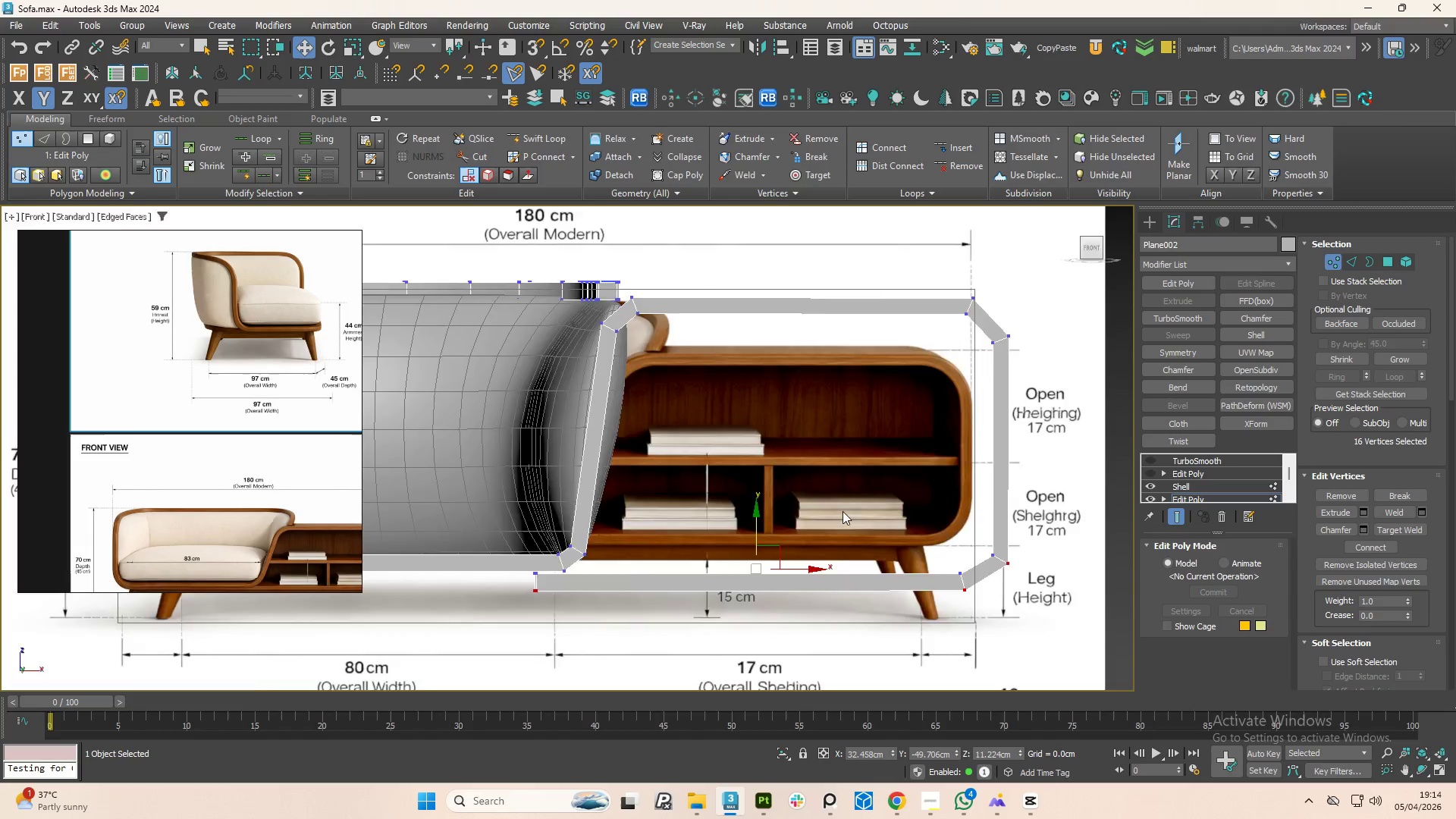 
scroll: coordinate [855, 511], scroll_direction: down, amount: 2.0
 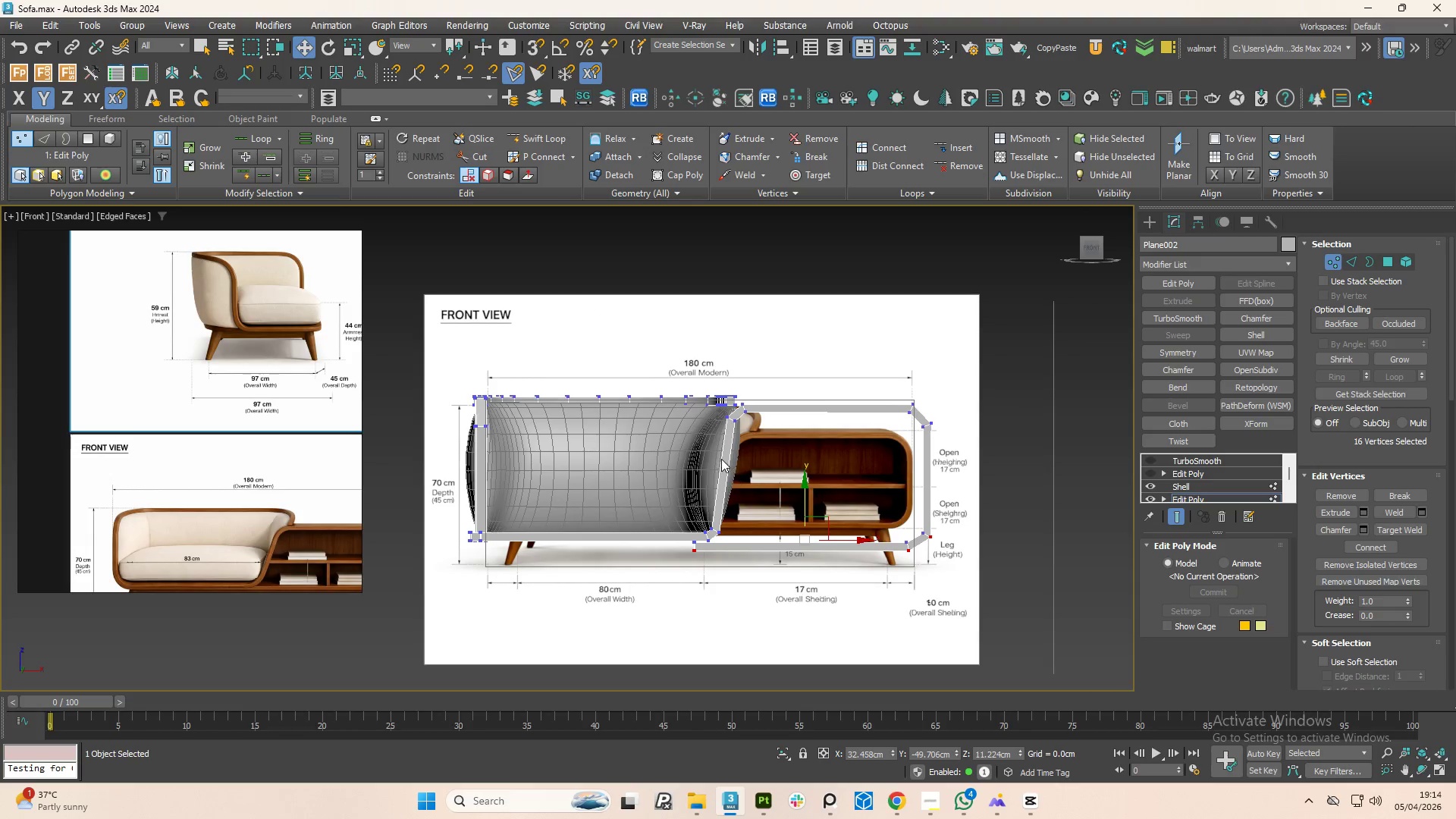 
hold_key(key=Space, duration=0.75)
 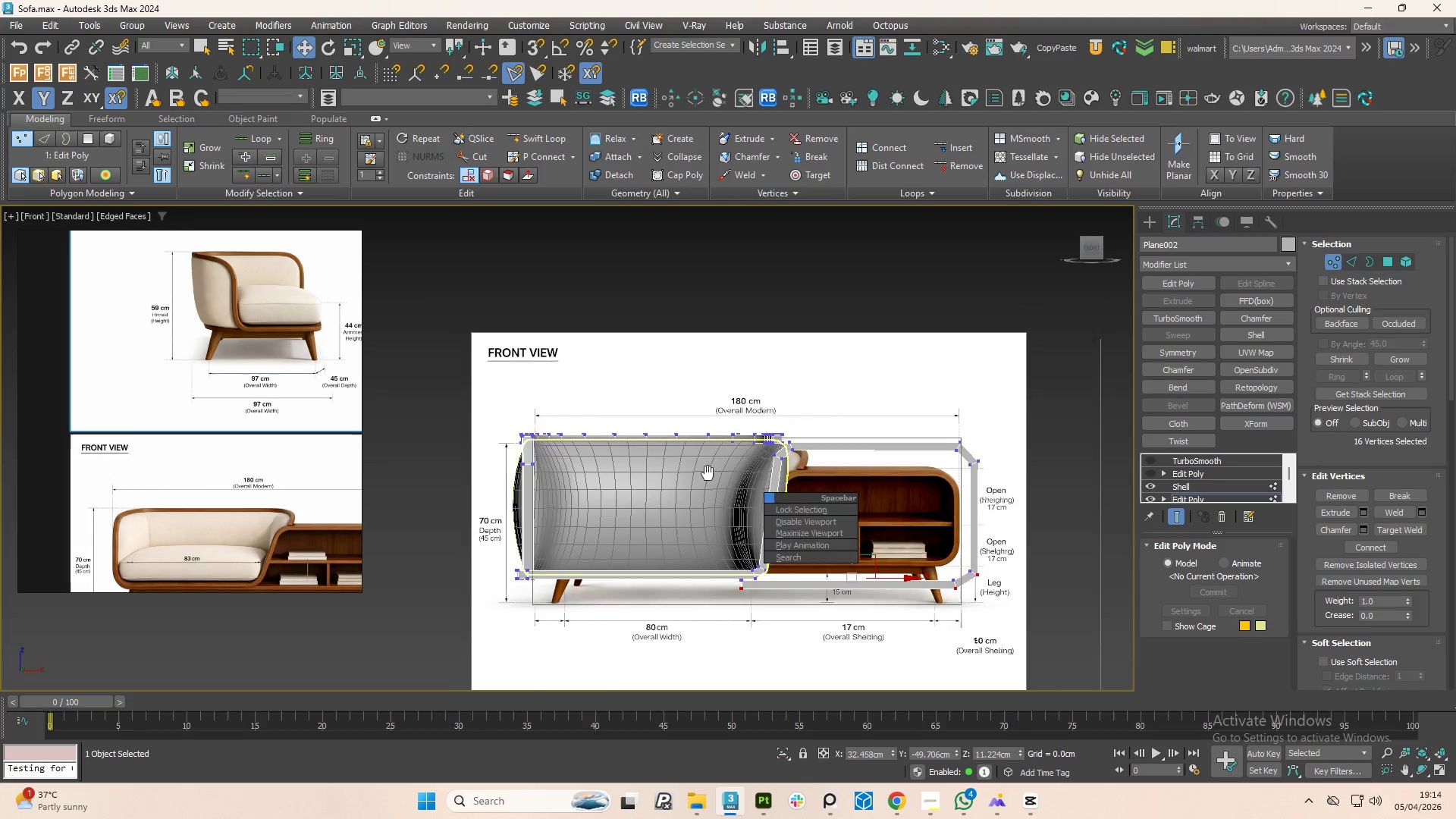 
hold_key(key=Space, duration=15.55)
 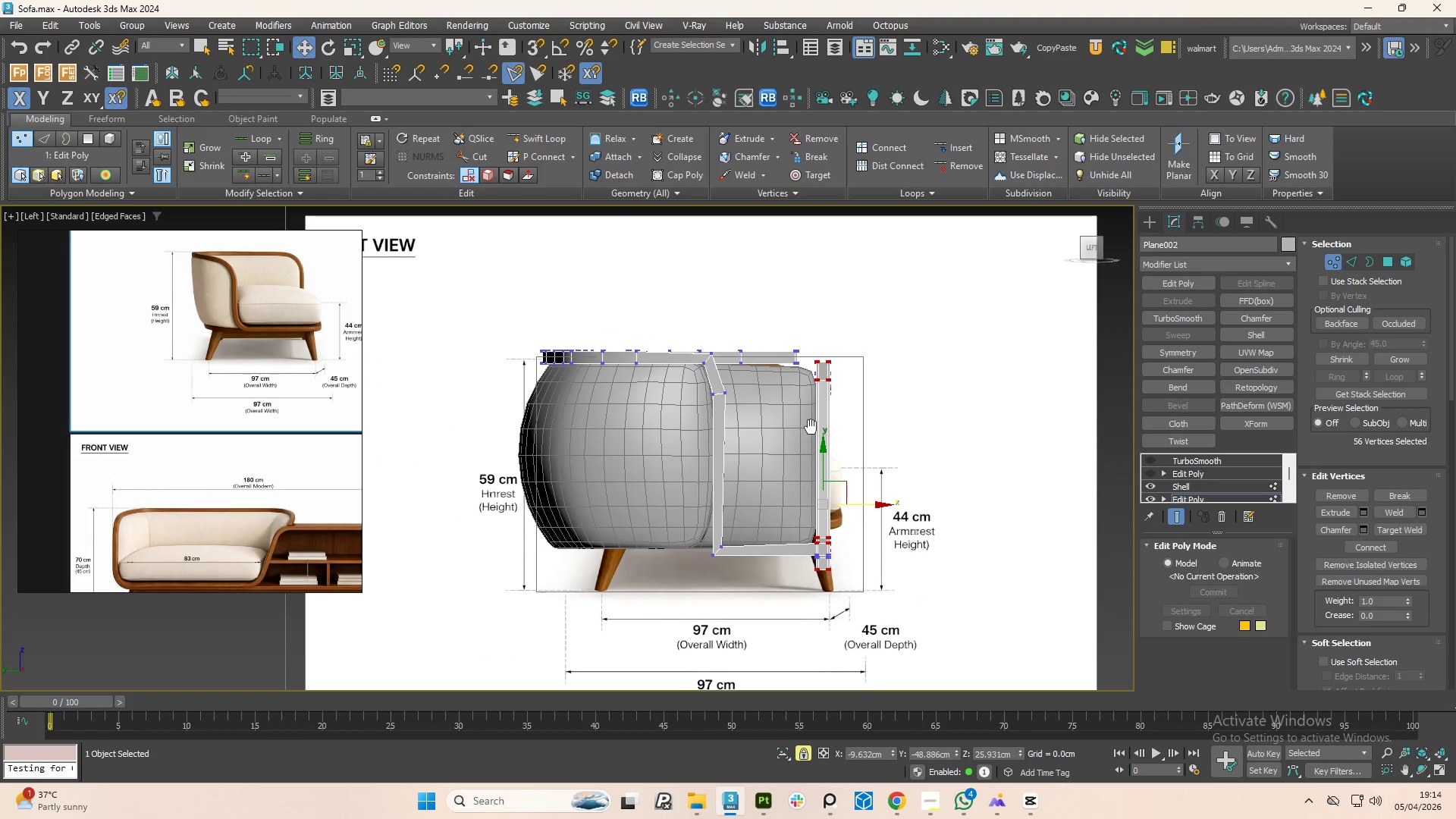 
hold_key(key=AltLeft, duration=1.5)
 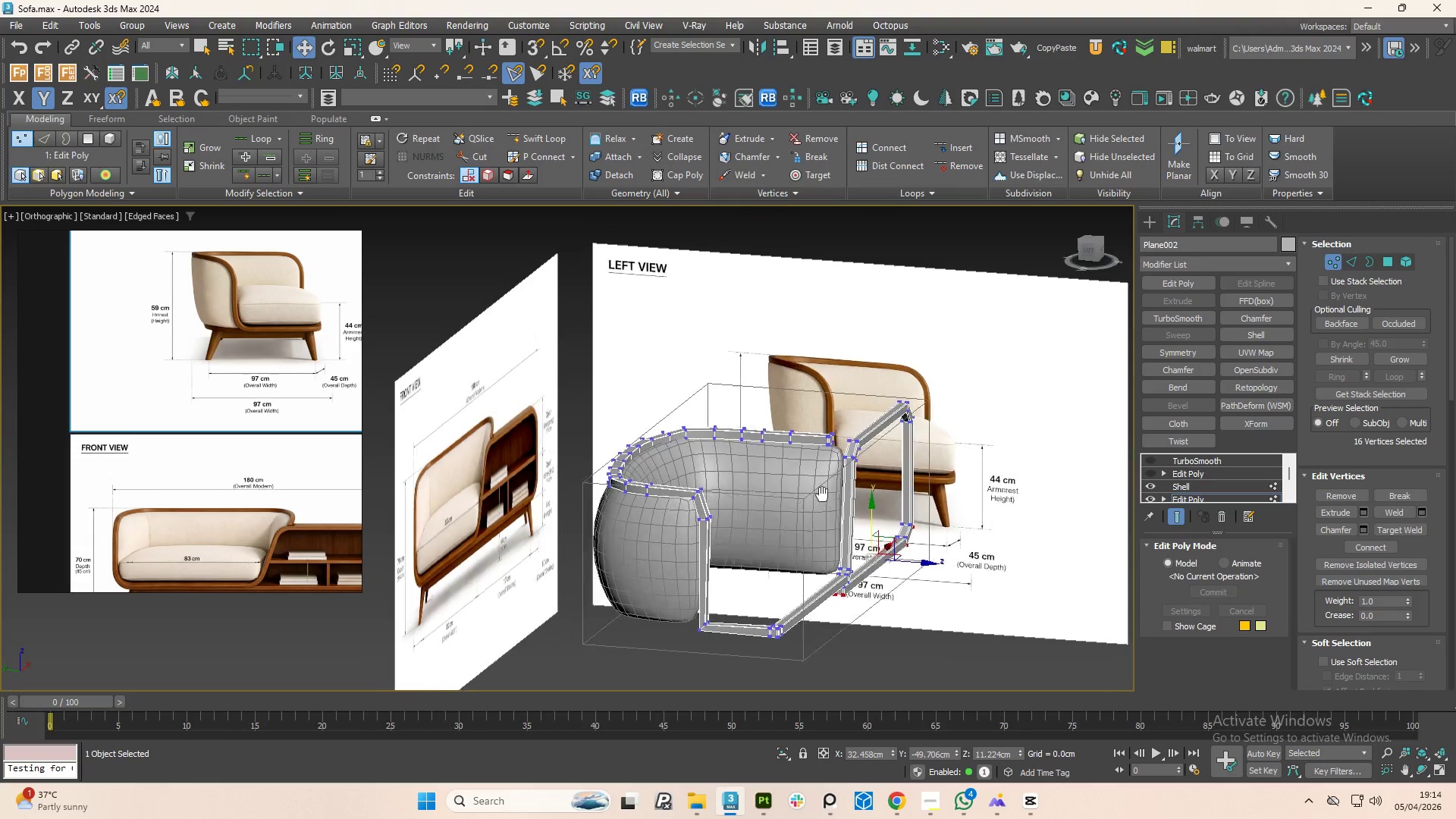 
scroll: coordinate [731, 463], scroll_direction: down, amount: 1.0
 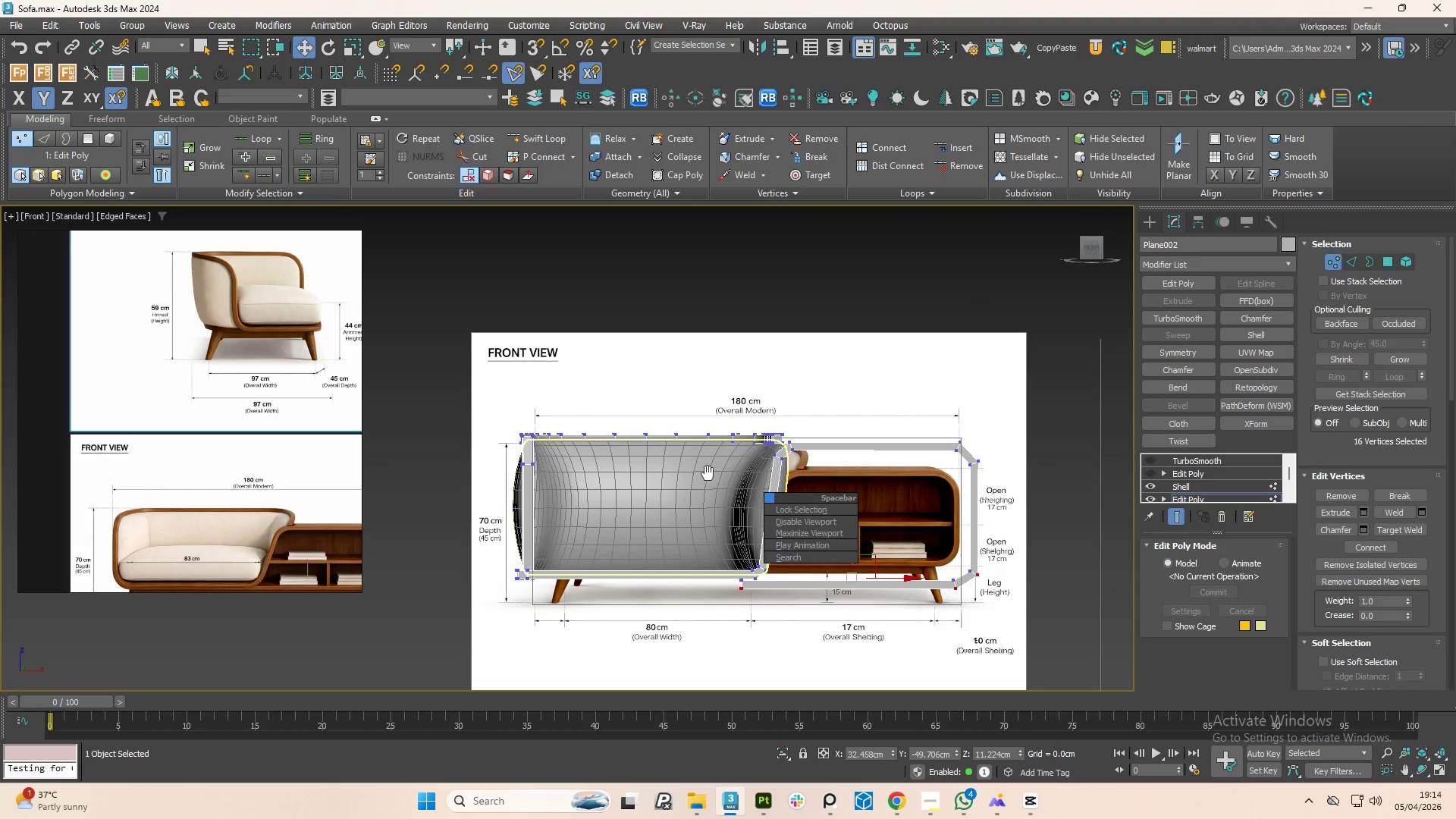 
key(Alt+AltLeft)
 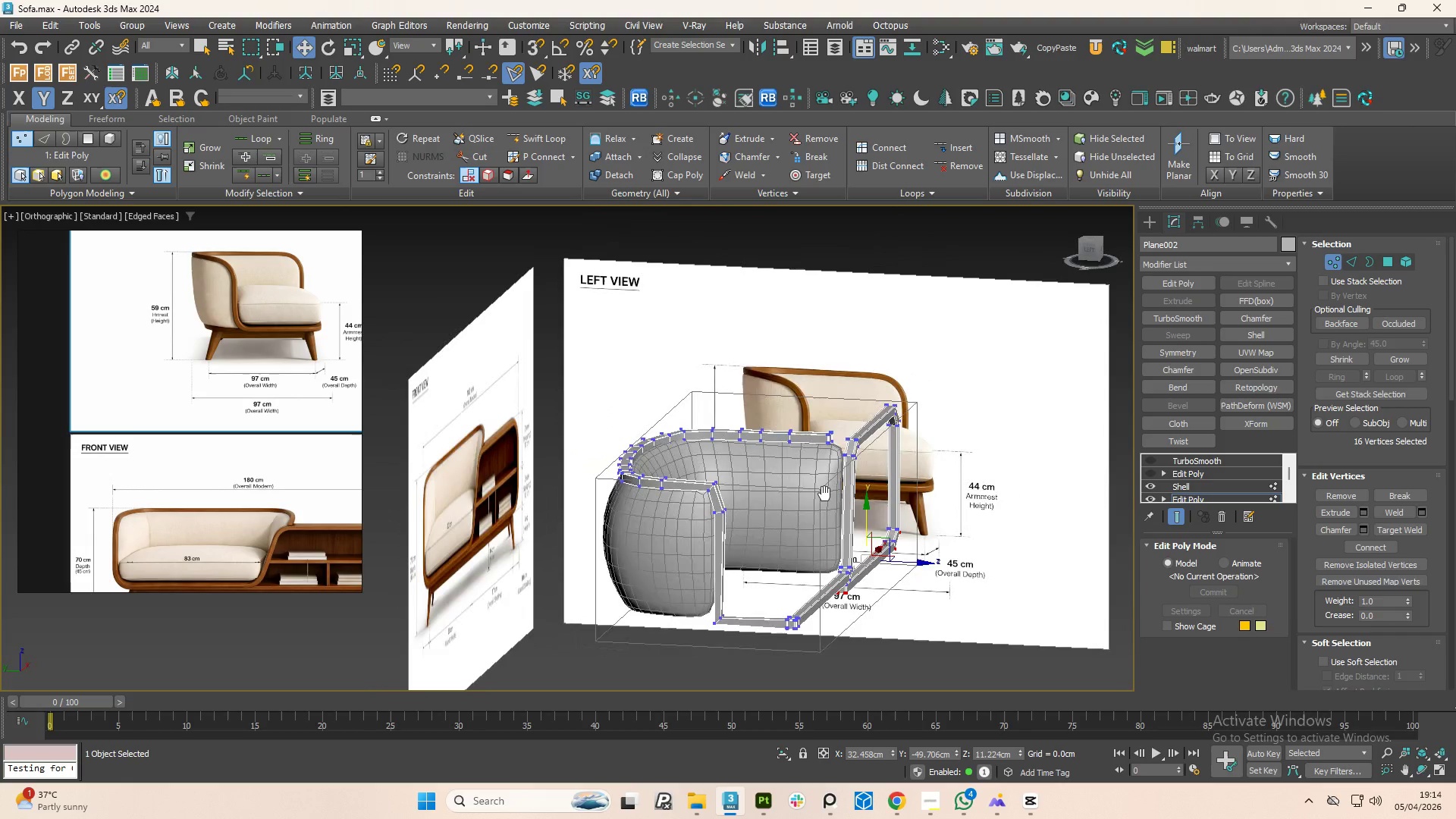 
key(Alt+AltLeft)
 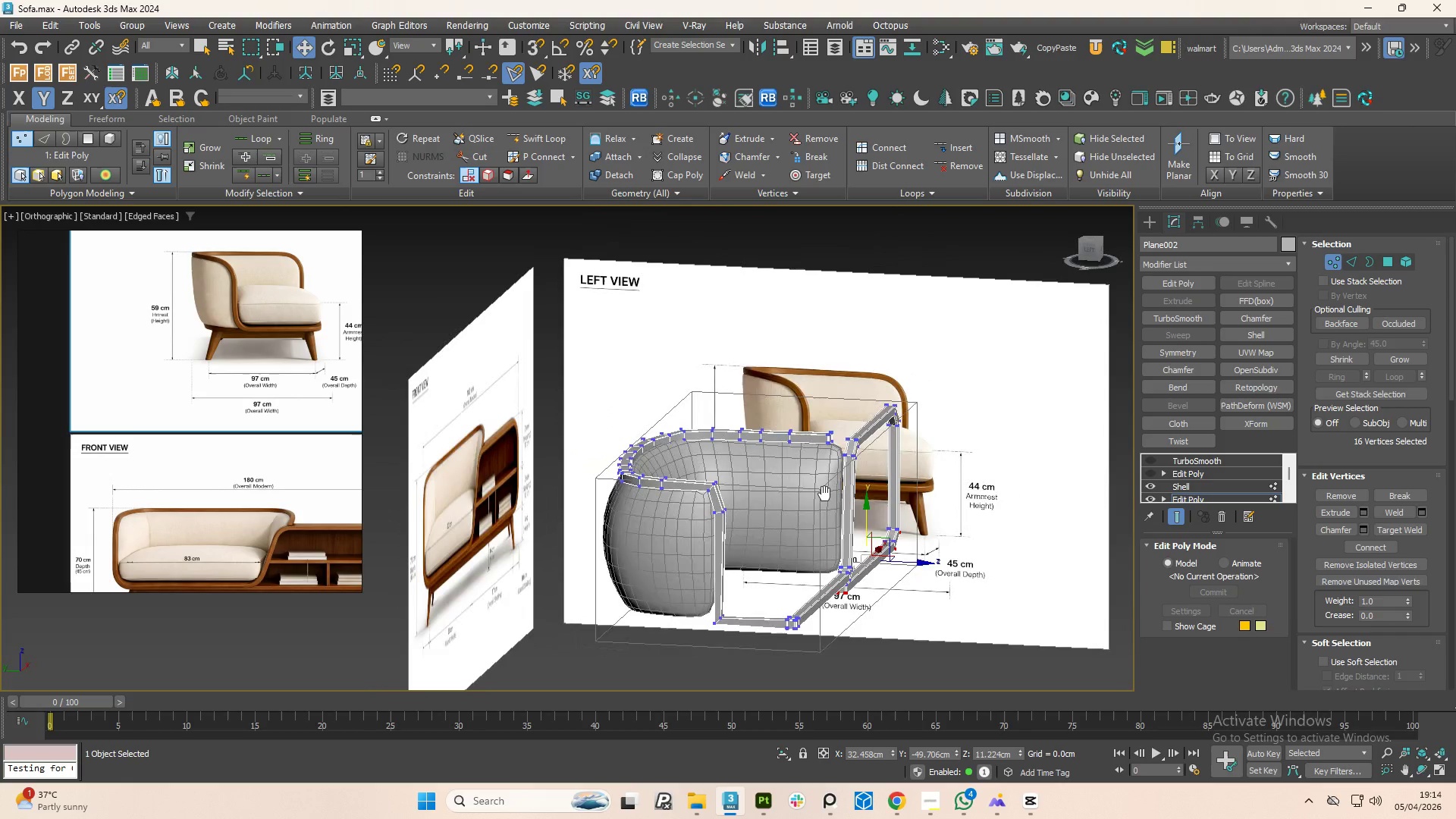 
key(Alt+AltLeft)
 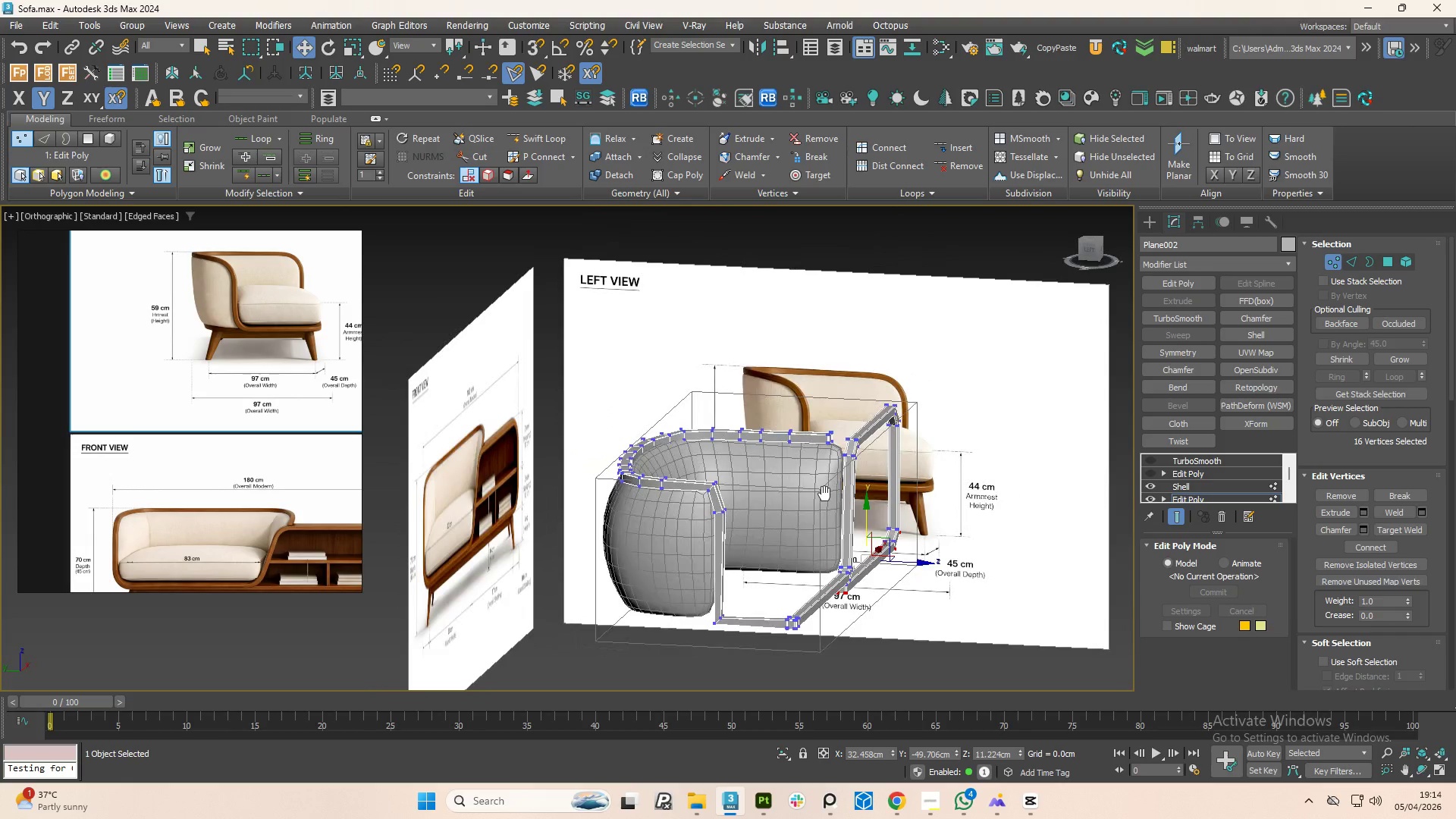 
key(Alt+AltLeft)
 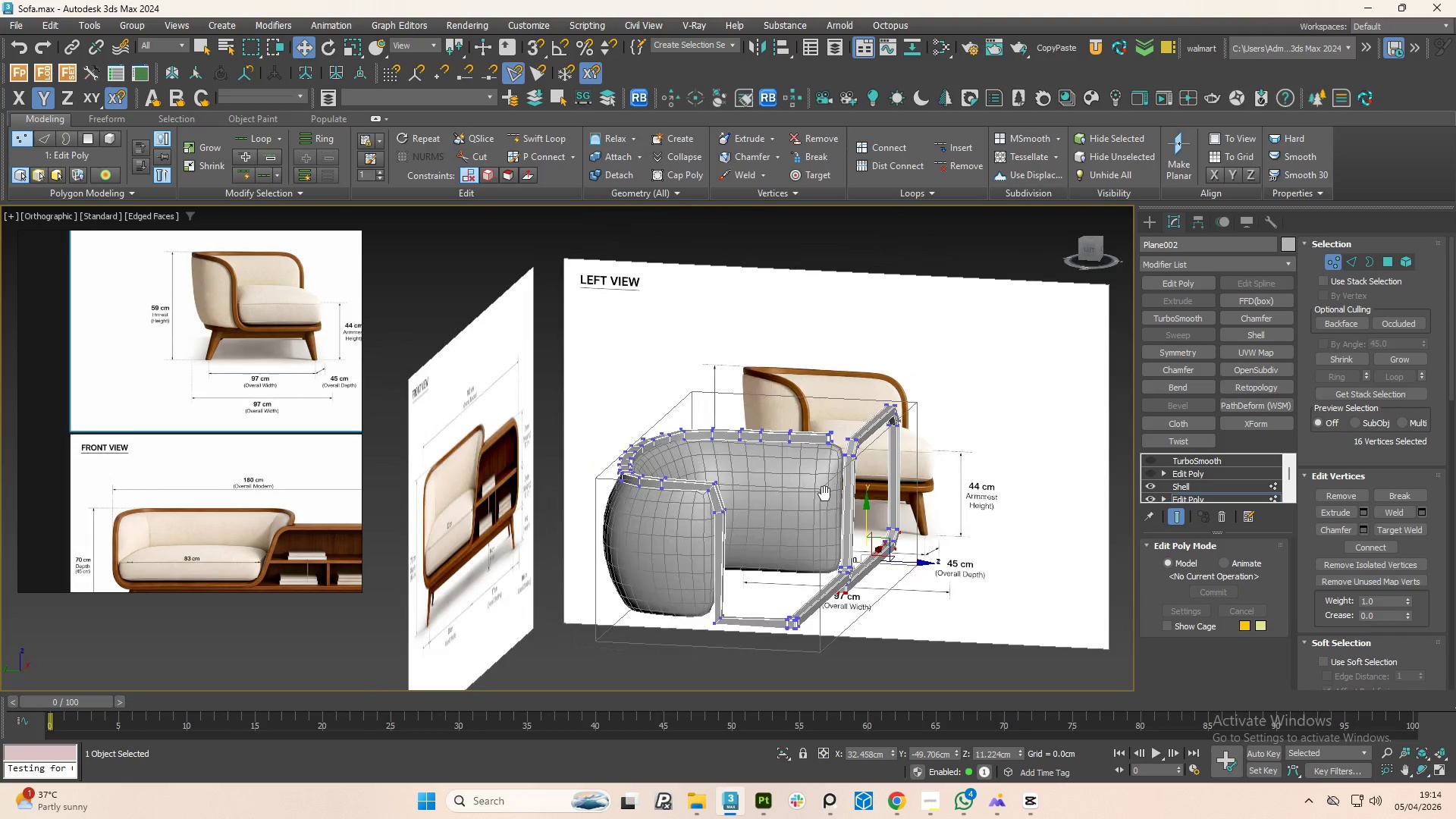 
key(Alt+AltLeft)
 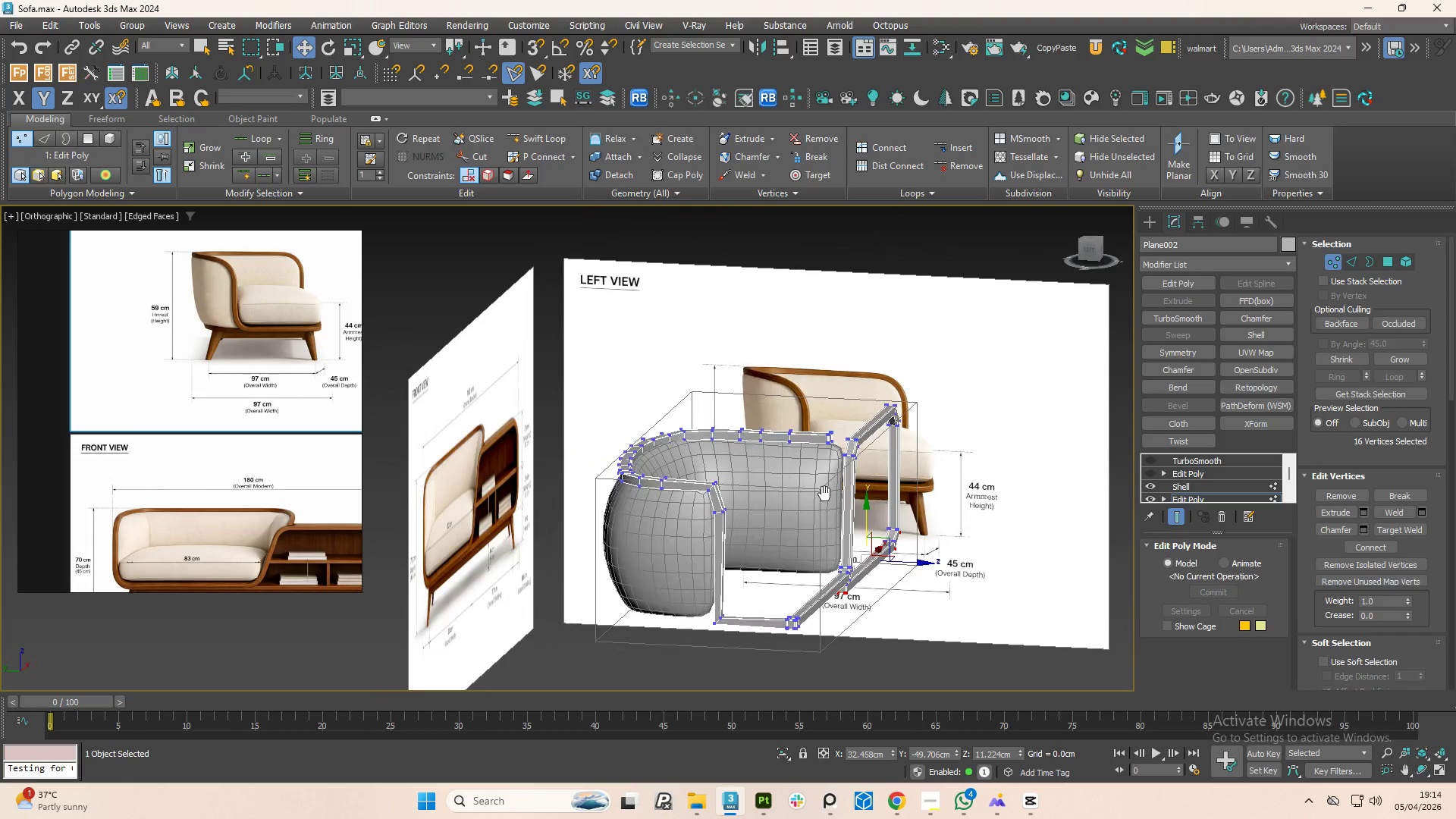 
key(Alt+AltLeft)
 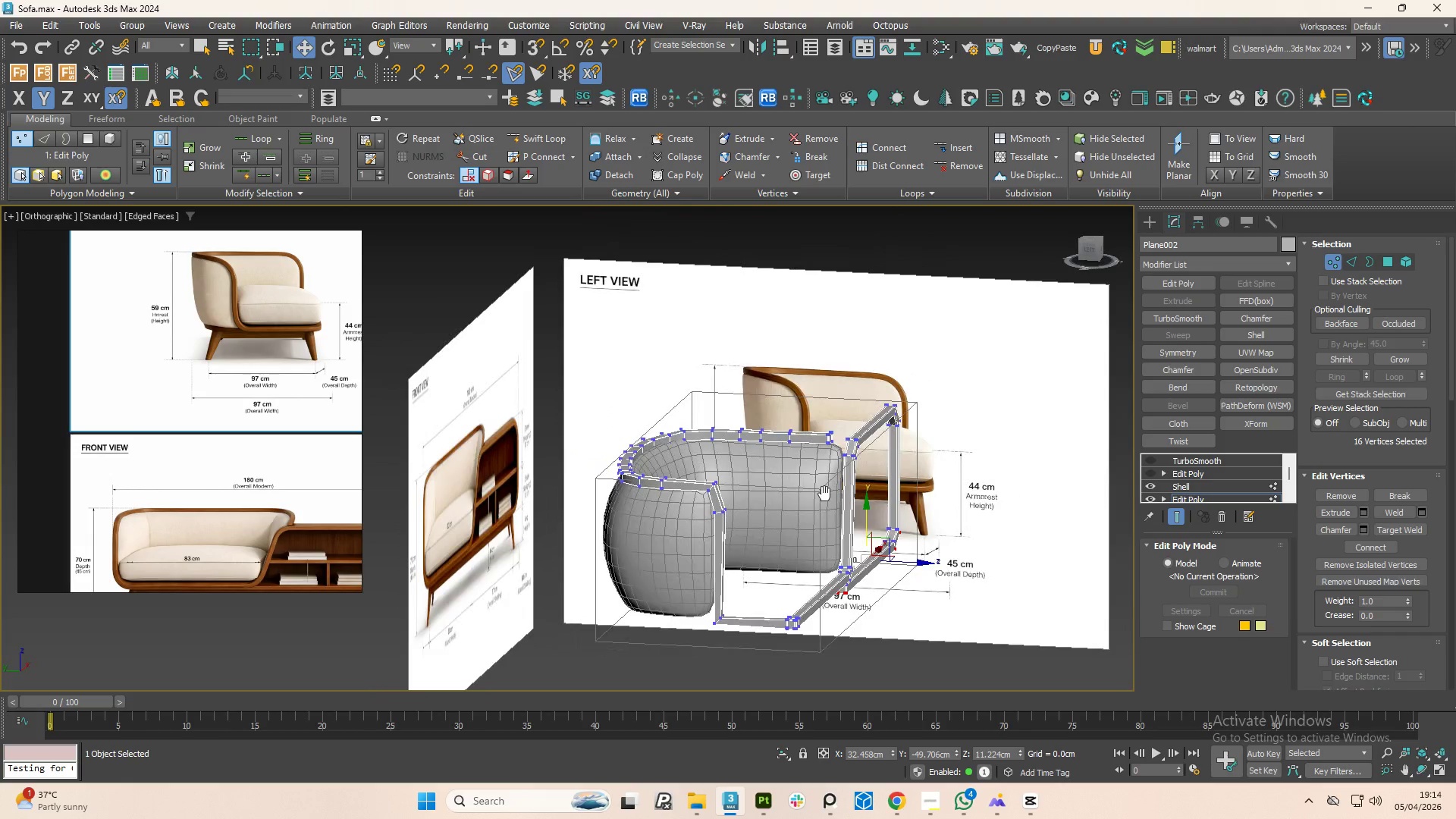 
key(Alt+AltLeft)
 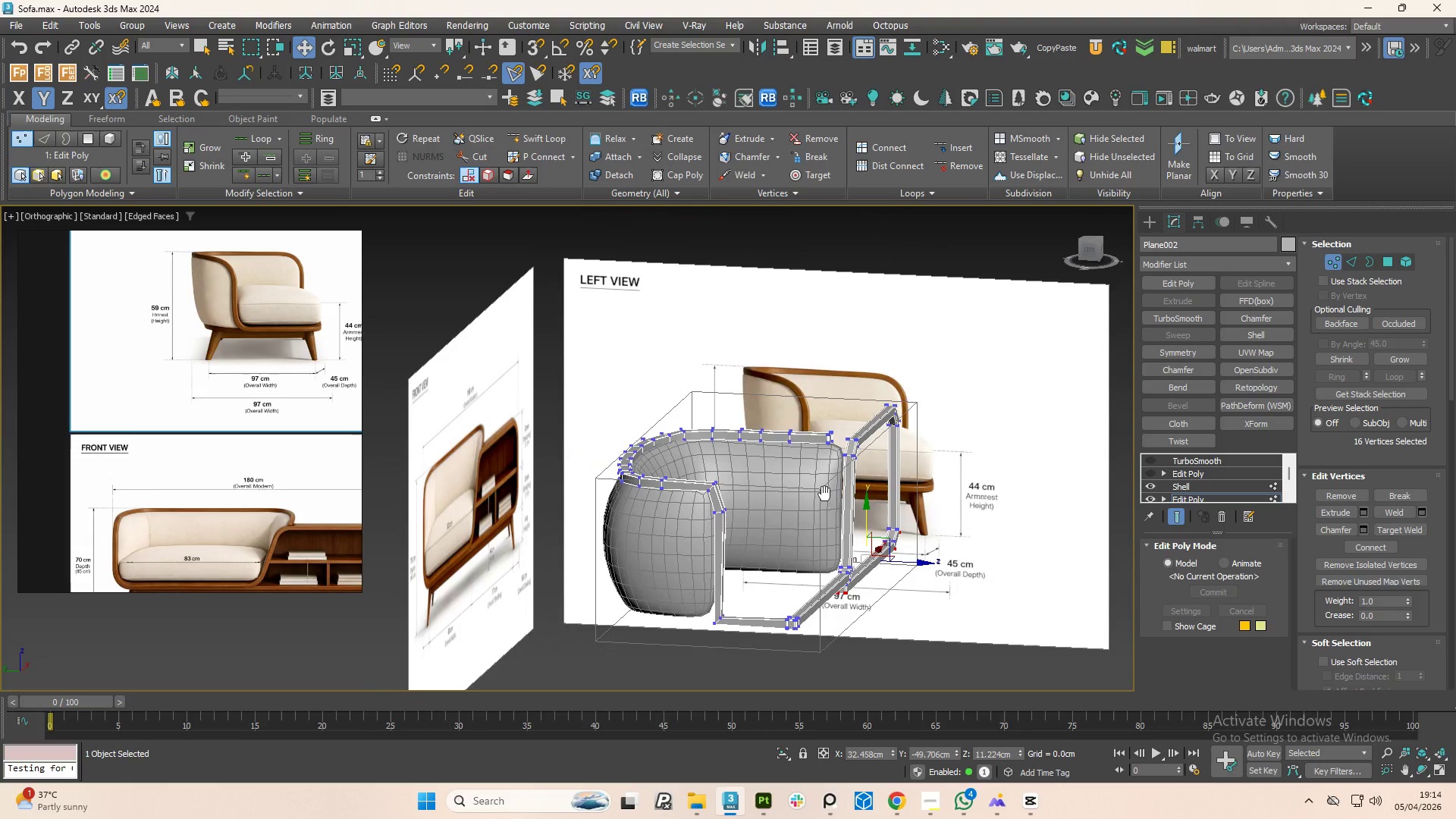 
key(Alt+AltLeft)
 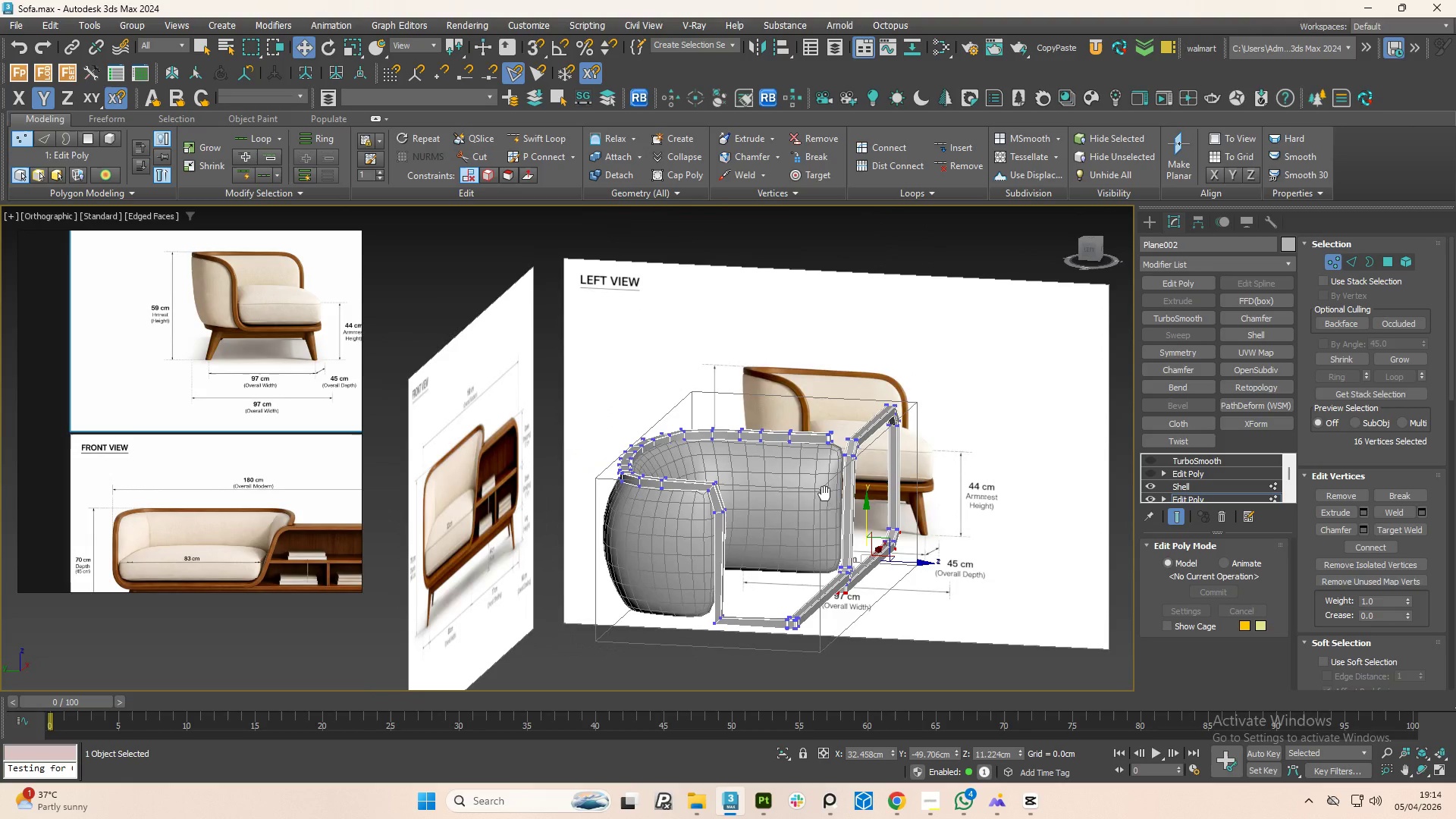 
key(Alt+AltLeft)
 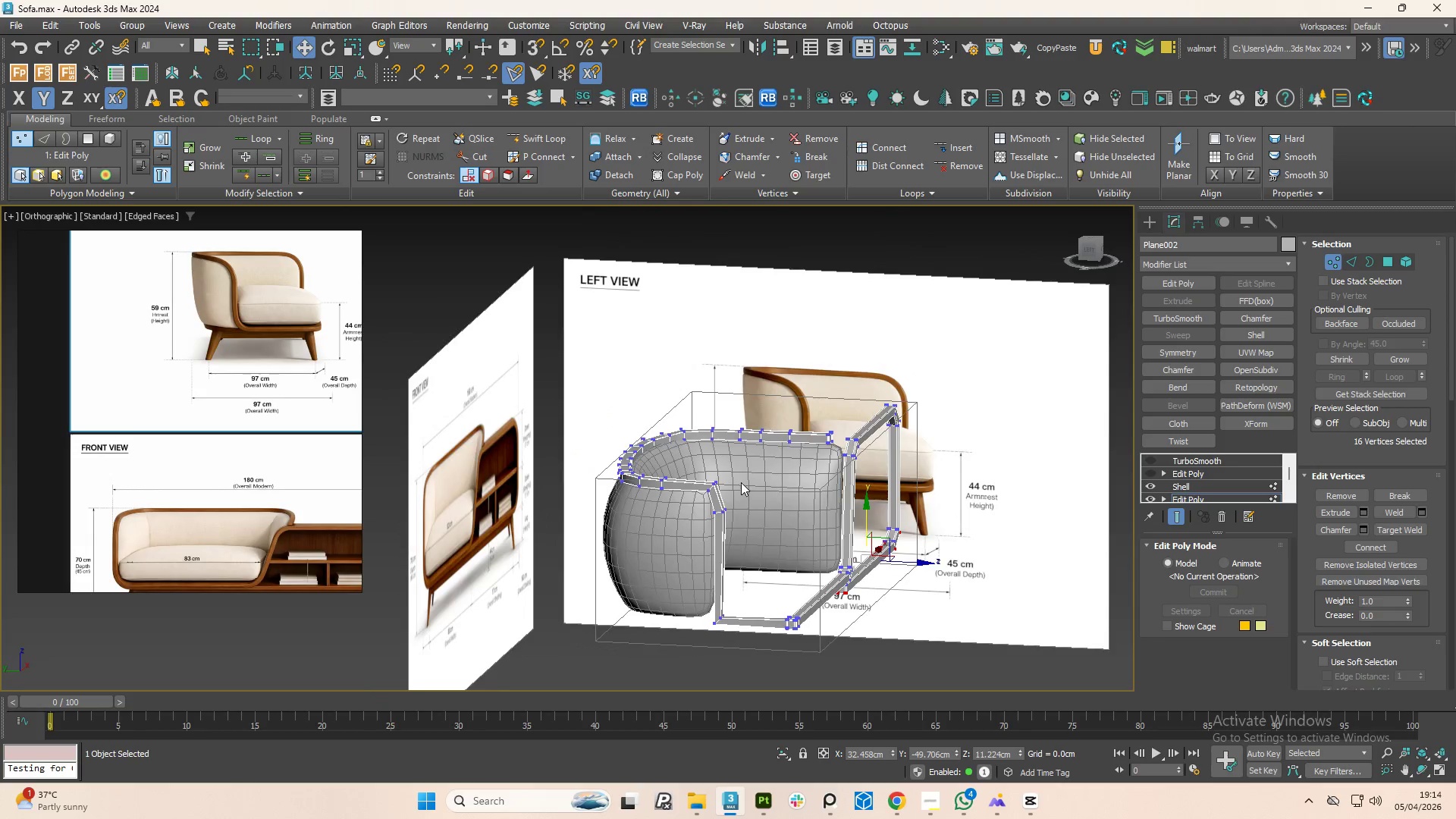 
hold_key(key=AltLeft, duration=0.75)
 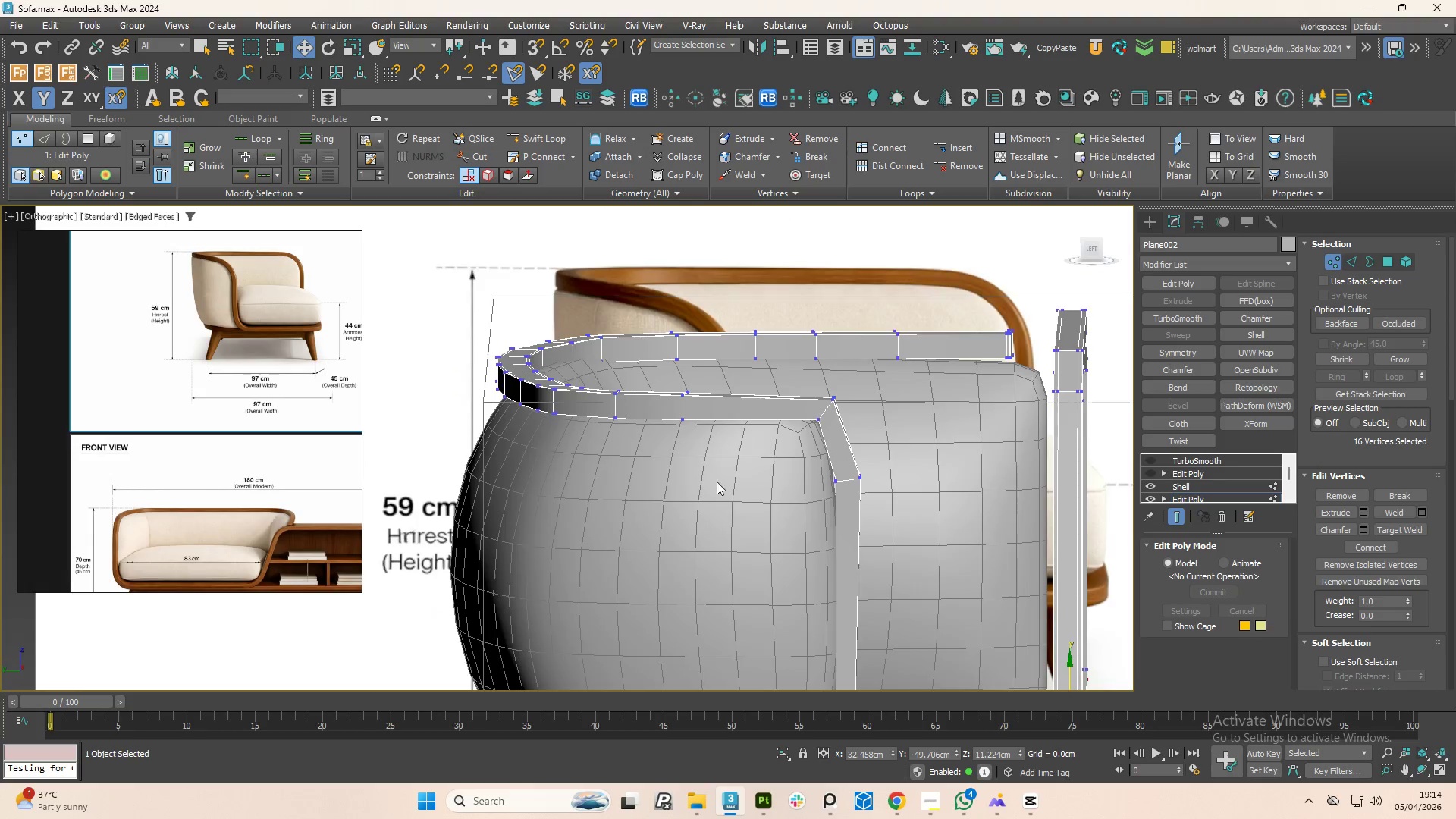 
scroll: coordinate [705, 500], scroll_direction: up, amount: 3.0
 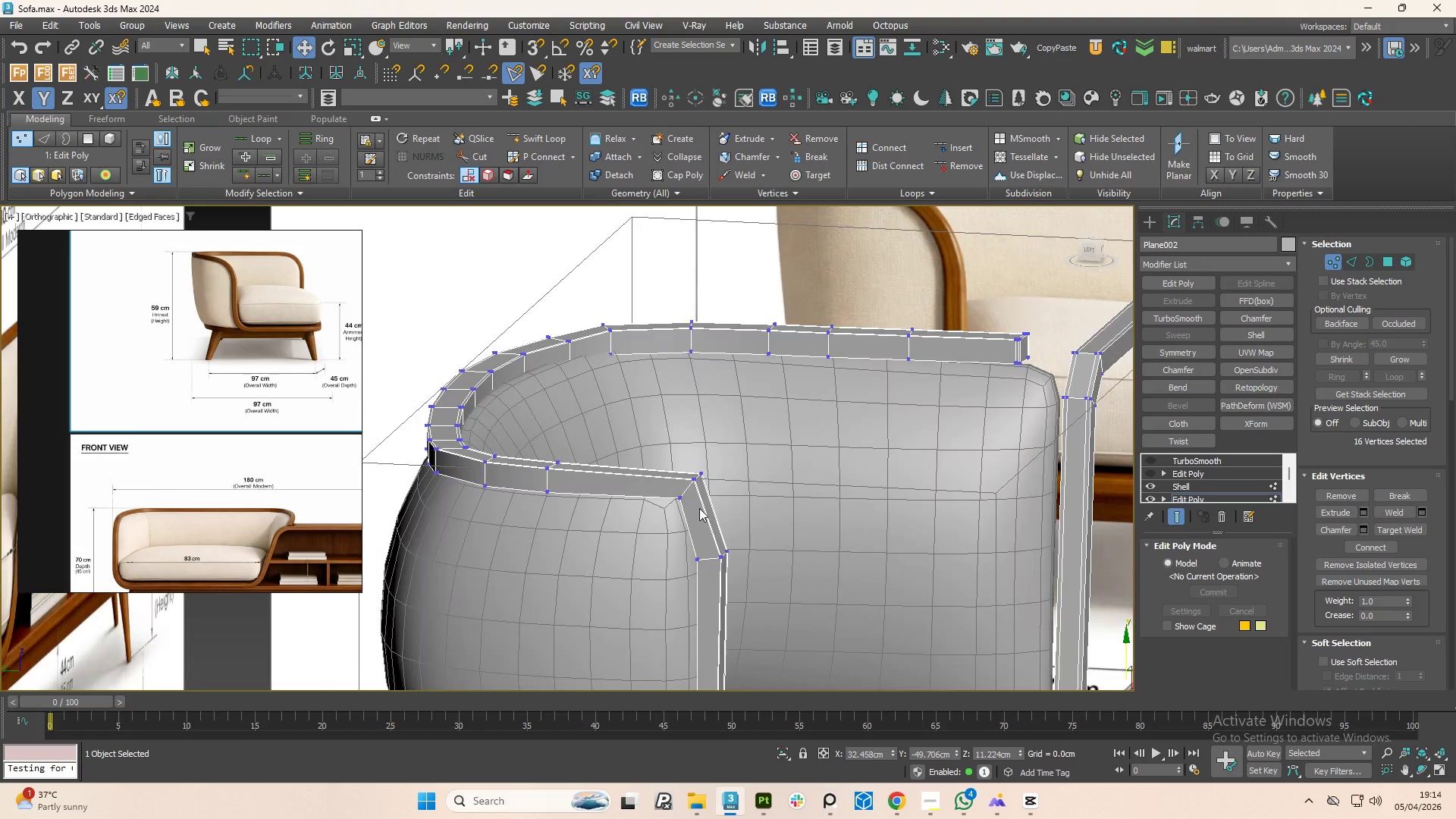 
hold_key(key=AltLeft, duration=1.53)
 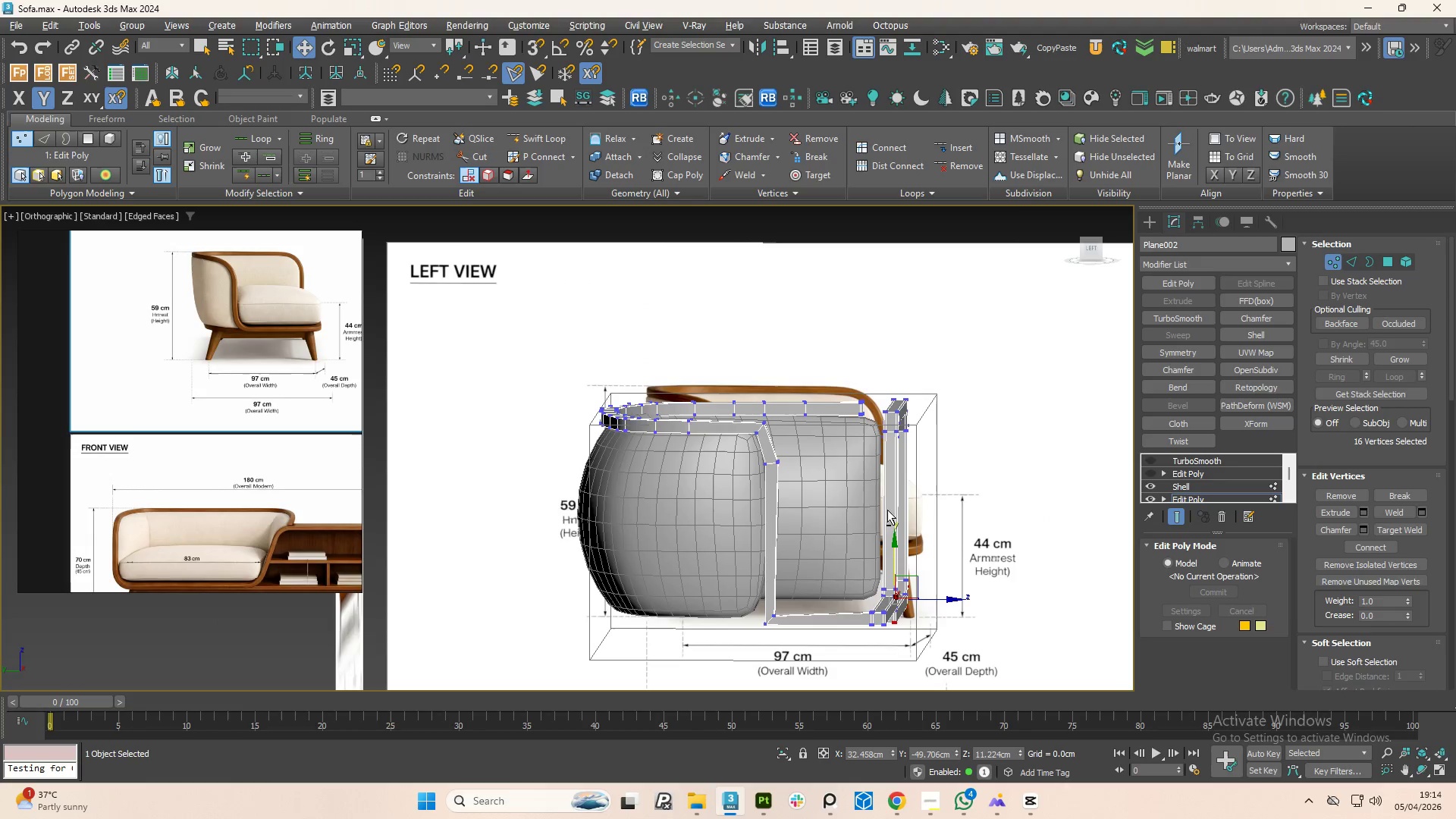 
scroll: coordinate [707, 458], scroll_direction: down, amount: 2.0
 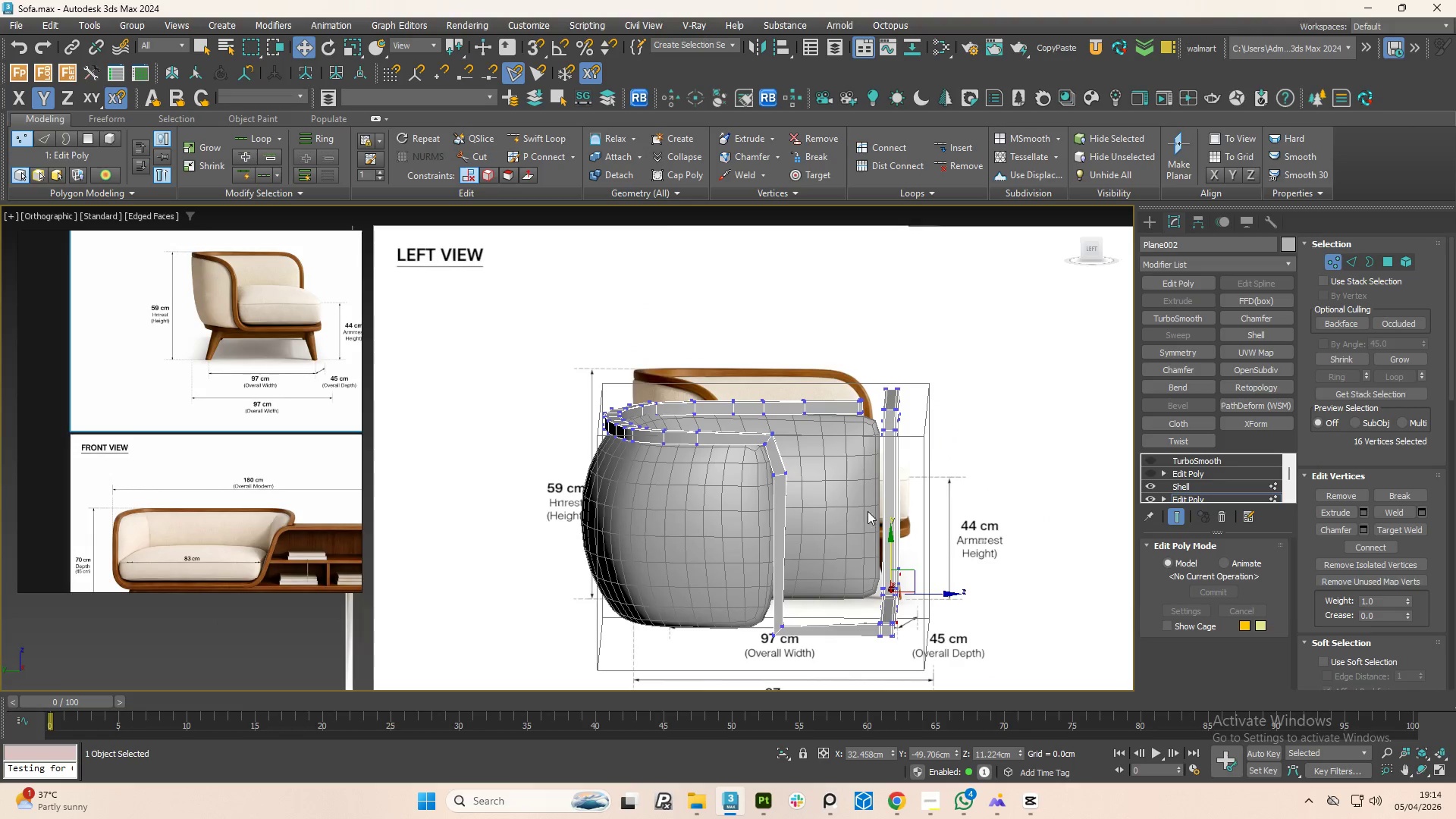 
key(Alt+AltLeft)
 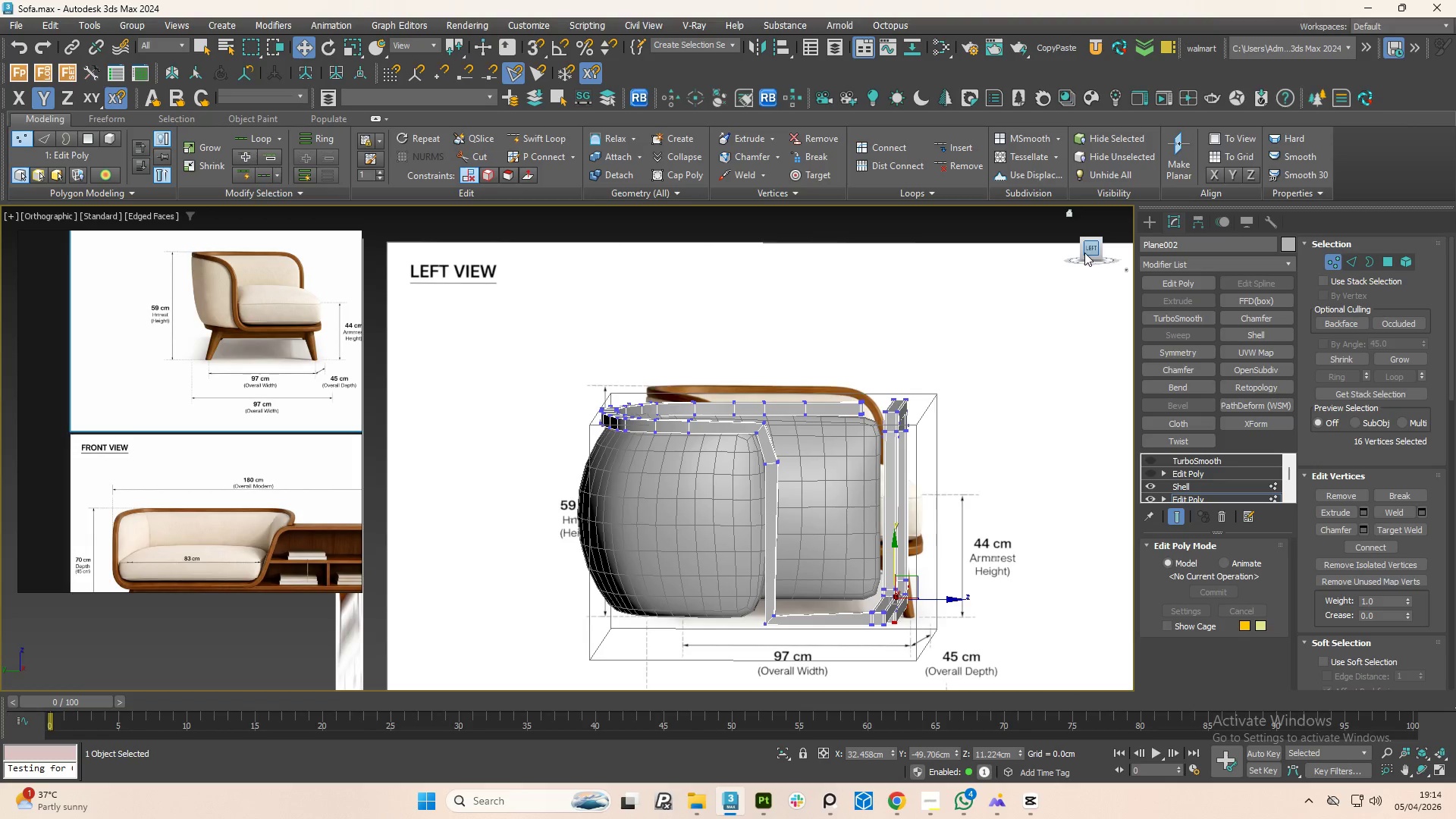 
left_click([1090, 252])
 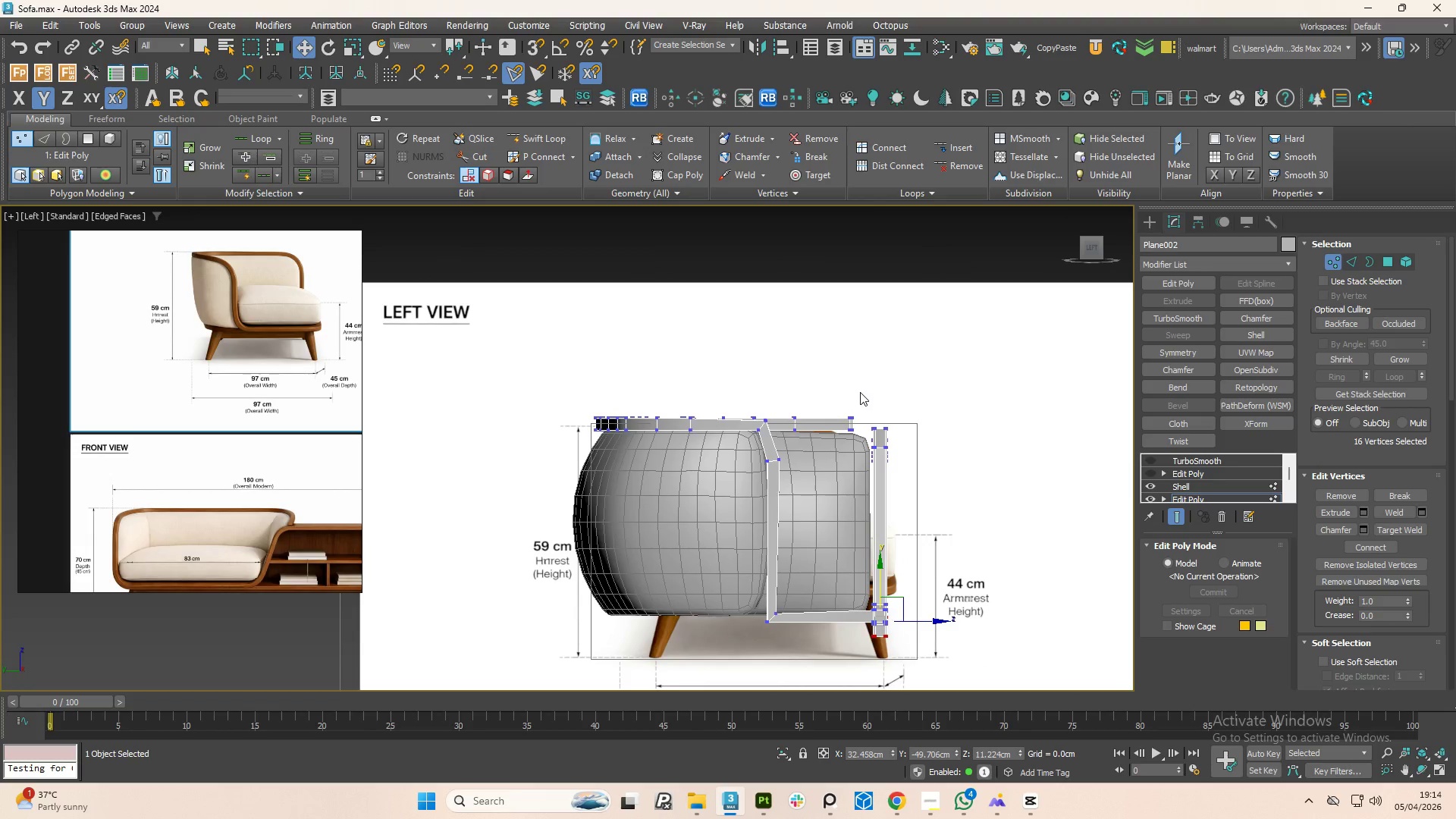 
left_click_drag(start_coordinate=[860, 390], to_coordinate=[968, 704])
 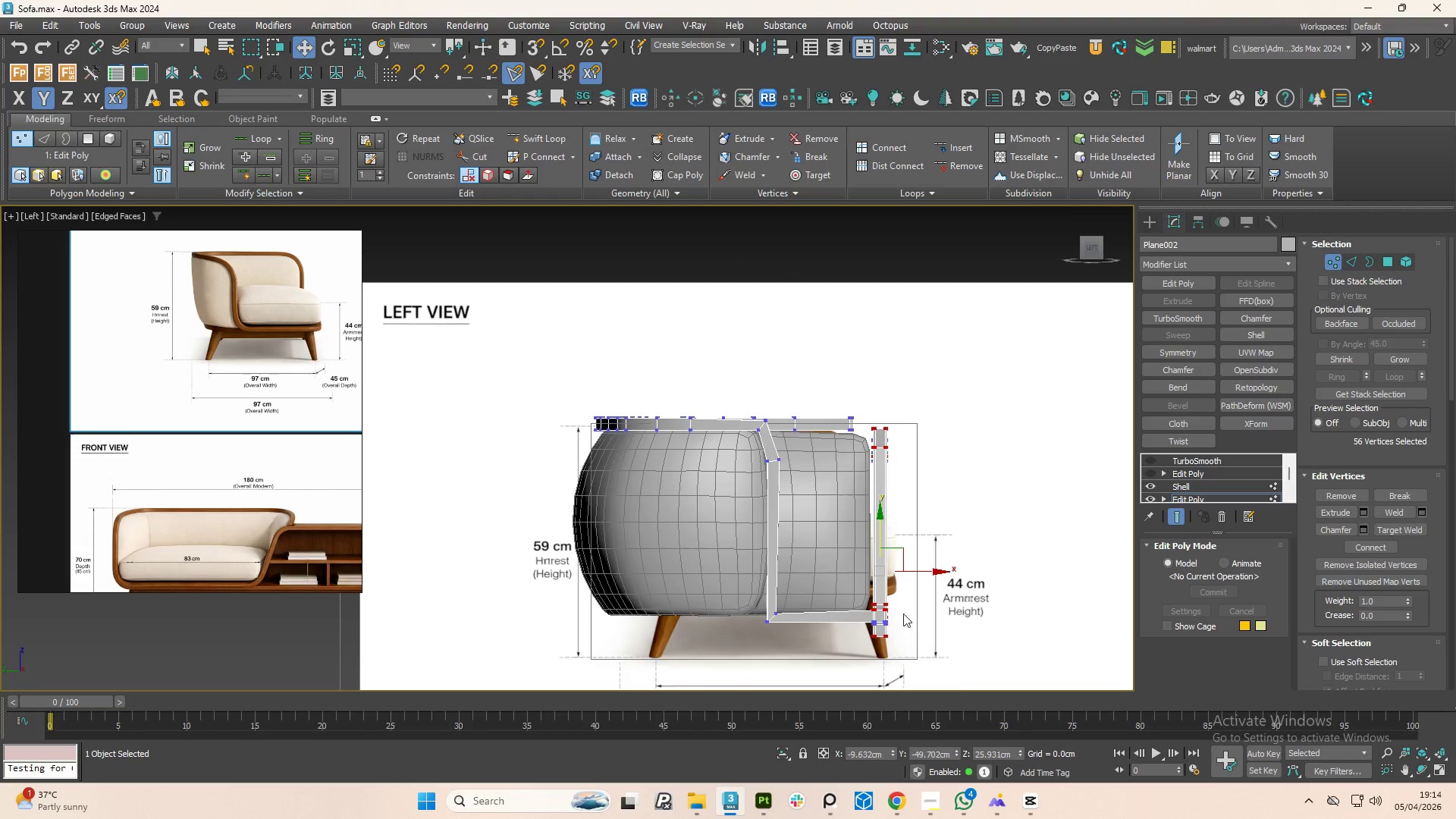 
scroll: coordinate [883, 560], scroll_direction: up, amount: 2.0
 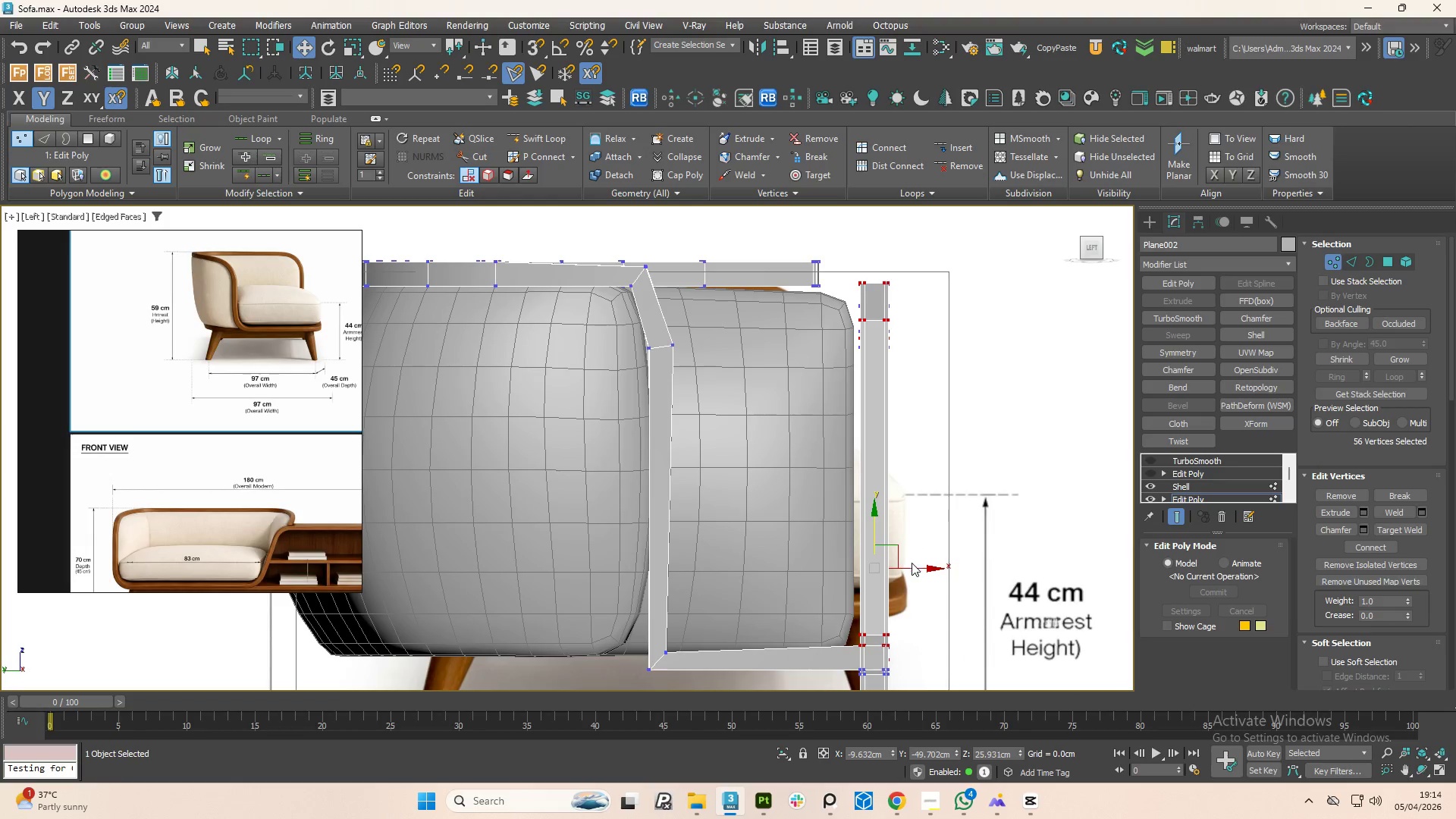 
left_click_drag(start_coordinate=[911, 564], to_coordinate=[905, 565])
 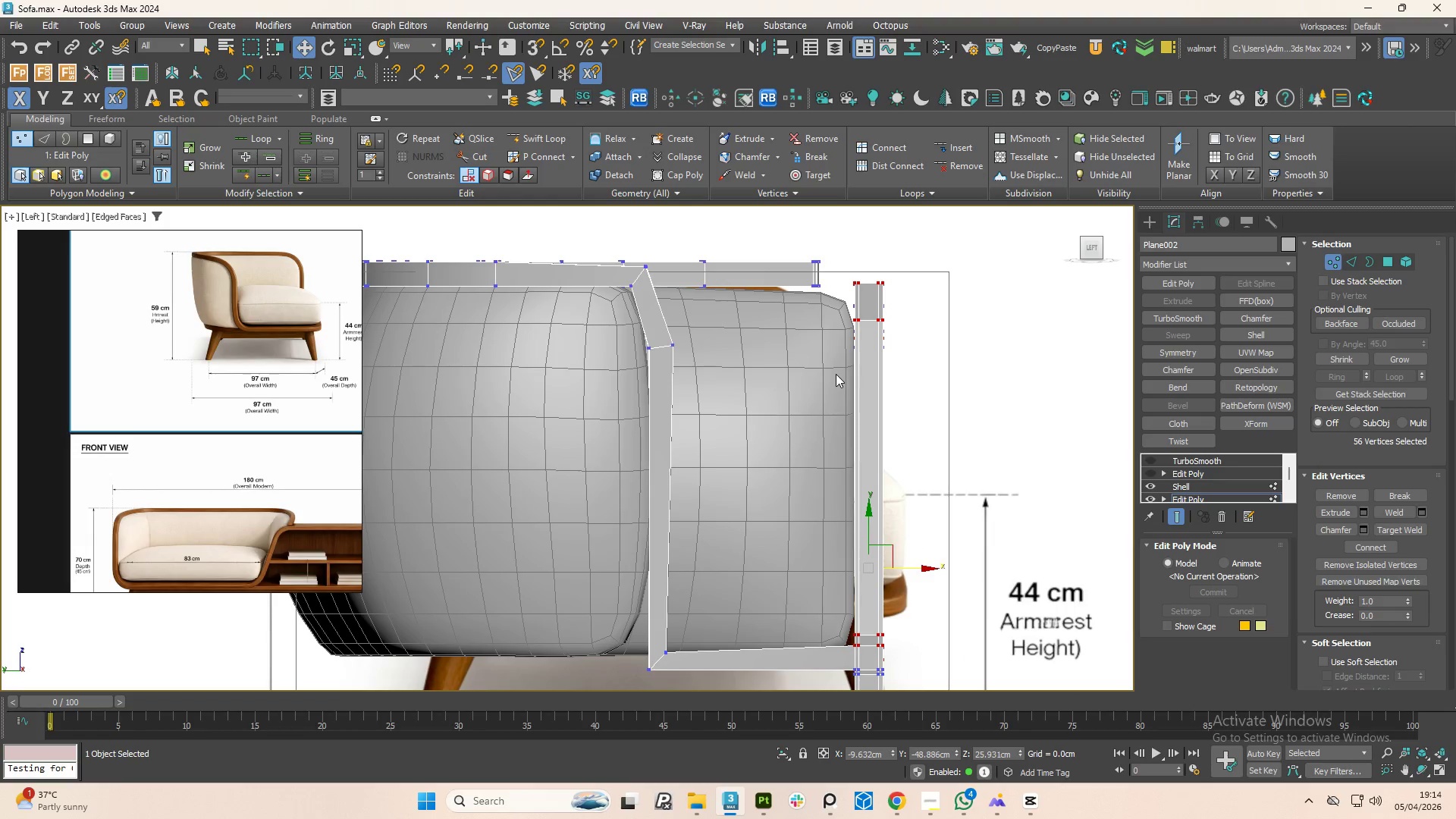 
hold_key(key=Space, duration=0.77)
 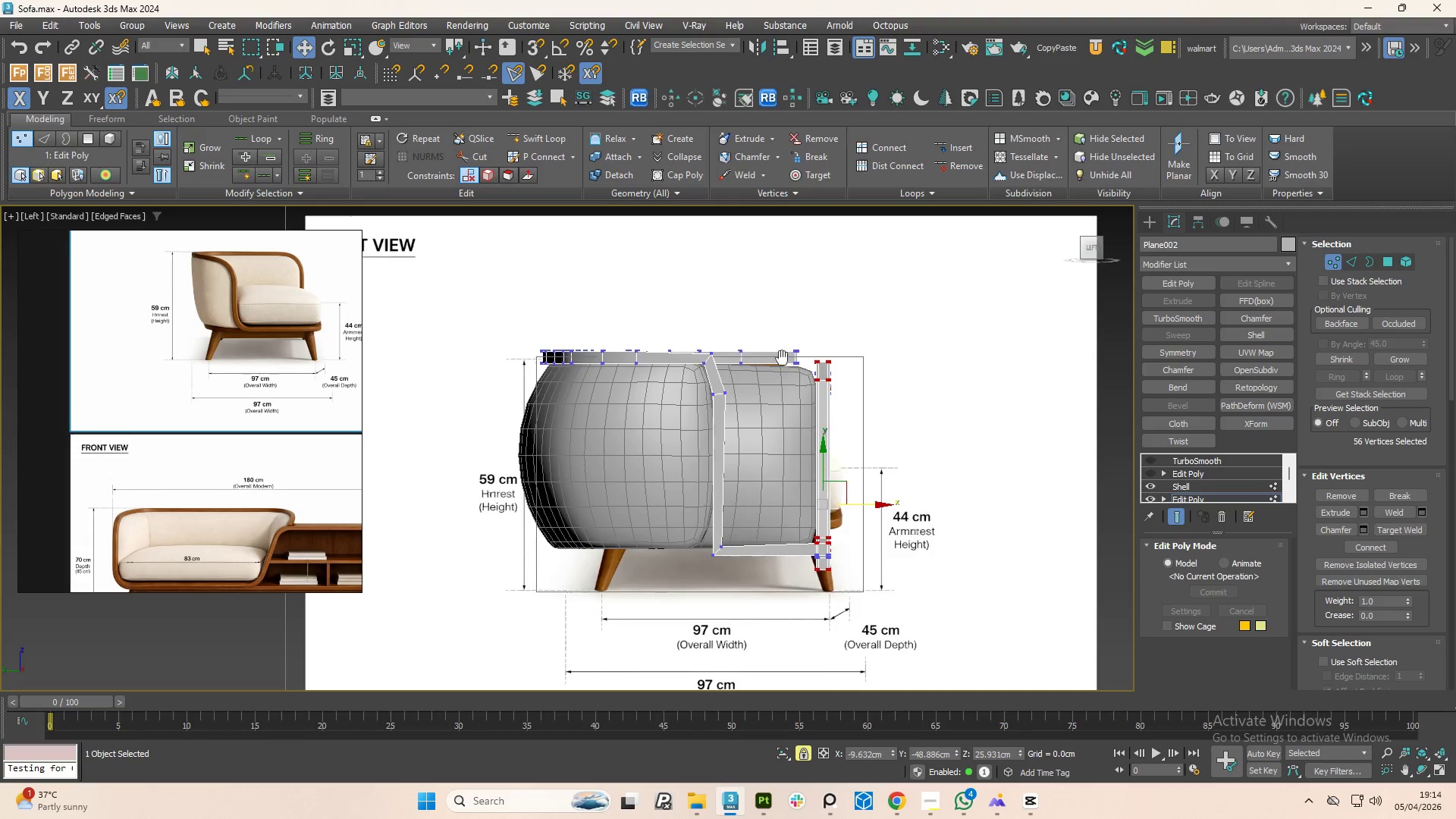 
scroll: coordinate [837, 375], scroll_direction: down, amount: 2.0
 